 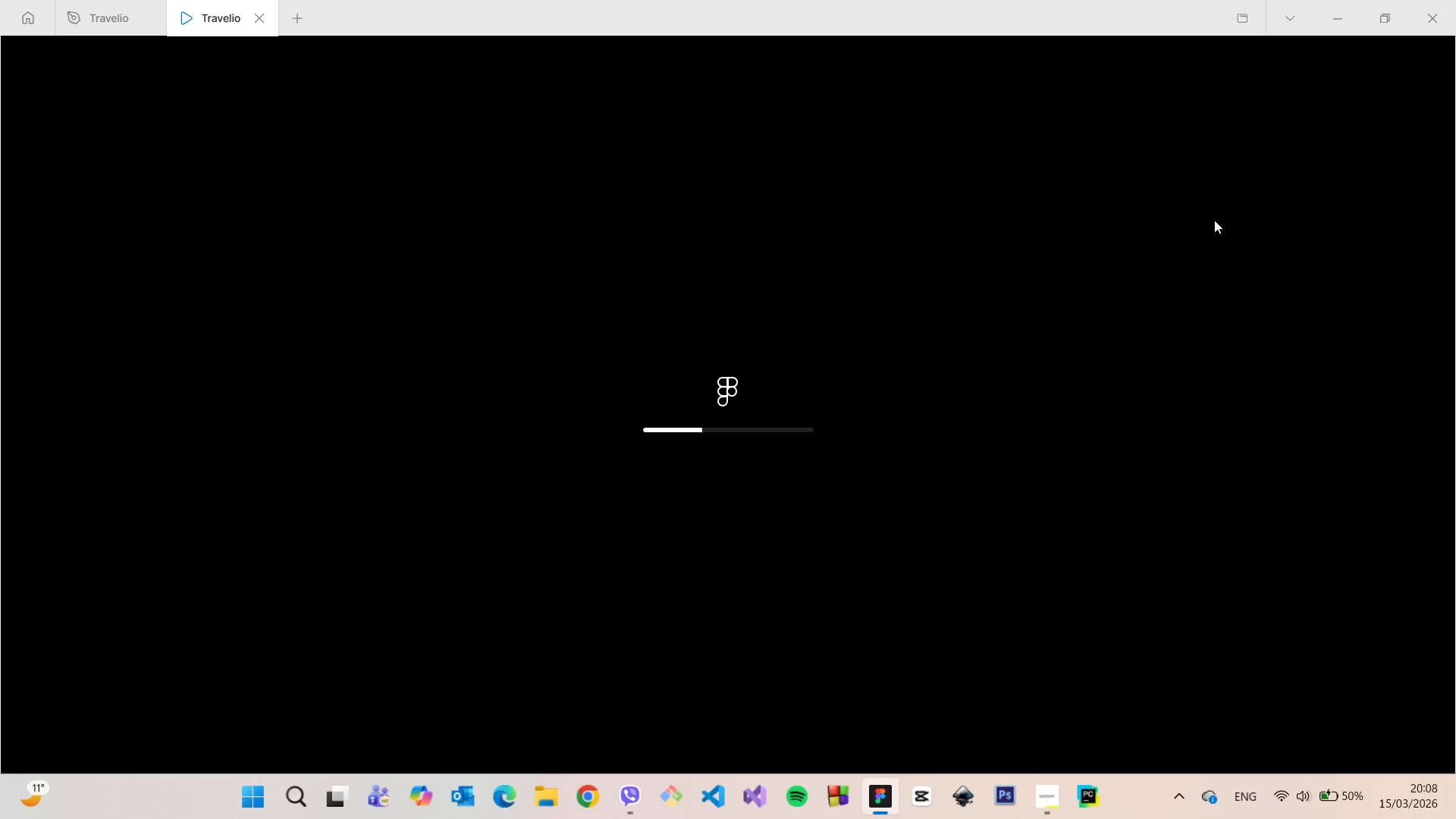 
left_click([773, 742])
 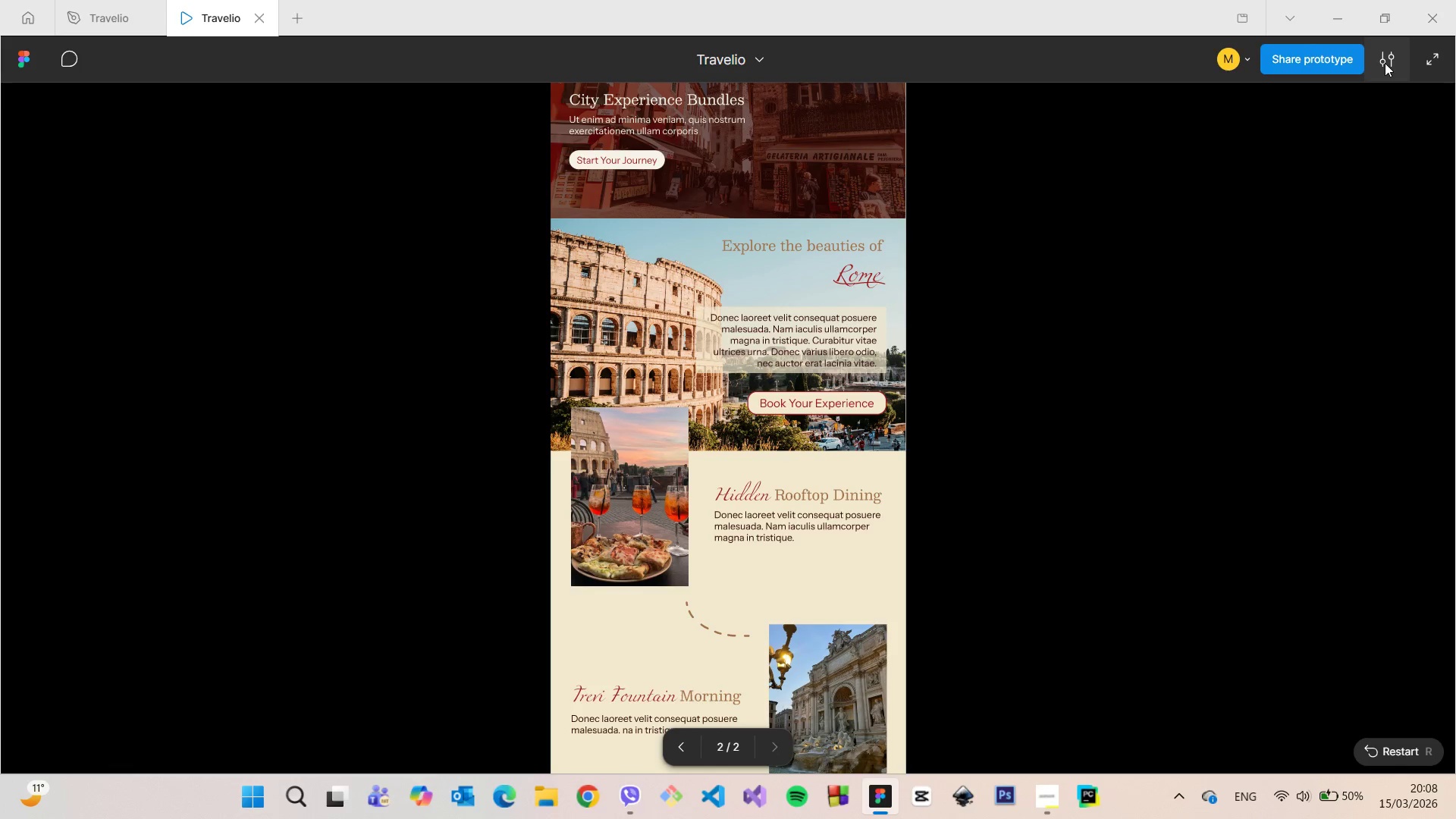 
left_click([1423, 59])
 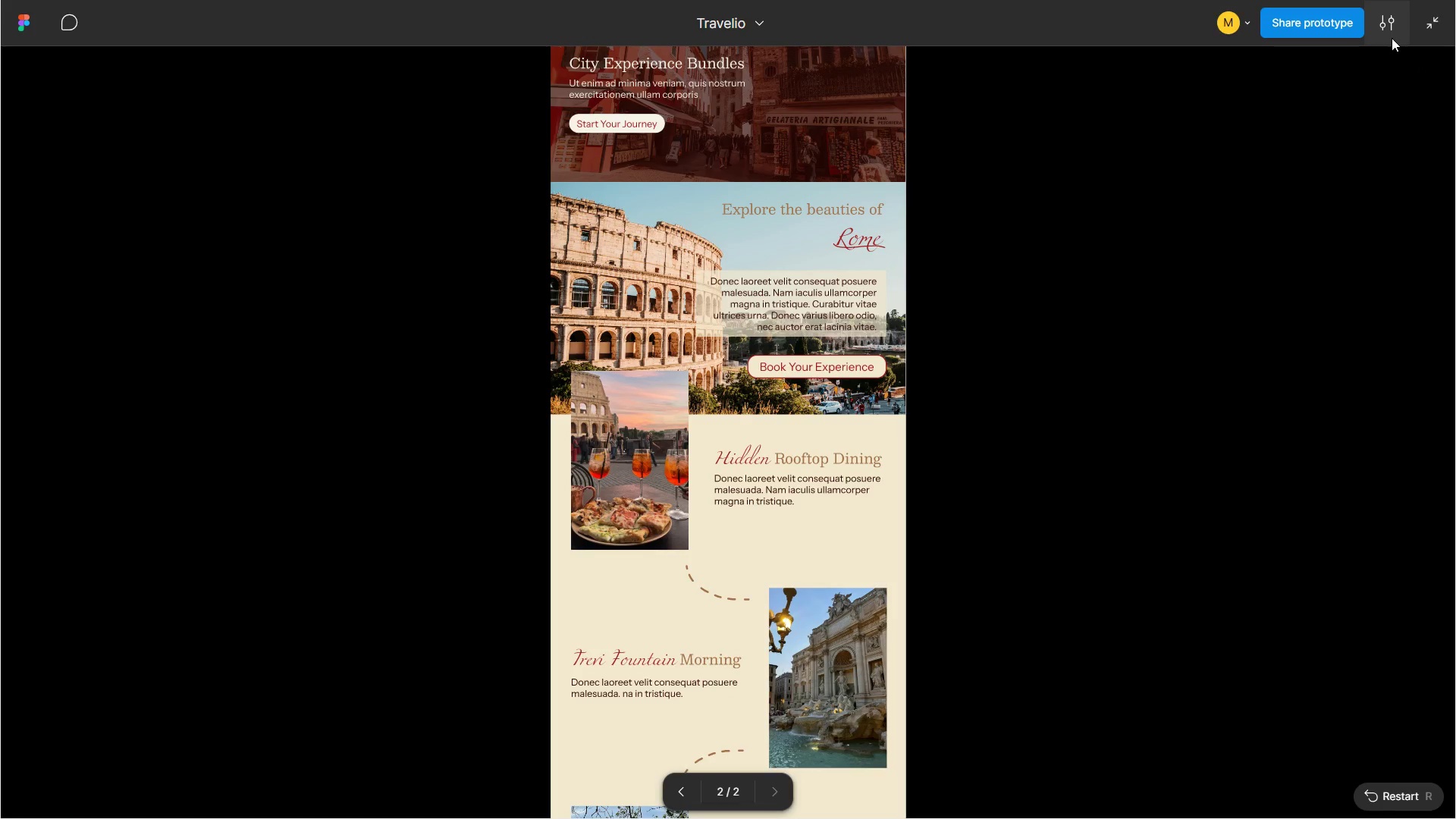 
left_click([1391, 33])
 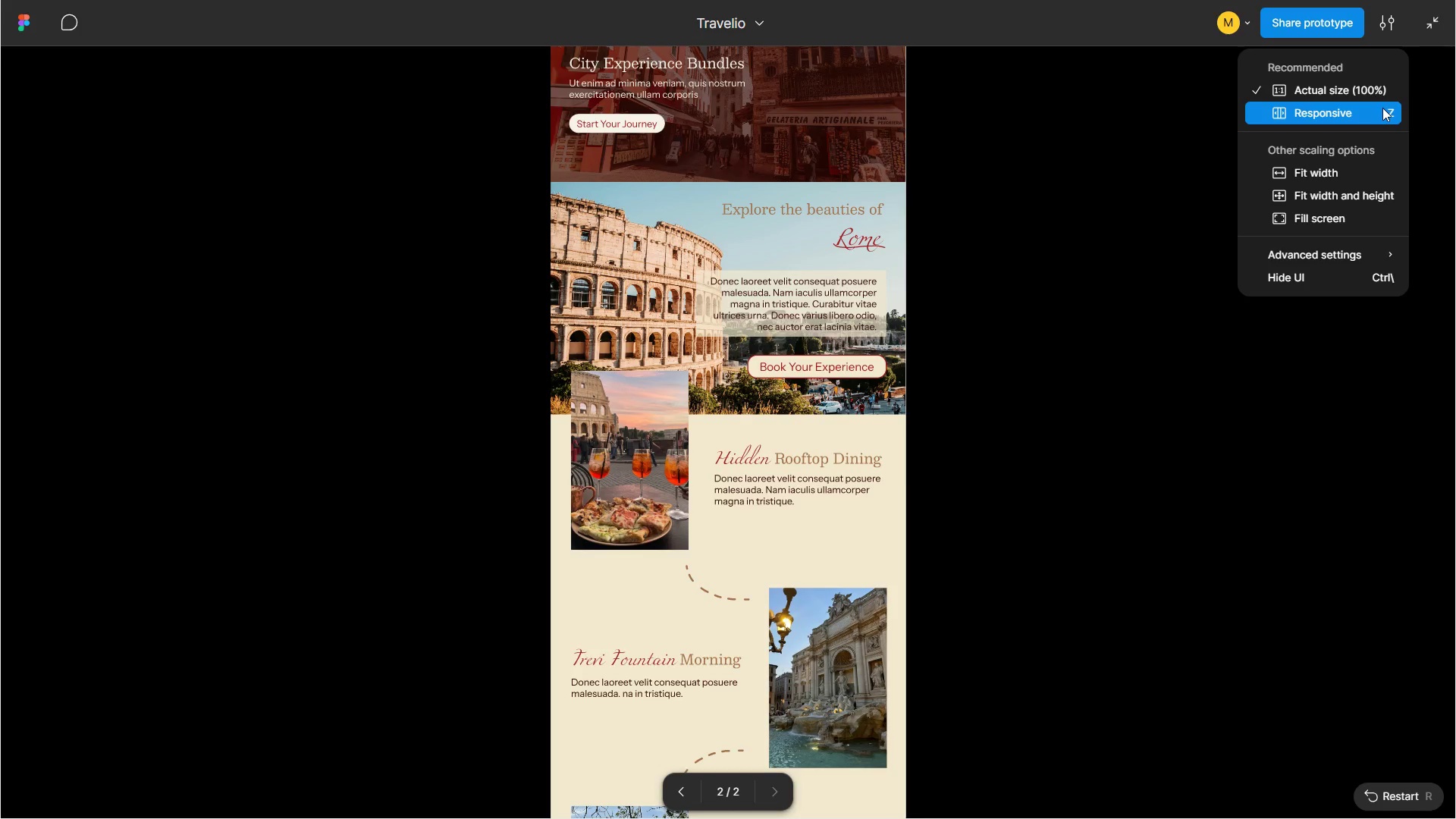 
left_click([1347, 166])
 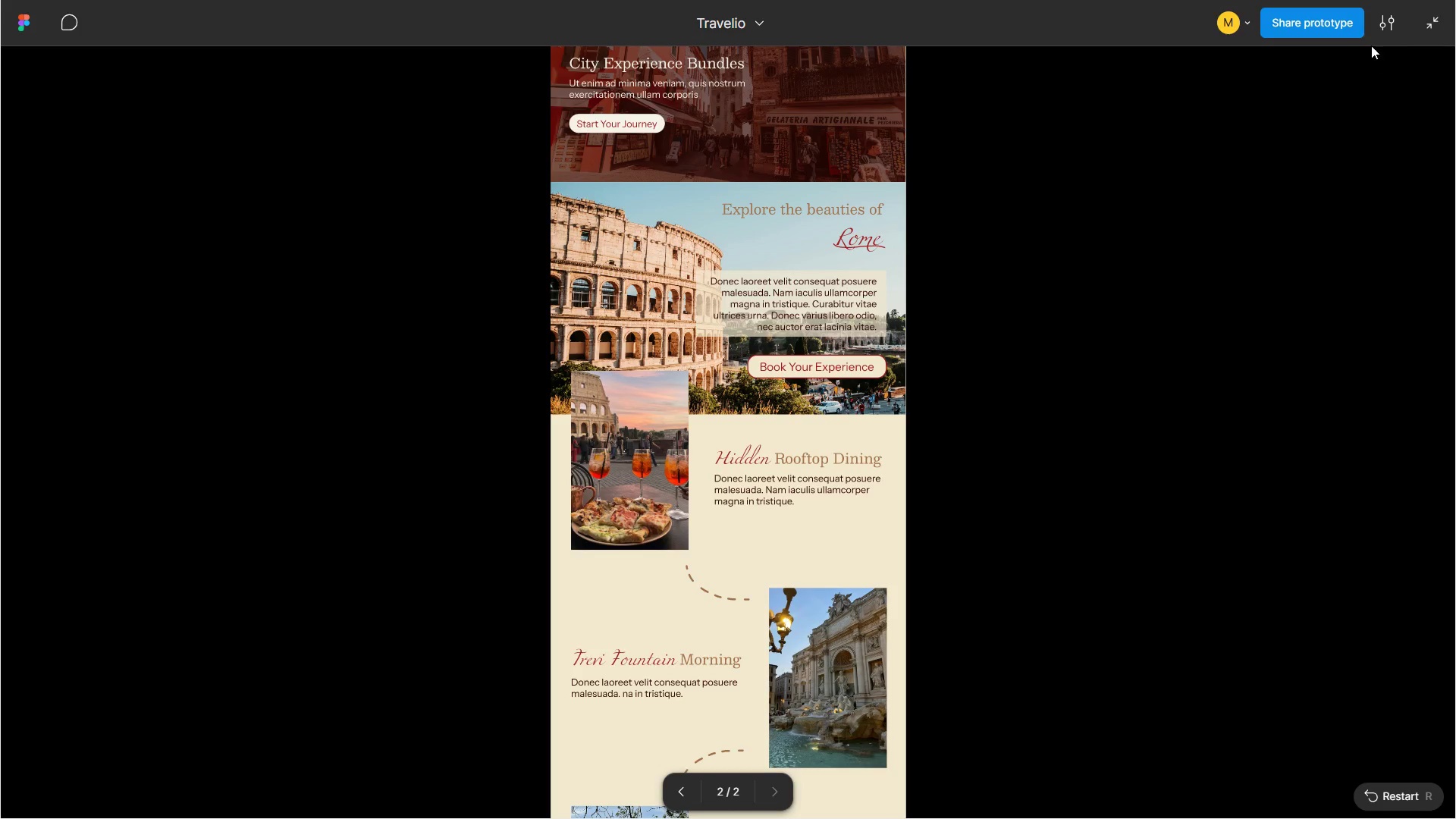 
left_click([1376, 35])
 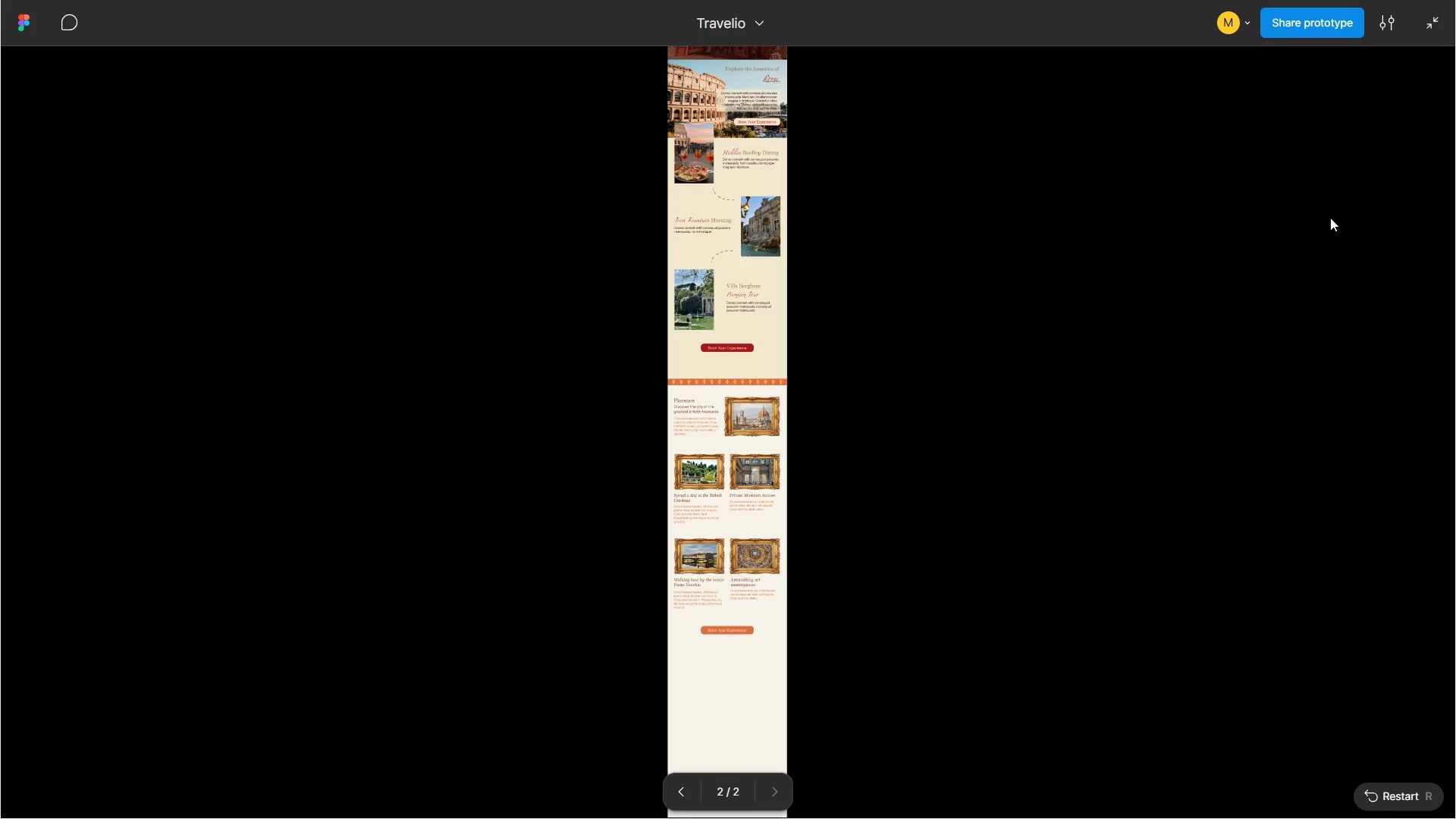 
left_click([1379, 30])
 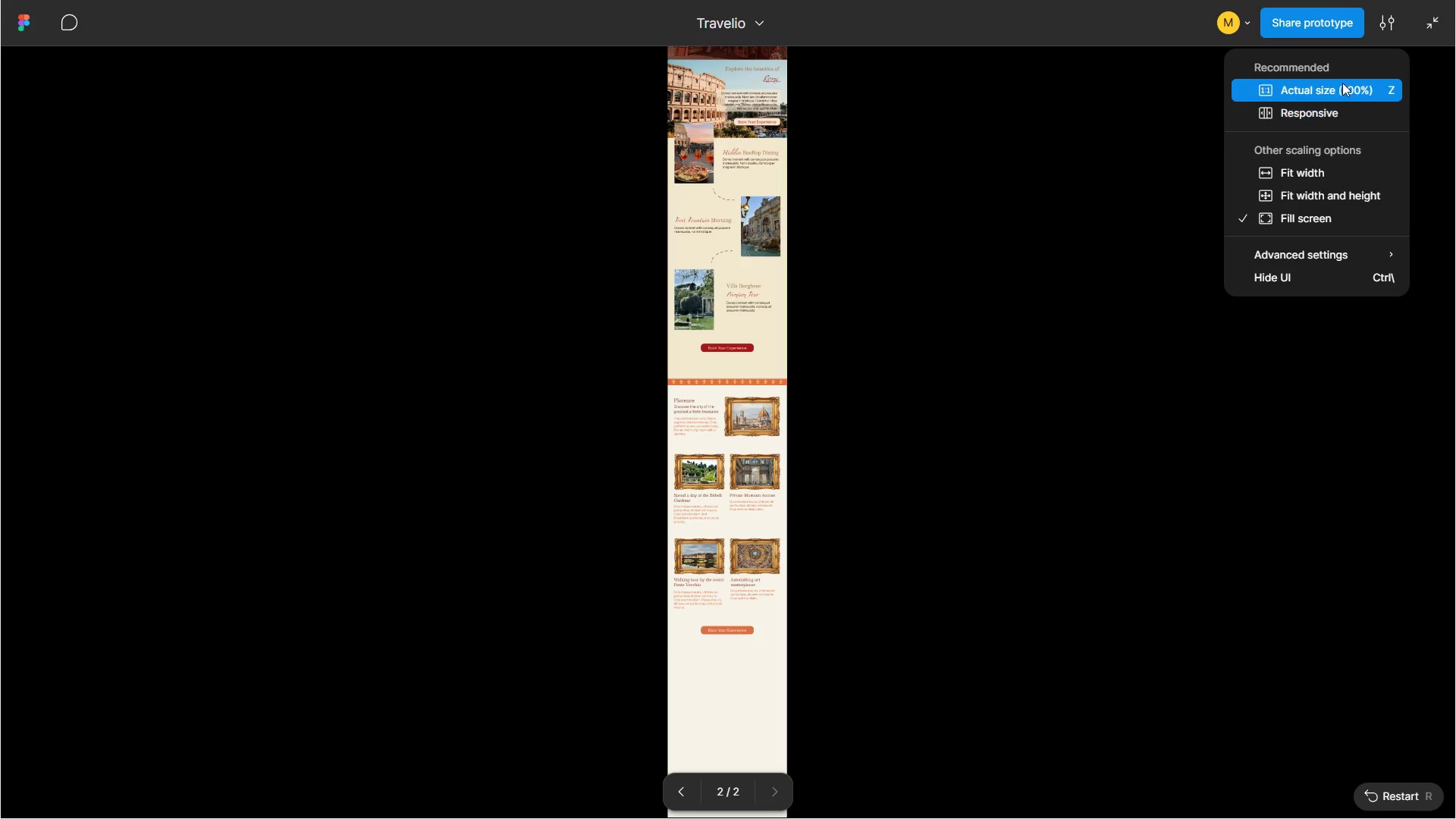 
left_click([1342, 83])
 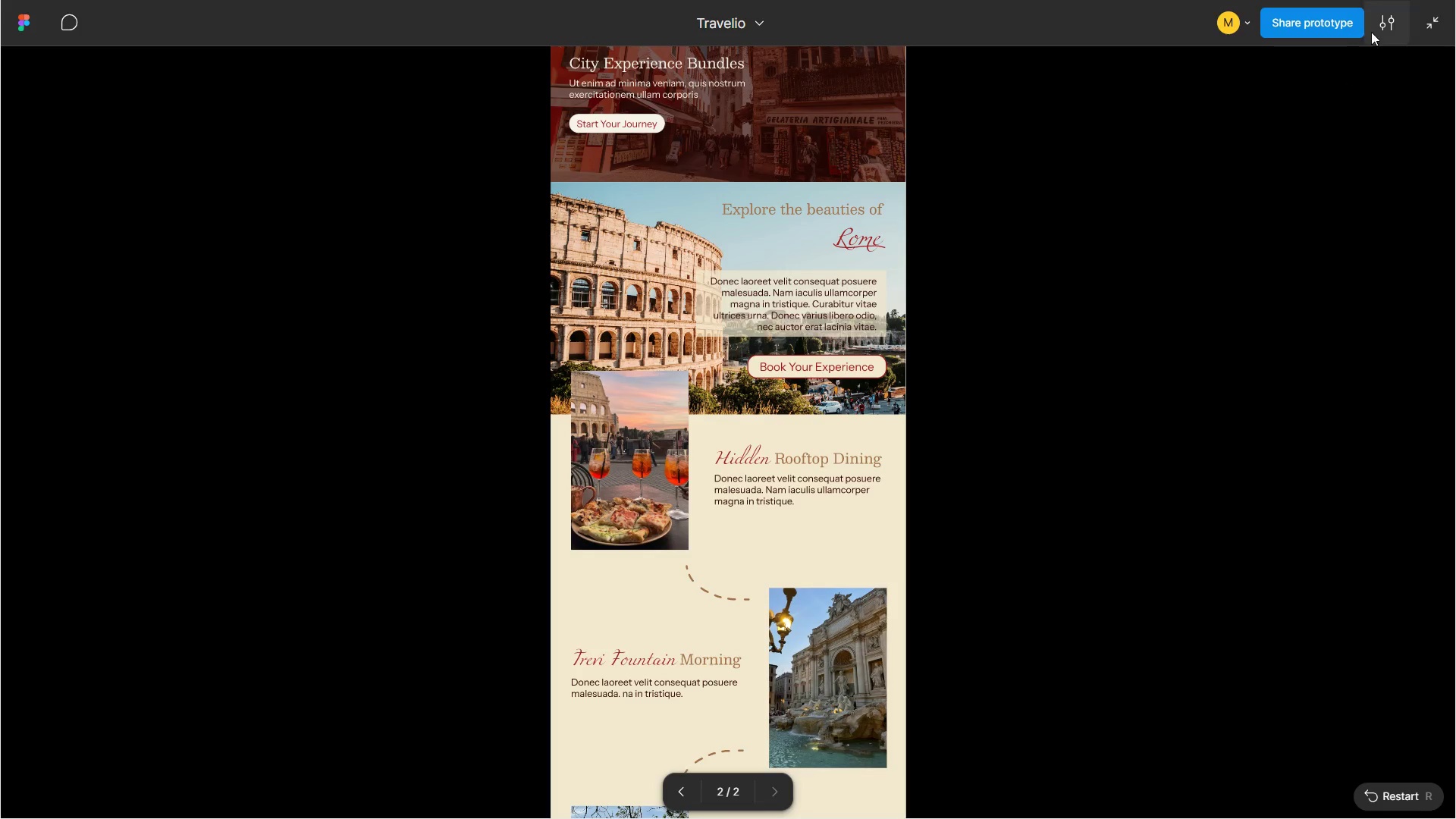 
left_click([1373, 31])
 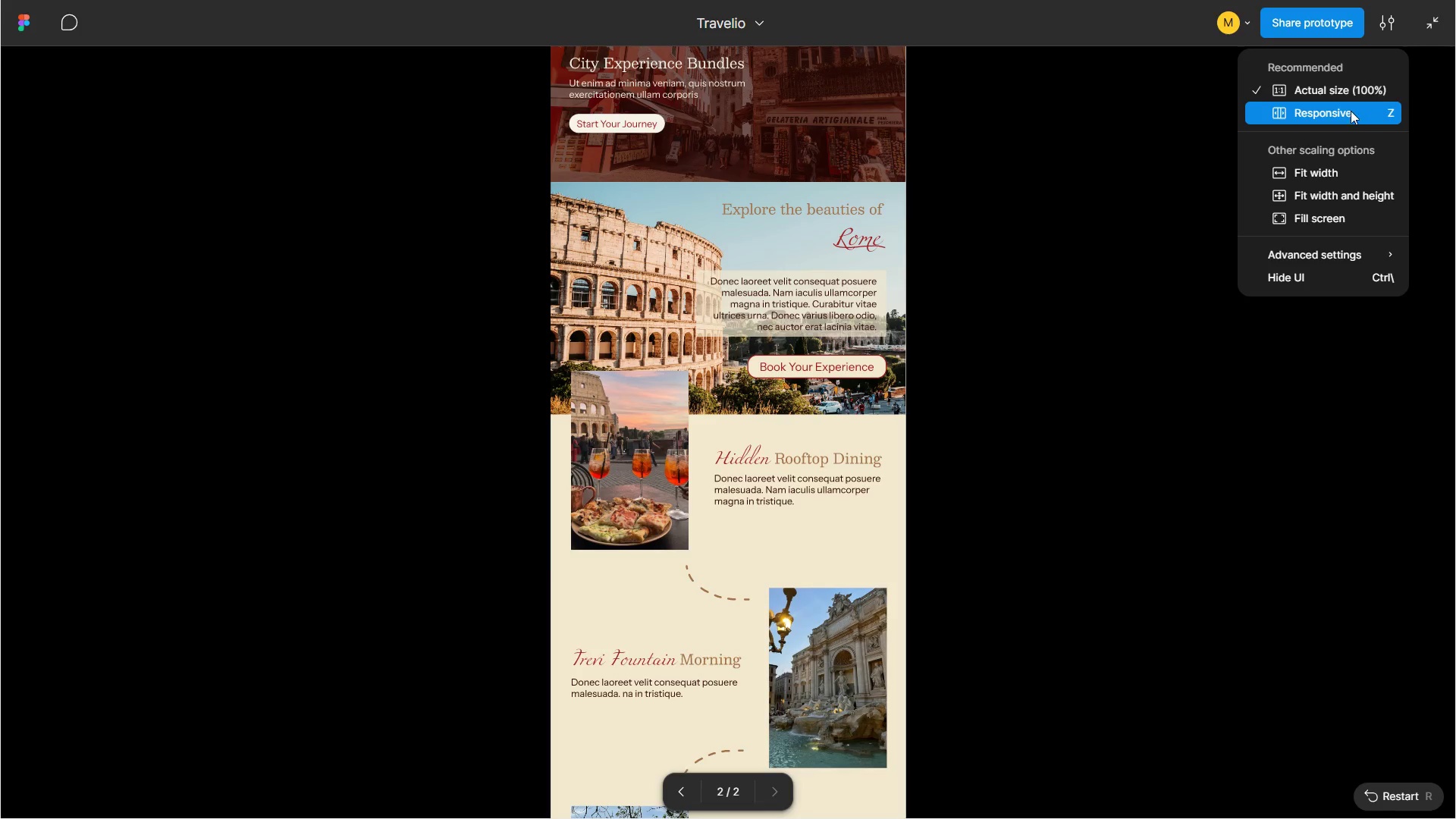 
left_click([1351, 111])
 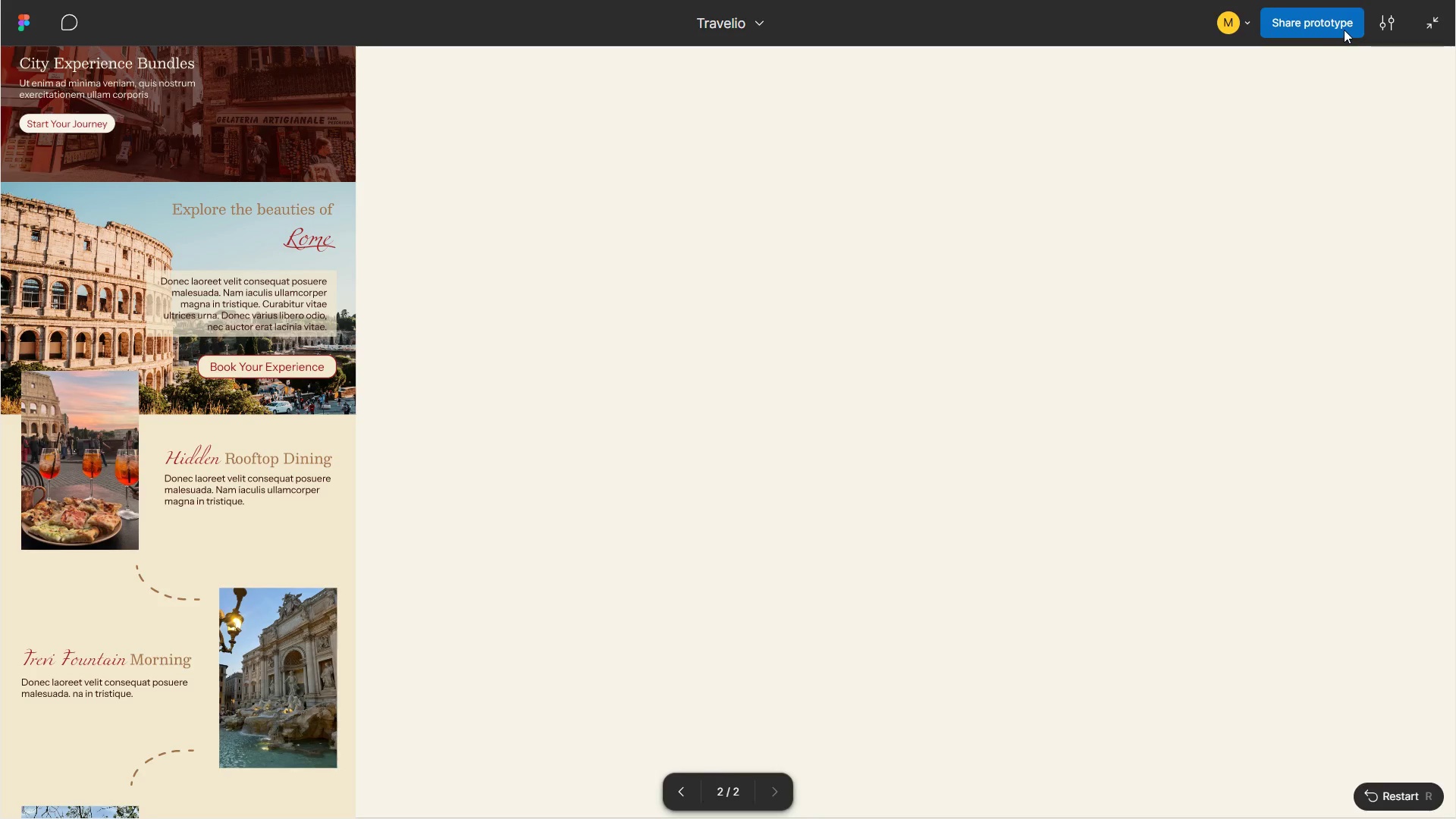 
left_click([1379, 25])
 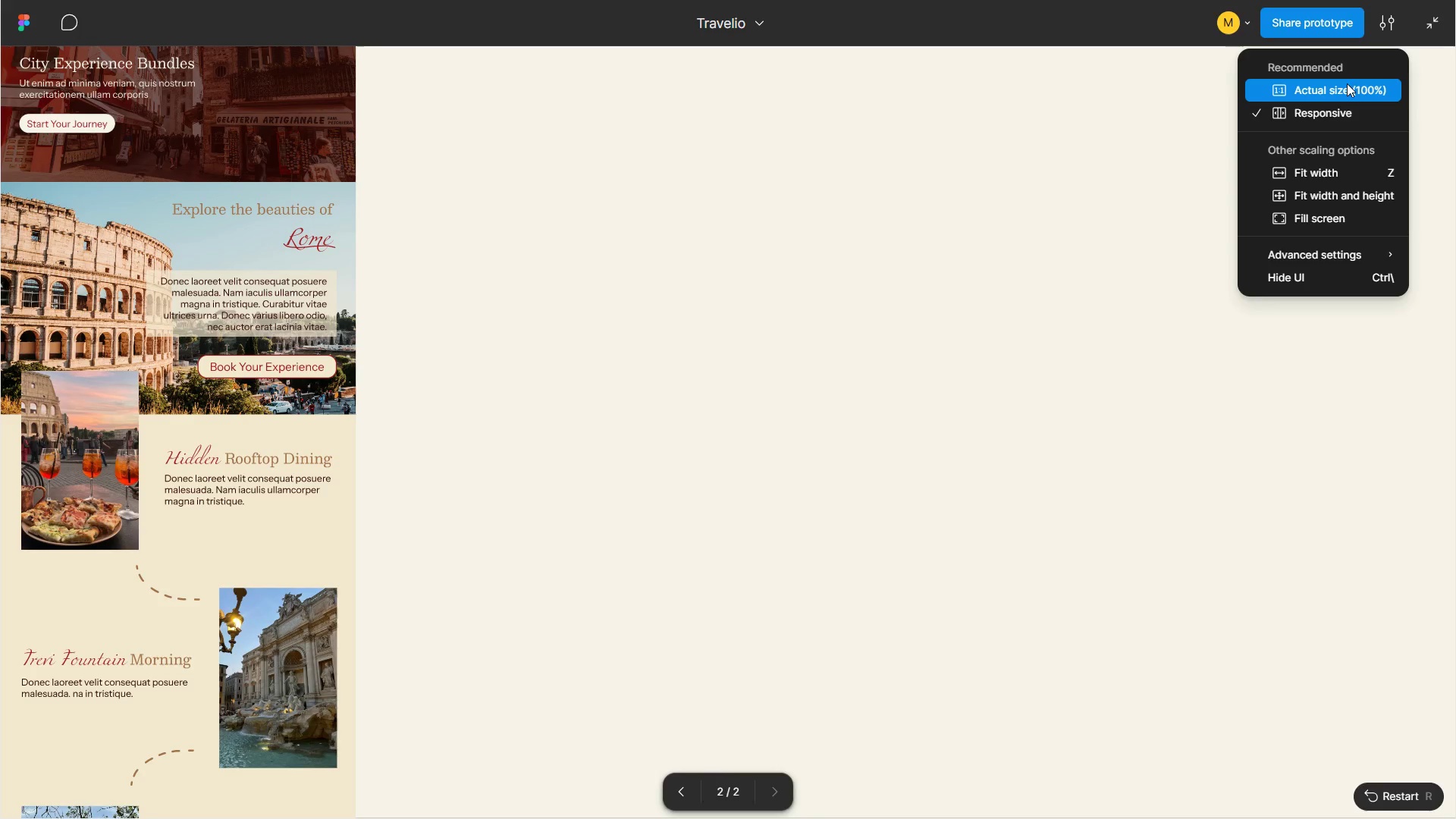 
left_click([1347, 83])
 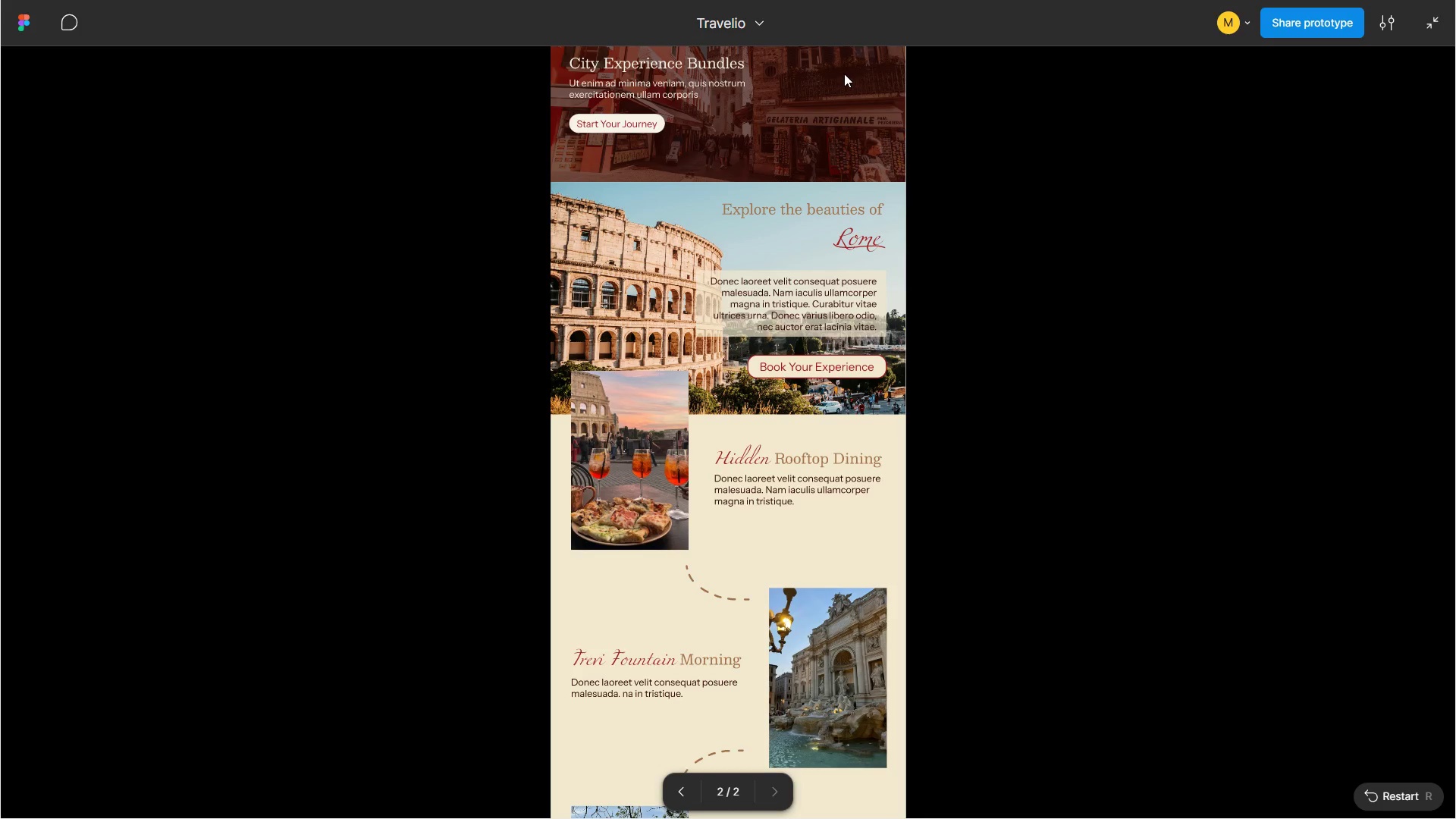 
scroll: coordinate [734, 115], scroll_direction: up, amount: 4.0
 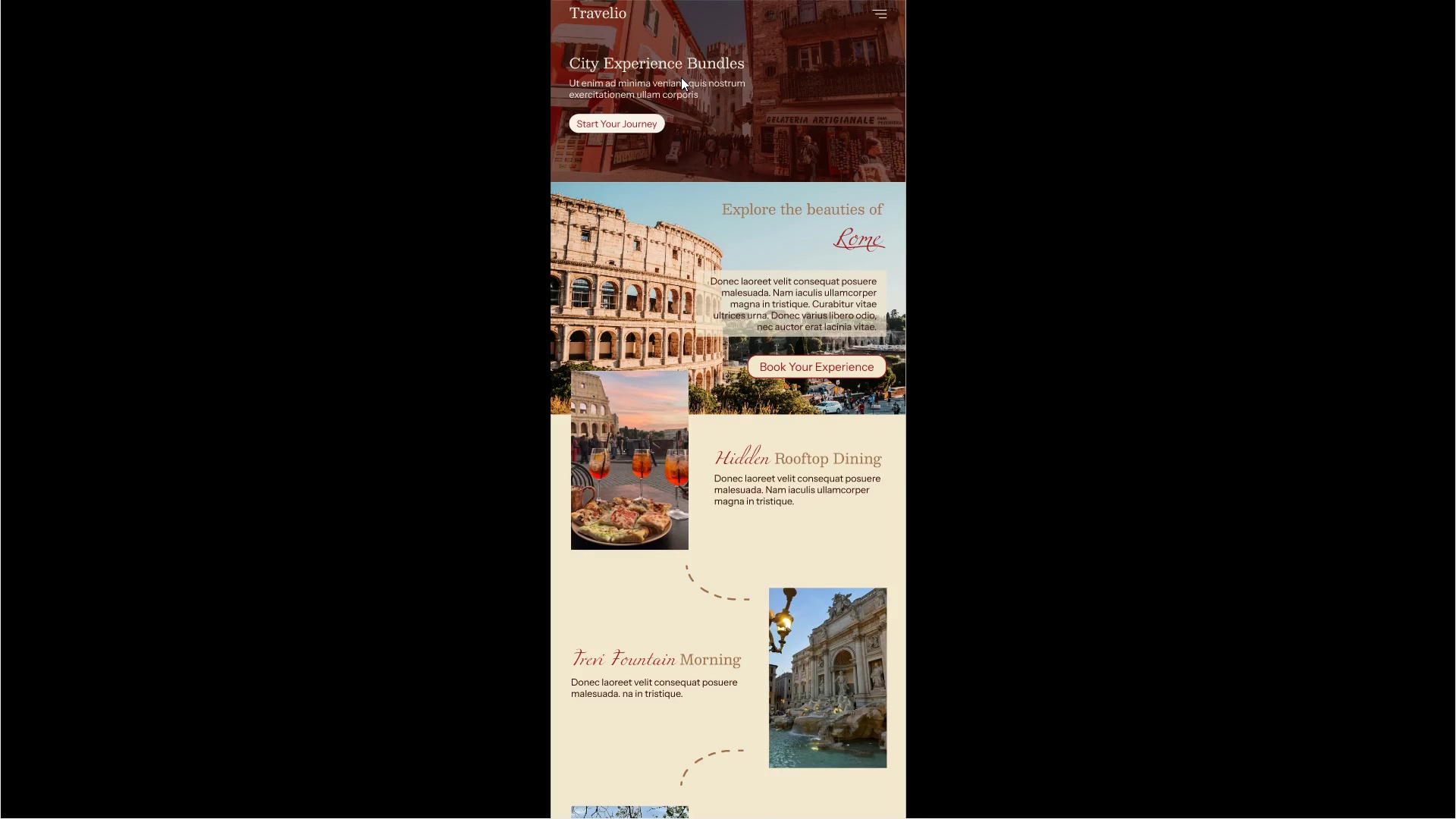 
scroll: coordinate [696, 89], scroll_direction: down, amount: 11.0
 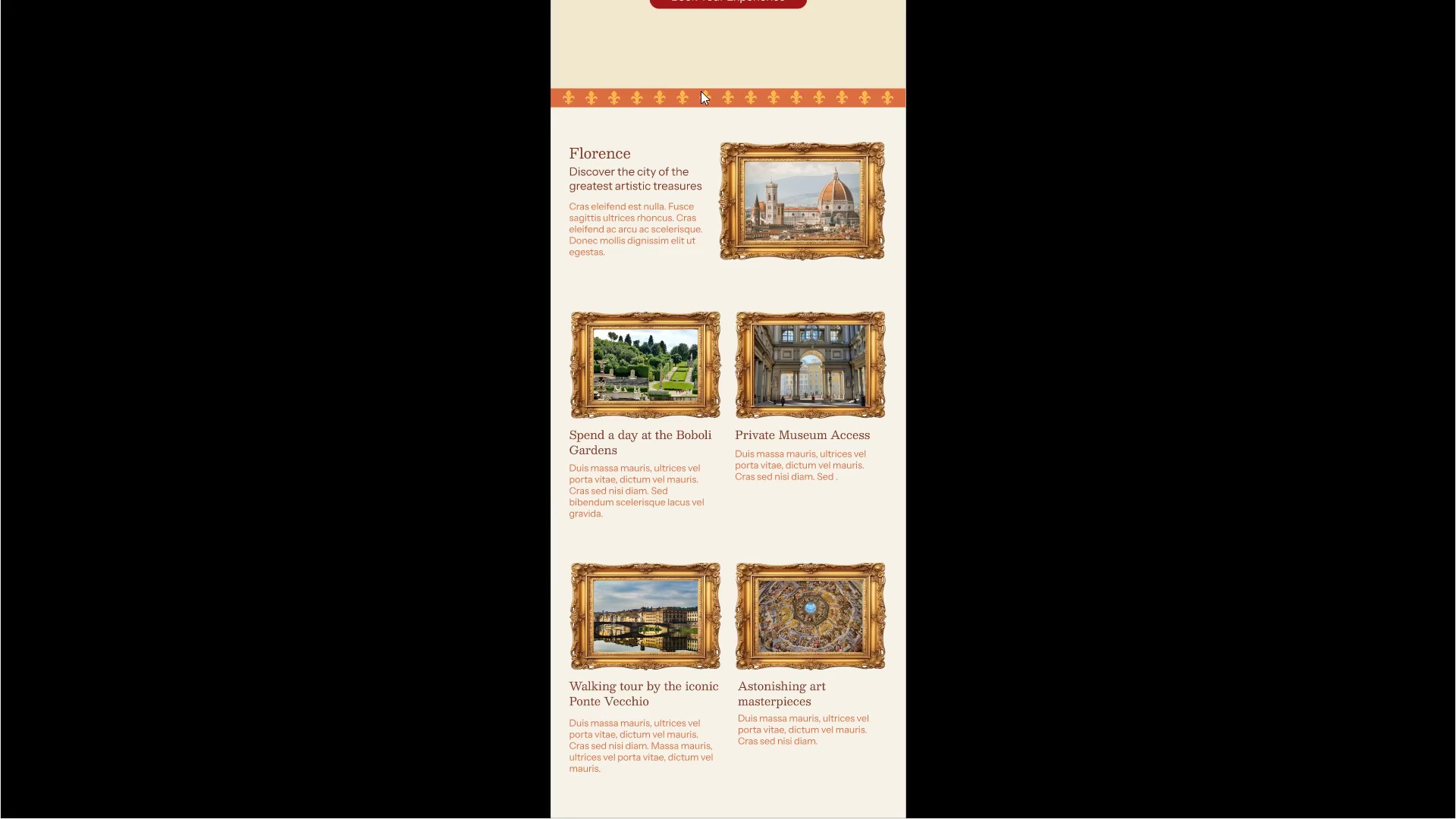 
scroll: coordinate [701, 91], scroll_direction: down, amount: 3.0
 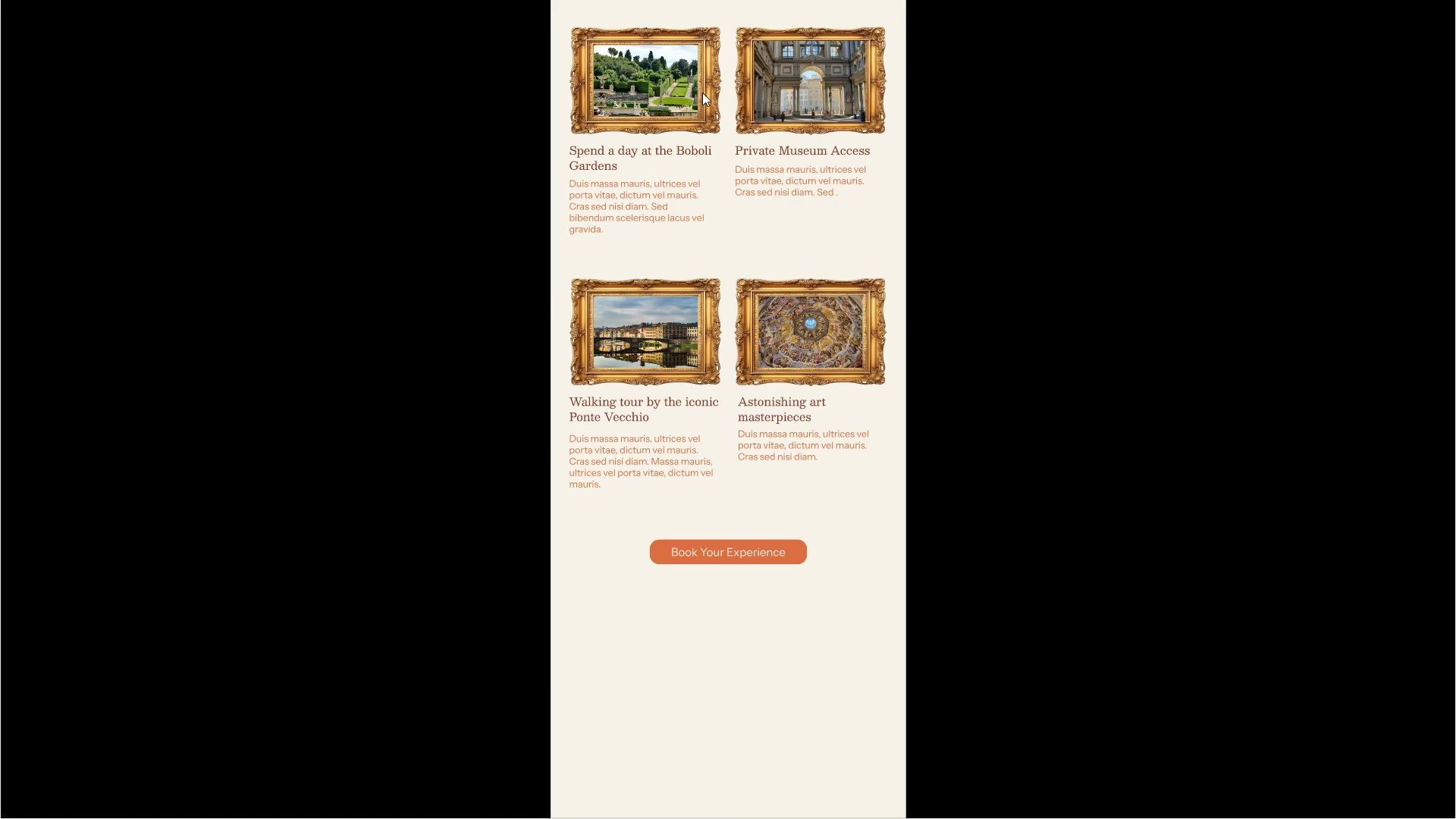 
scroll: coordinate [703, 93], scroll_direction: up, amount: 3.0
 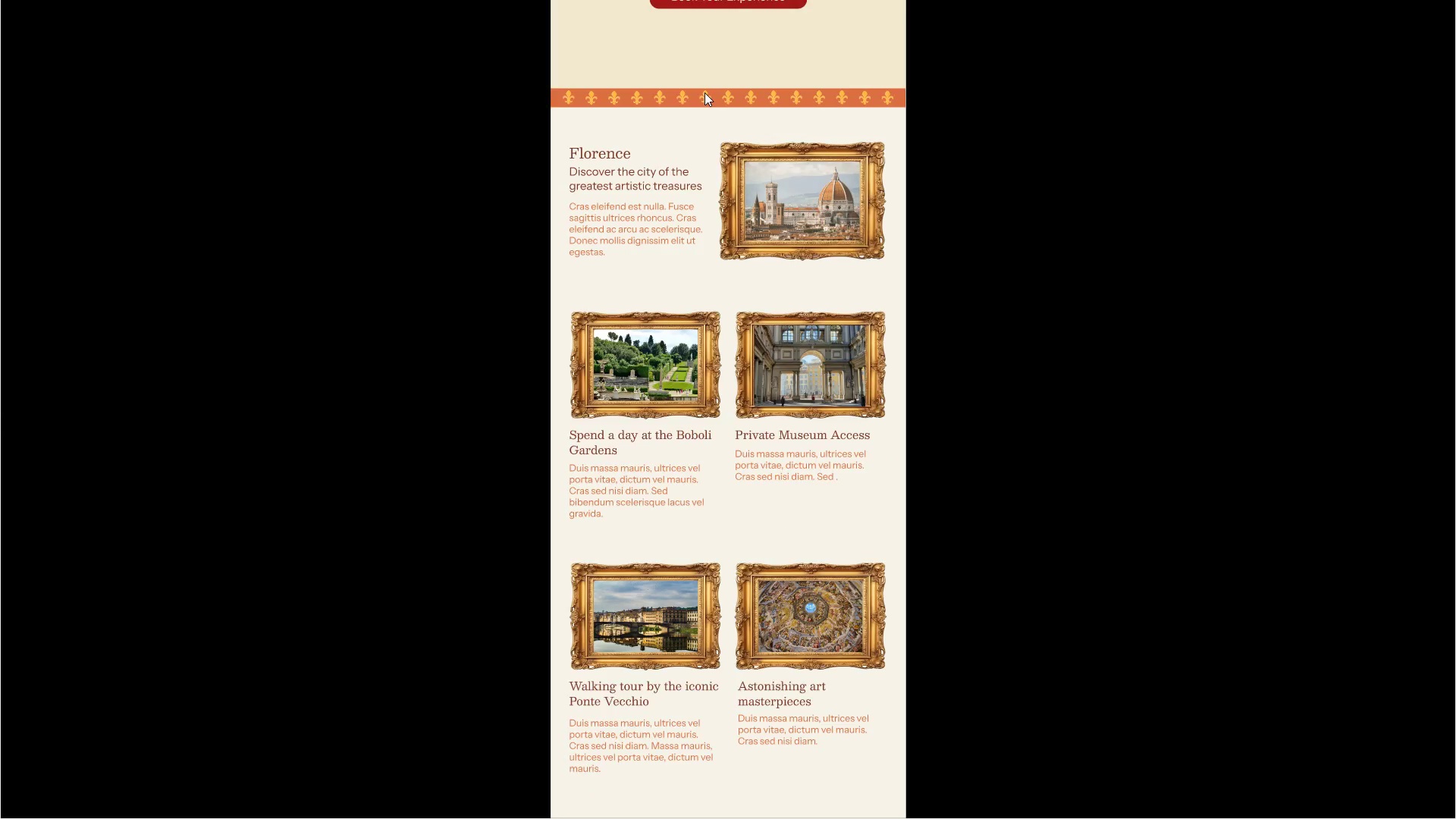 
scroll: coordinate [704, 93], scroll_direction: down, amount: 4.0
 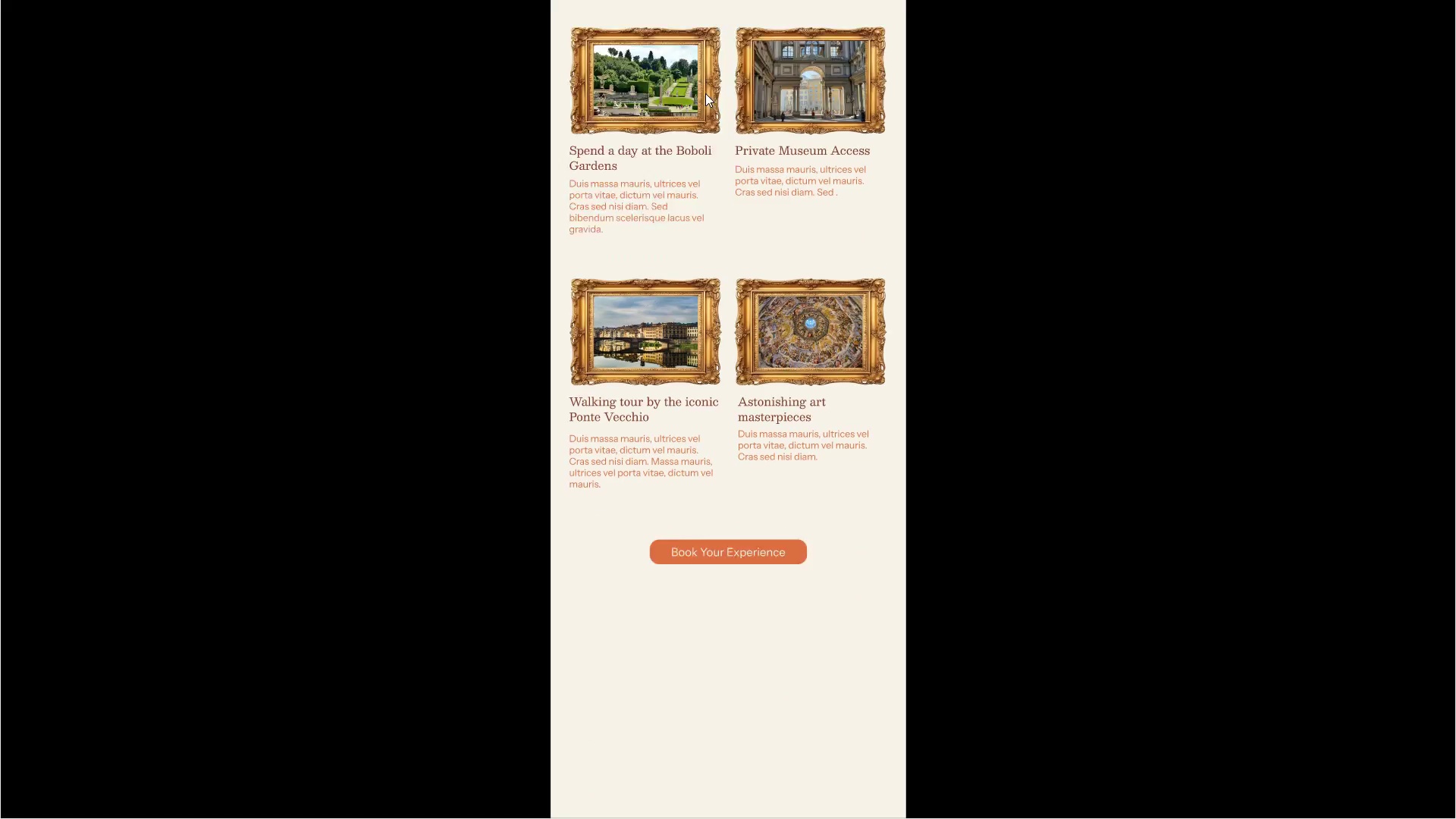 
scroll: coordinate [705, 94], scroll_direction: up, amount: 11.0
 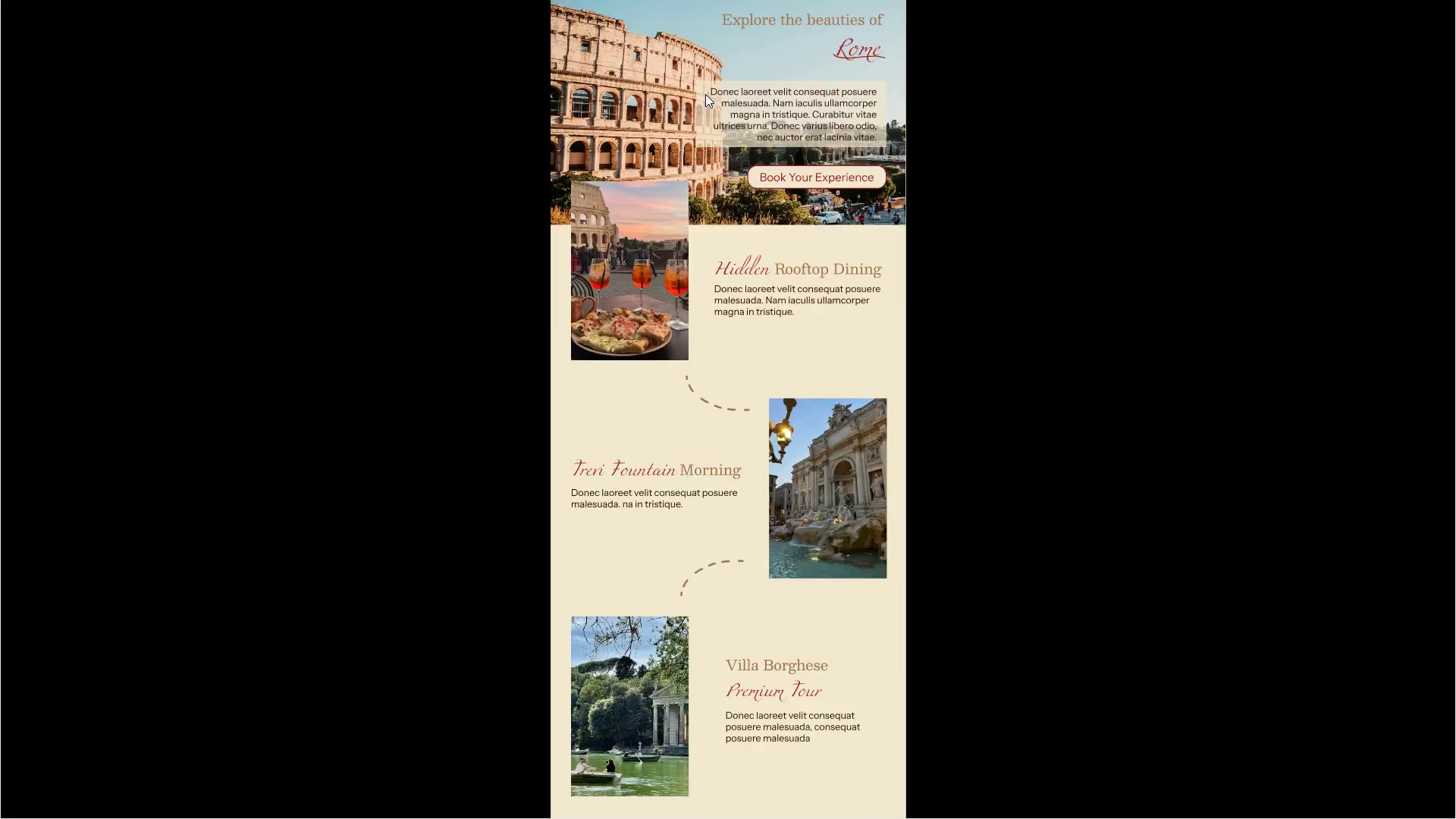 
scroll: coordinate [705, 94], scroll_direction: down, amount: 5.0
 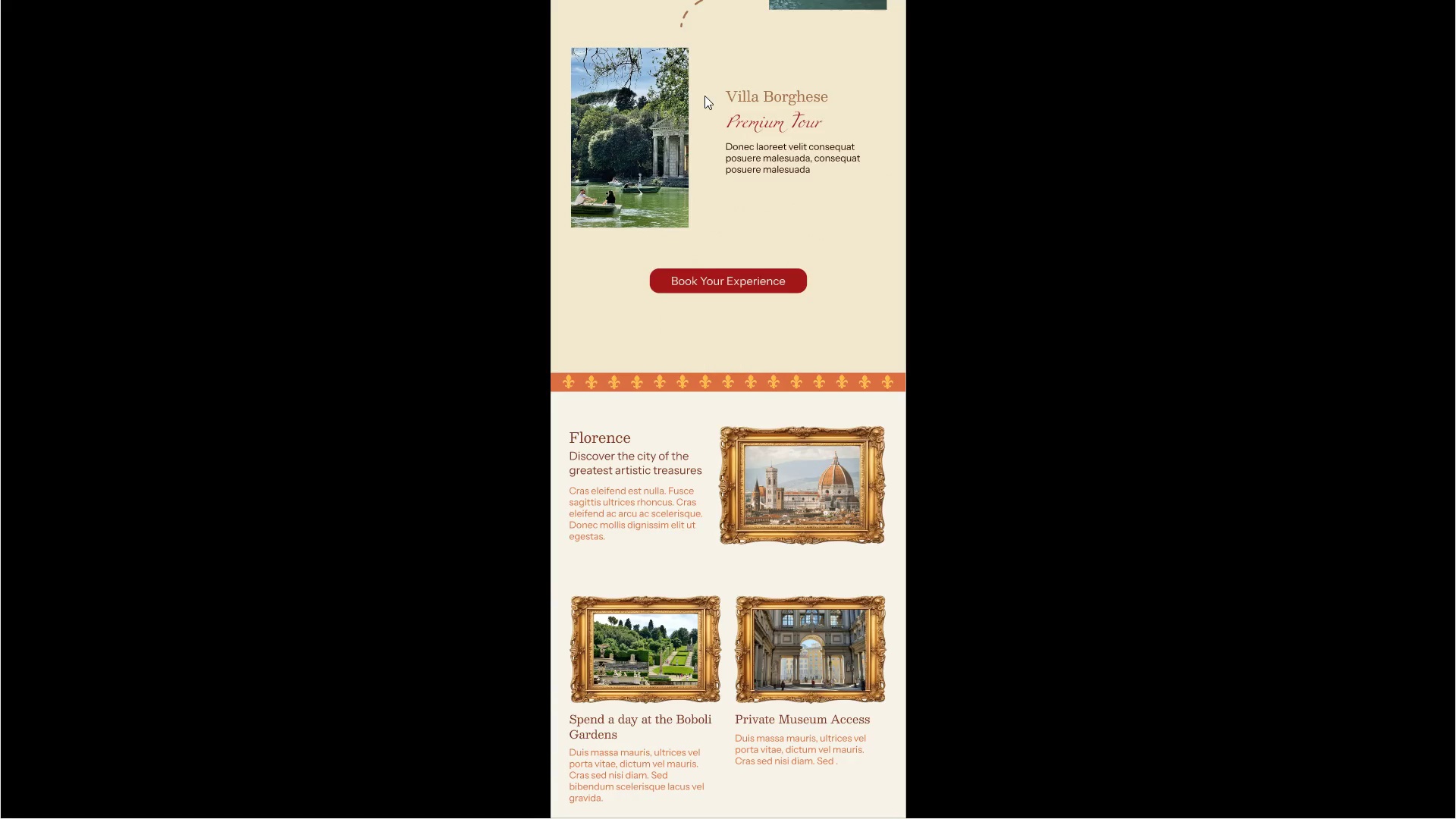 
key(Escape)
 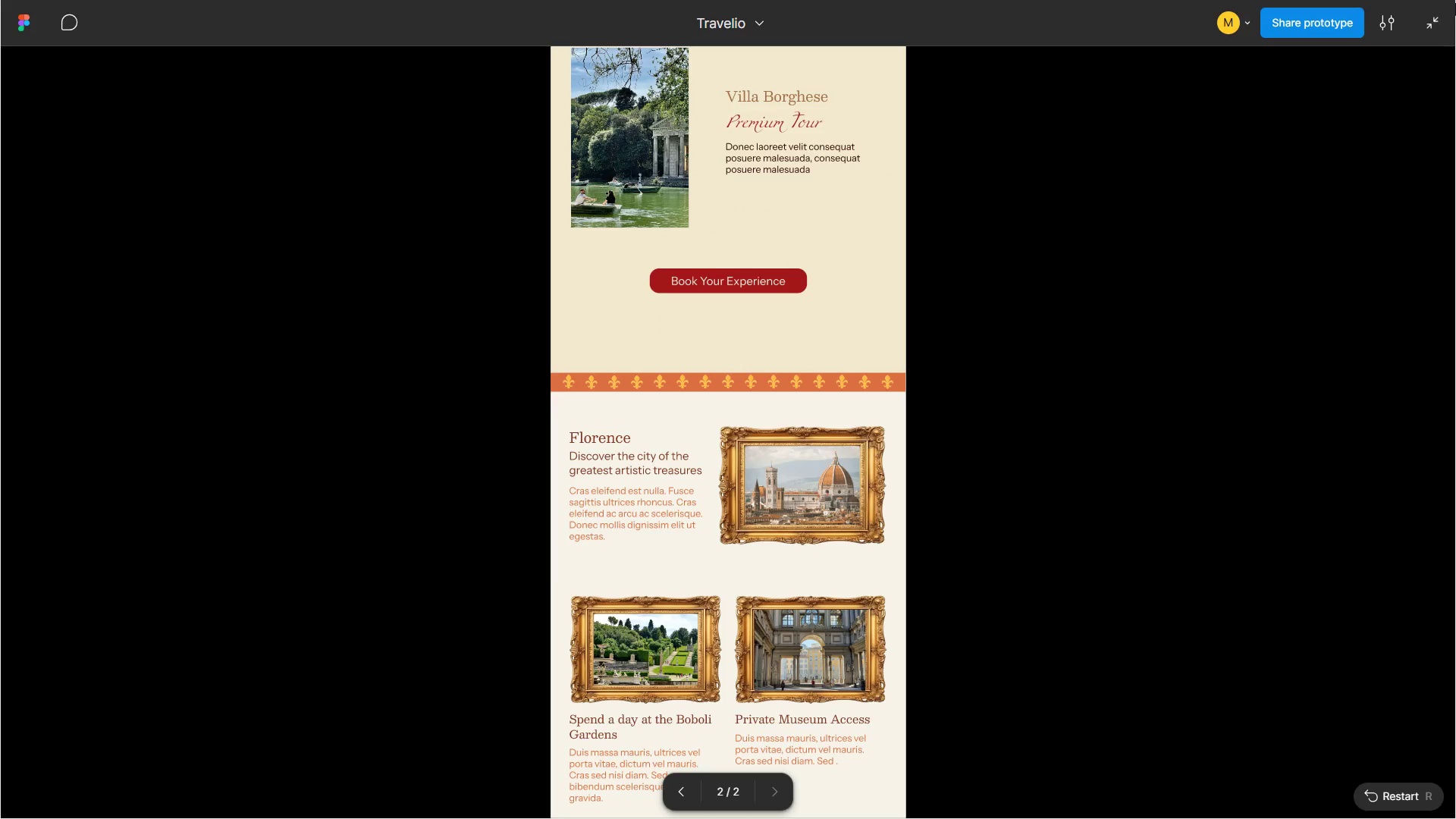 
left_click([1426, 16])
 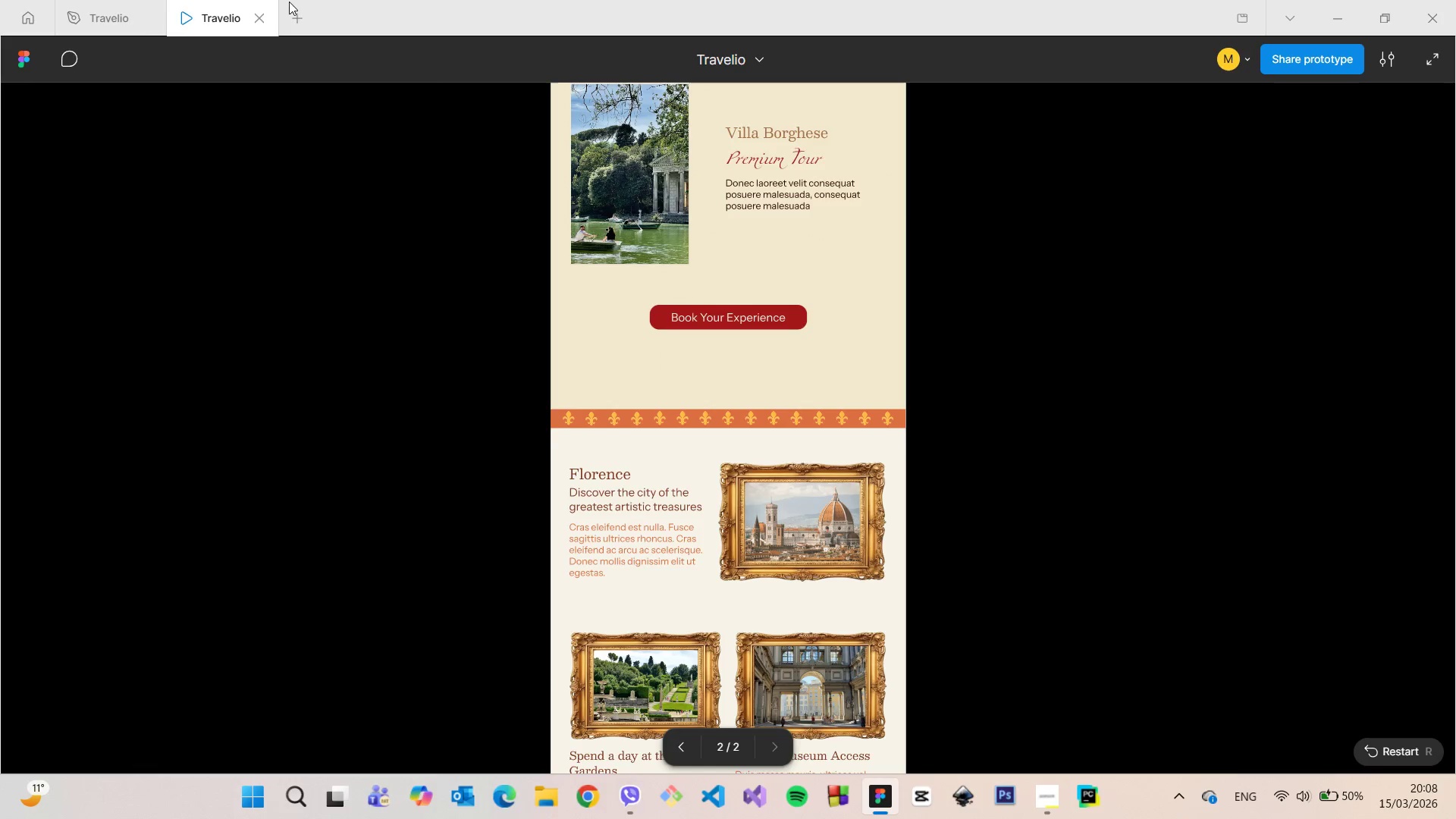 
left_click_drag(start_coordinate=[226, 17], to_coordinate=[199, 49])
 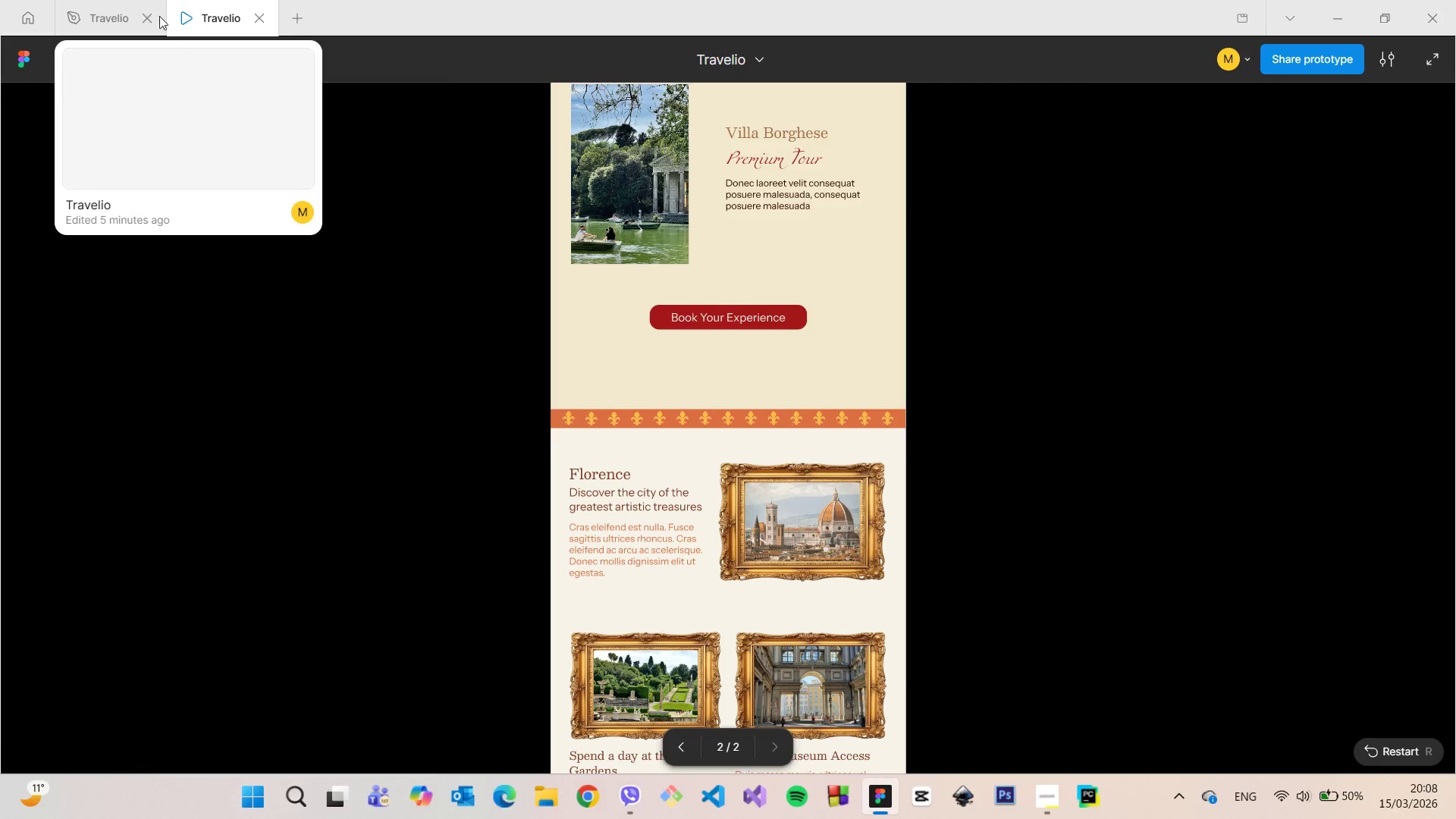 
left_click([120, 22])
 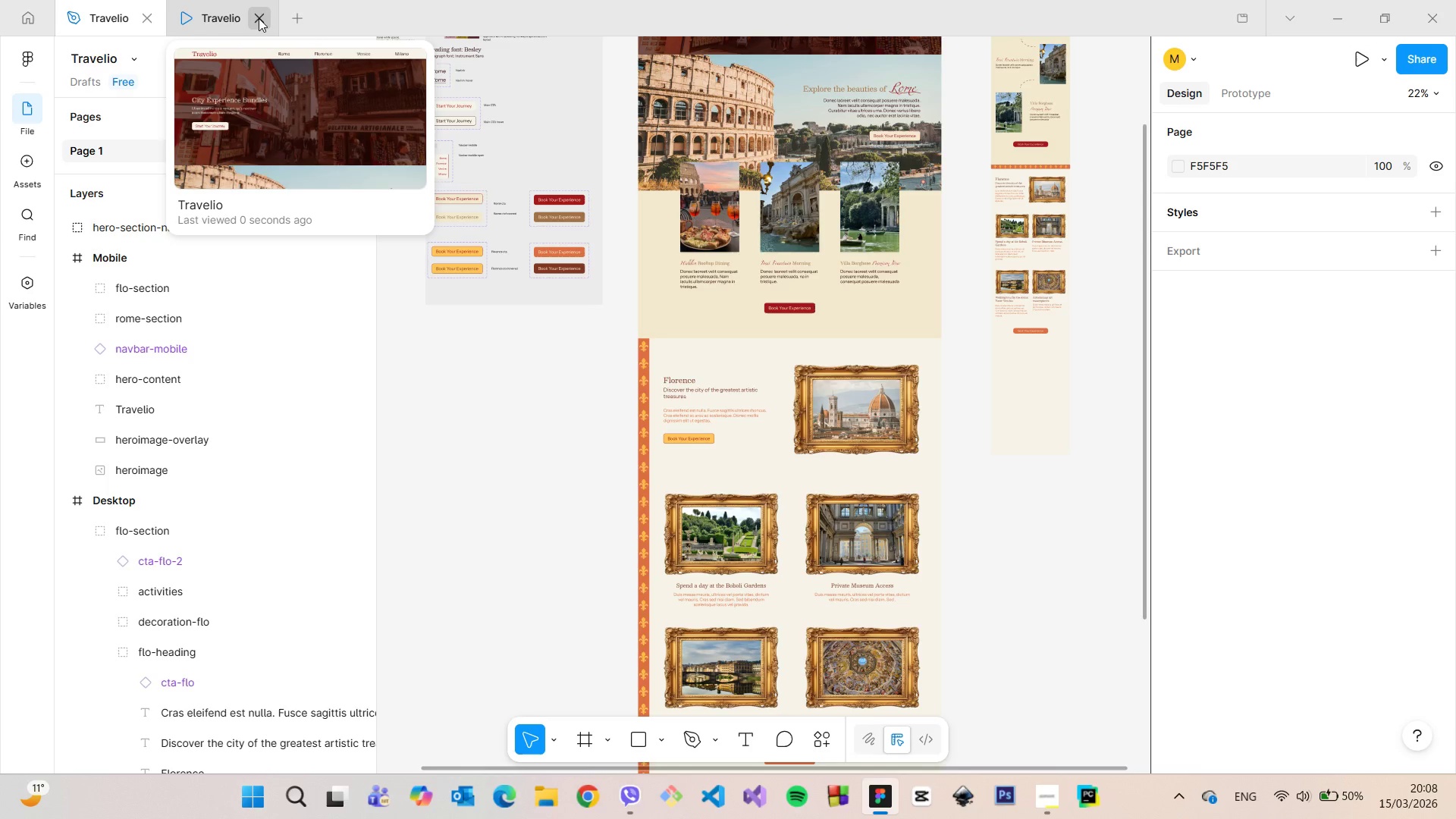 
left_click([259, 18])
 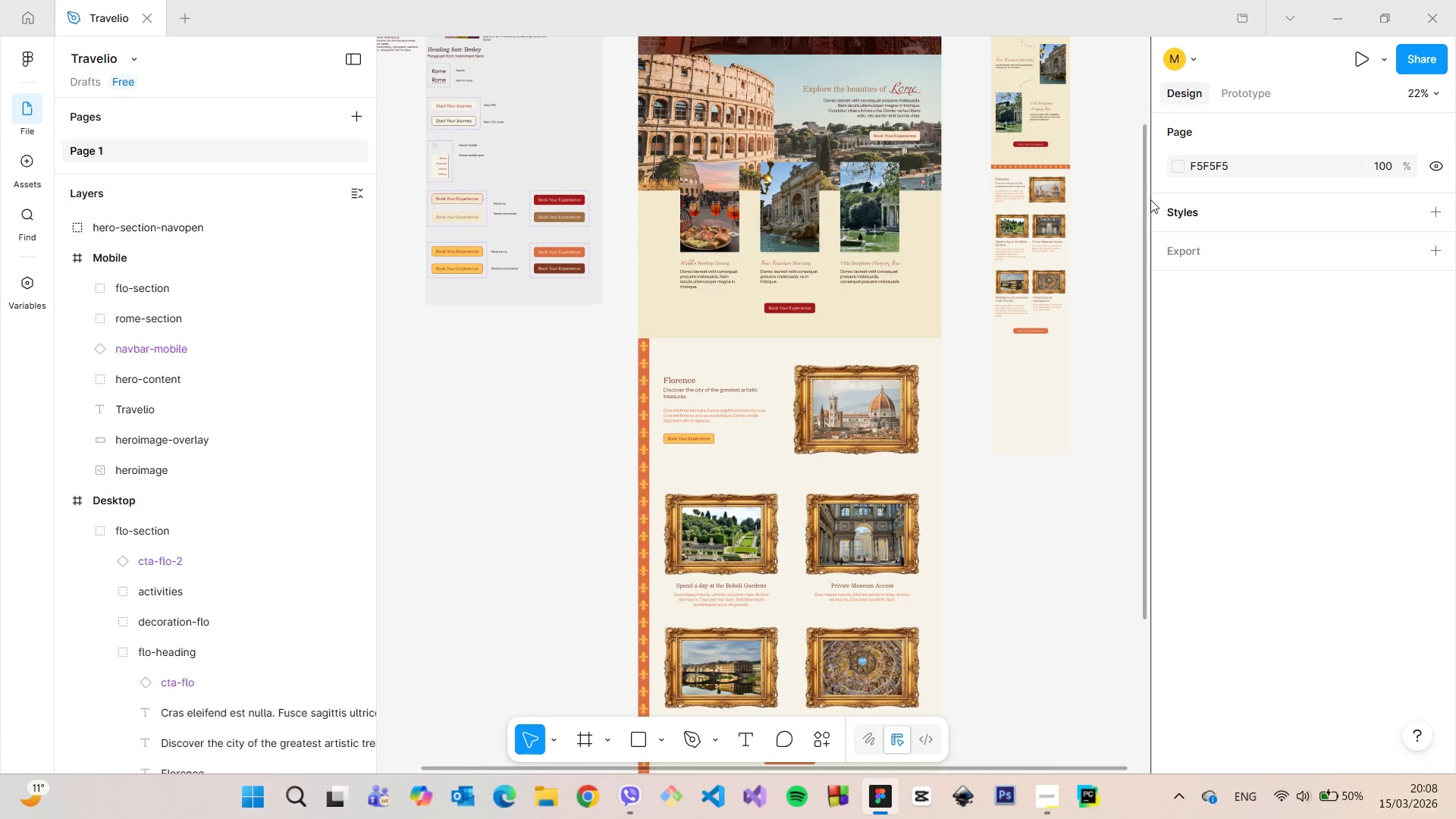 
left_click_drag(start_coordinate=[1147, 197], to_coordinate=[1147, 159])
 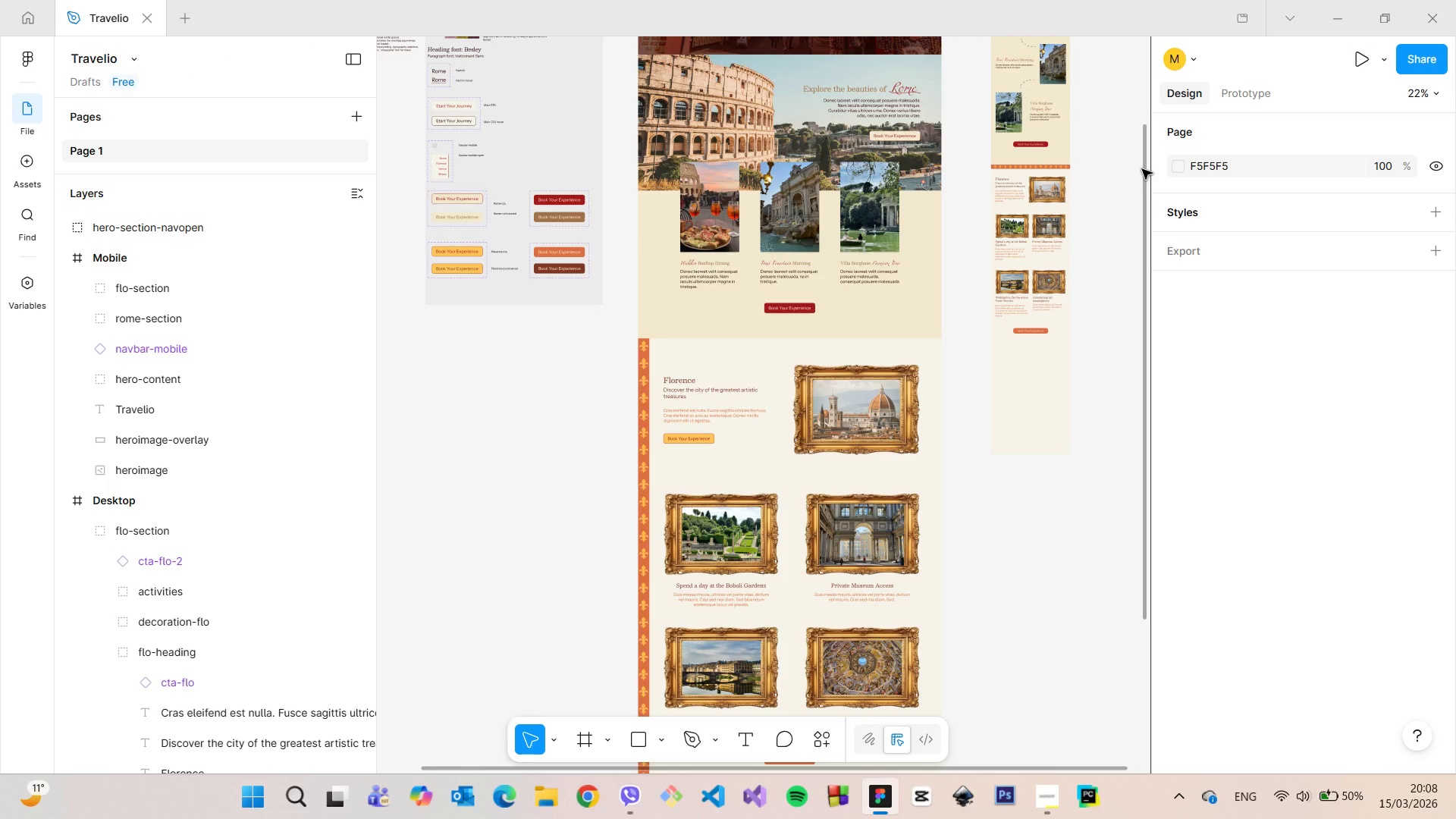 
left_click_drag(start_coordinate=[1142, 168], to_coordinate=[1142, 89])
 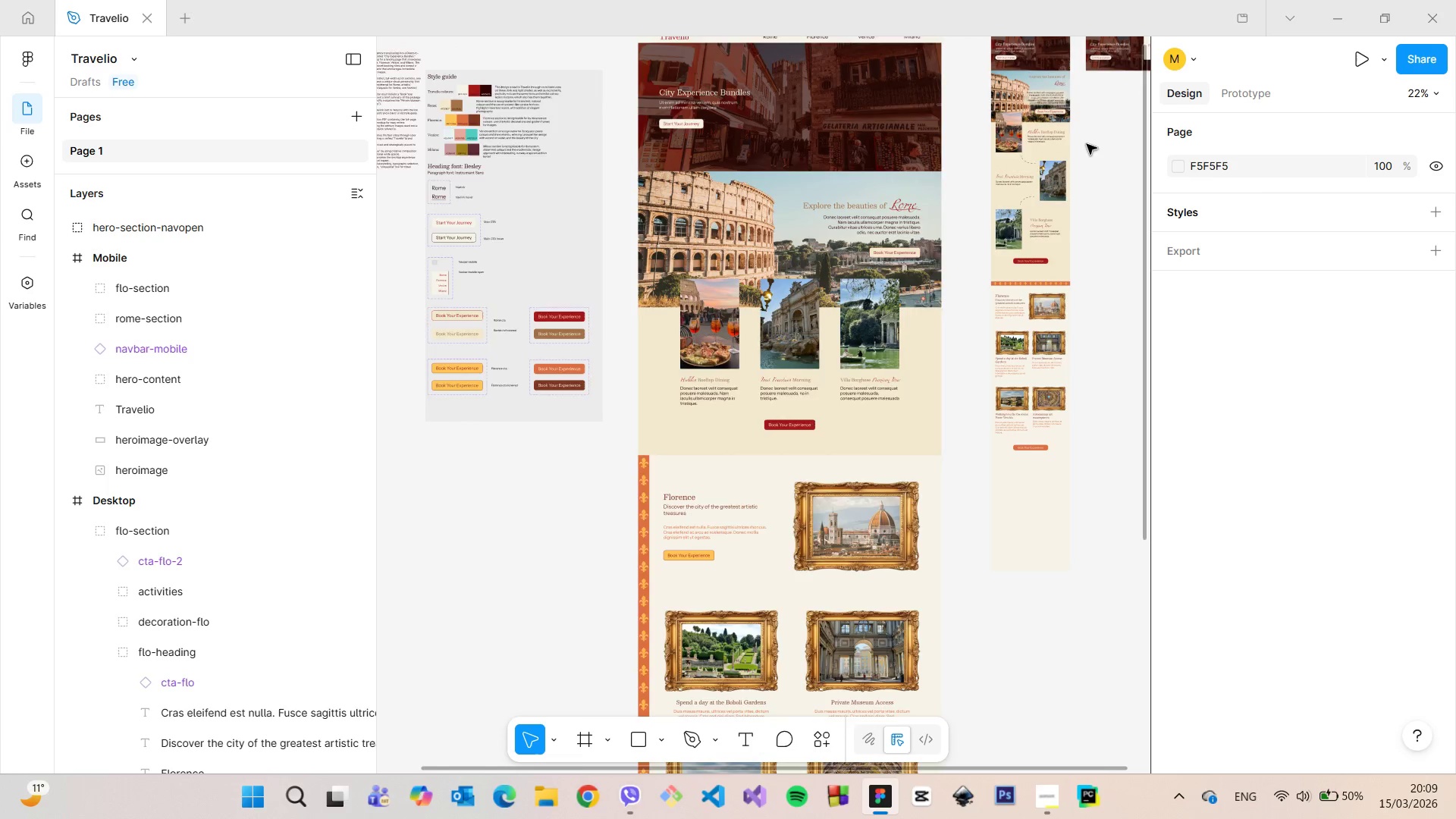 
scroll: coordinate [1087, 144], scroll_direction: up, amount: 7.0
 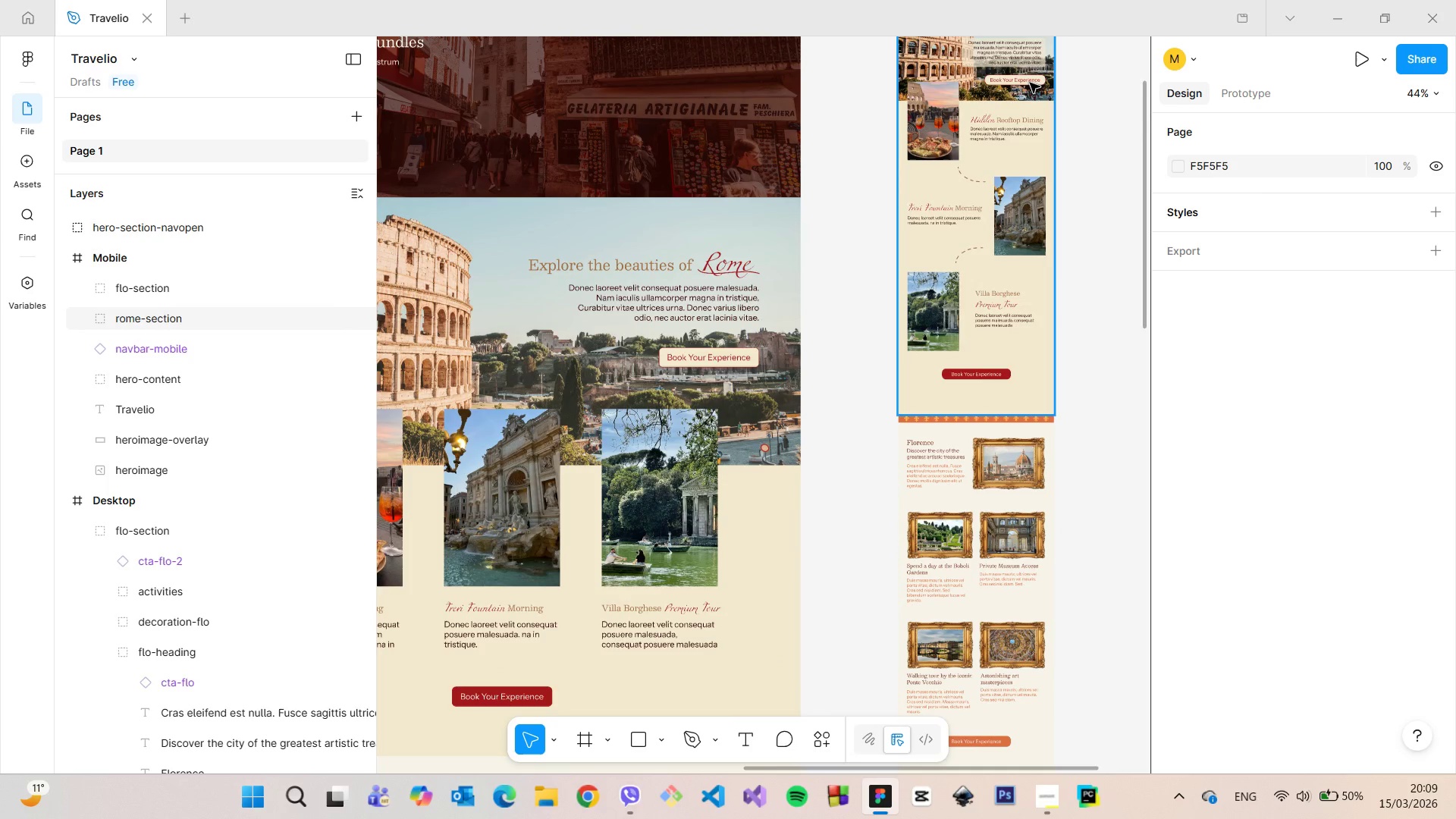 
double_click([1030, 83])
 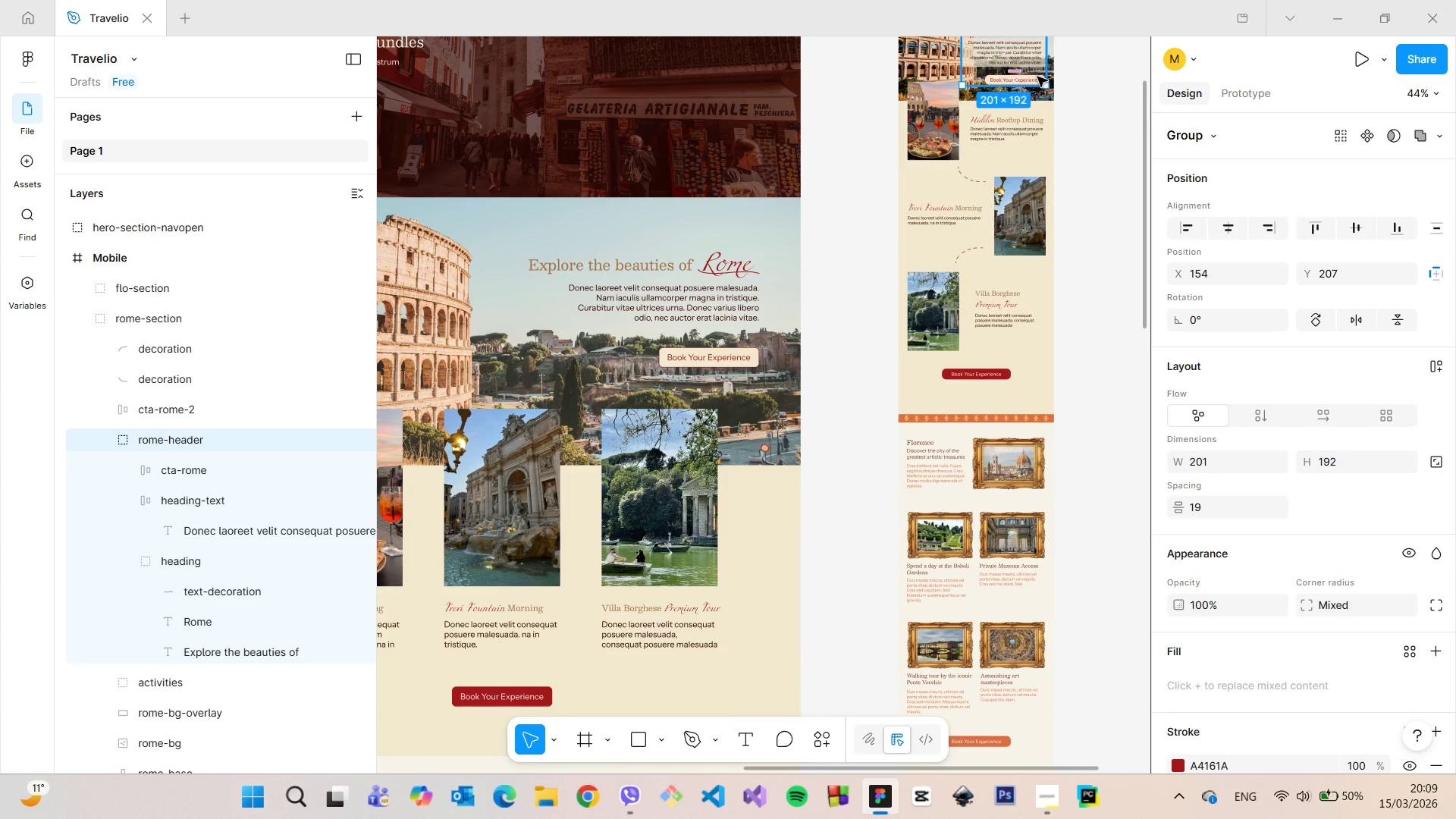 
double_click([1037, 77])
 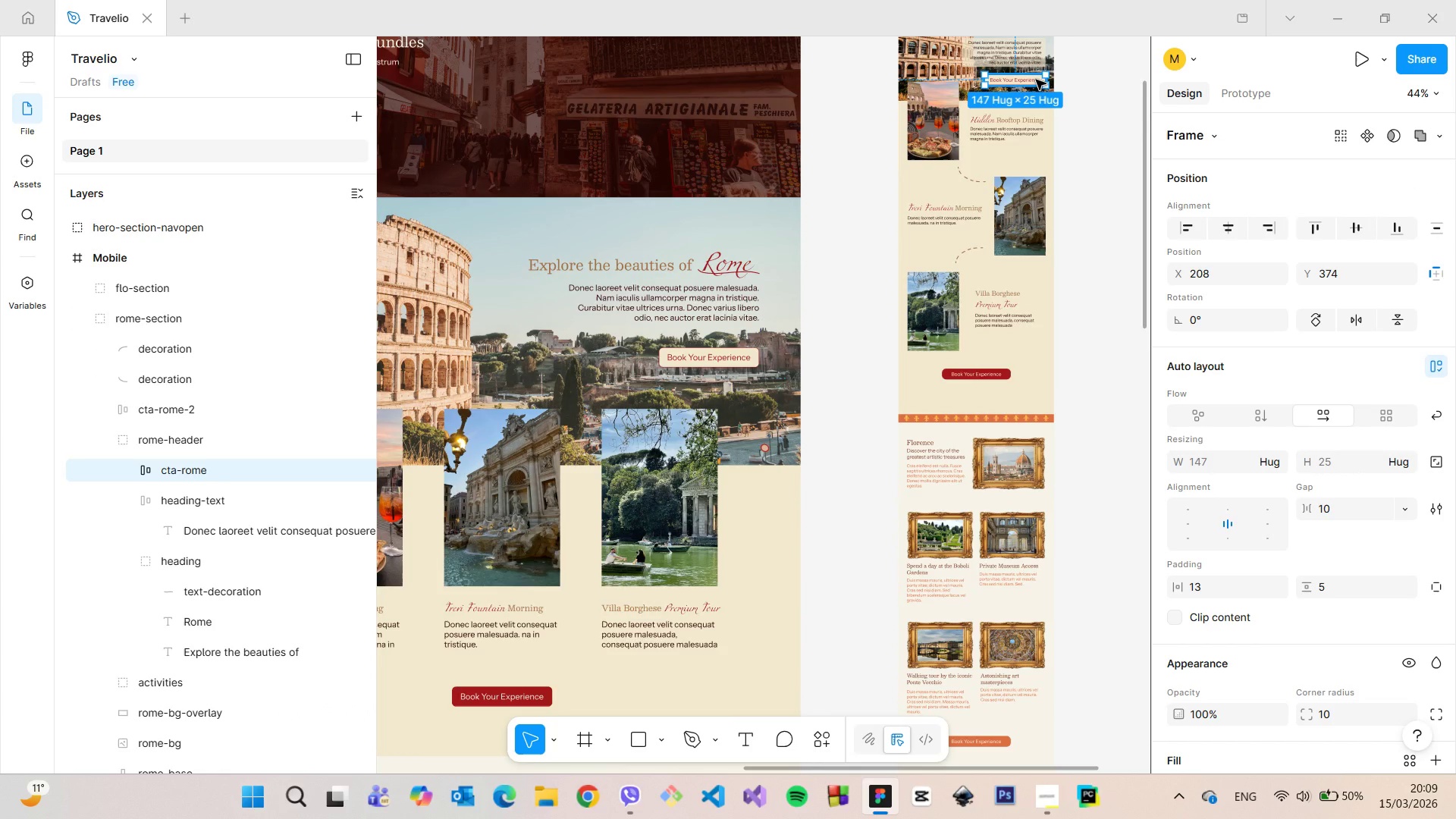 
hold_key(key=AltLeft, duration=1.5)
left_click_drag(start_coordinate=[1036, 80], to_coordinate=[955, 497])
 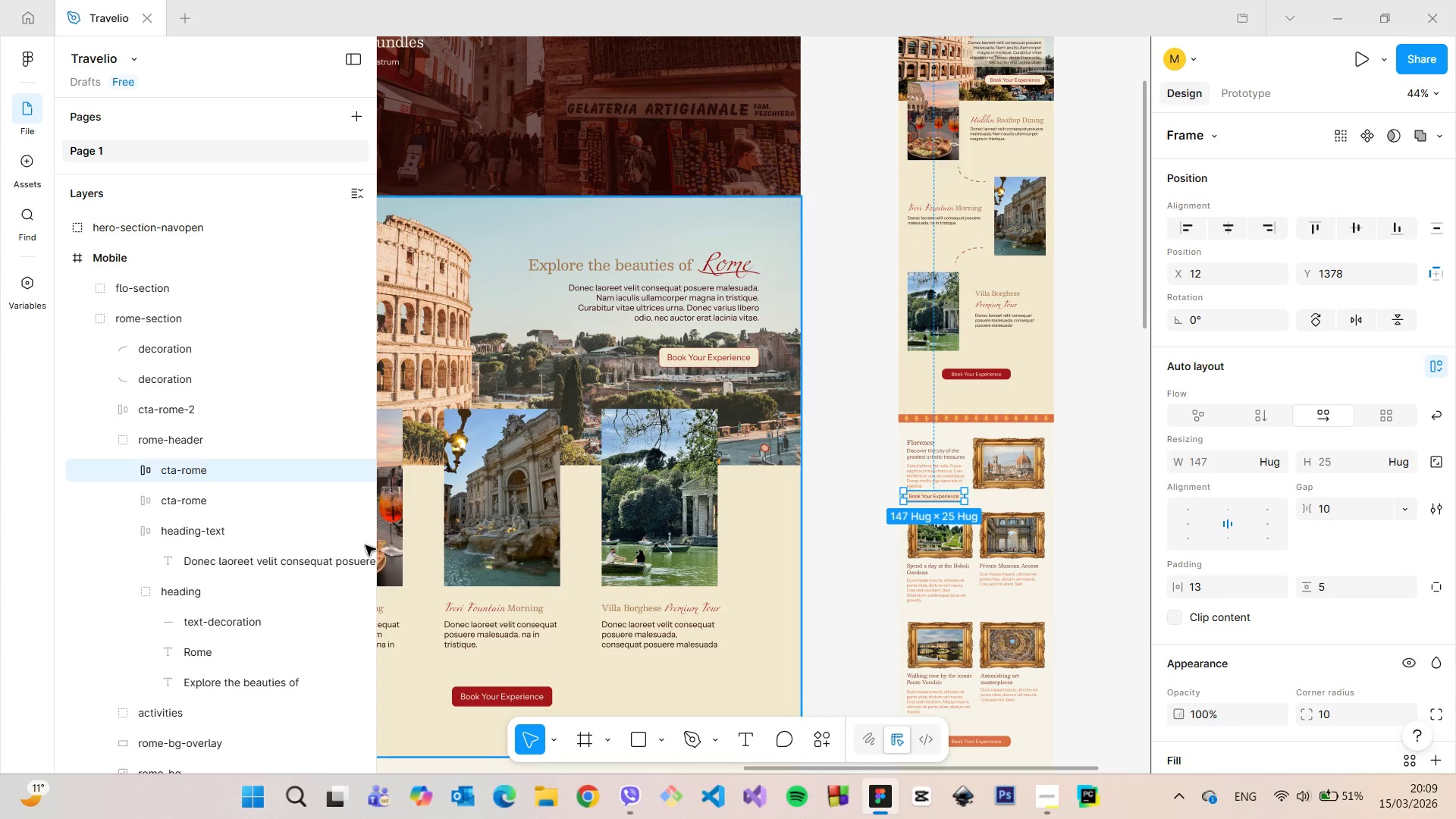 
key(Alt+AltLeft)
 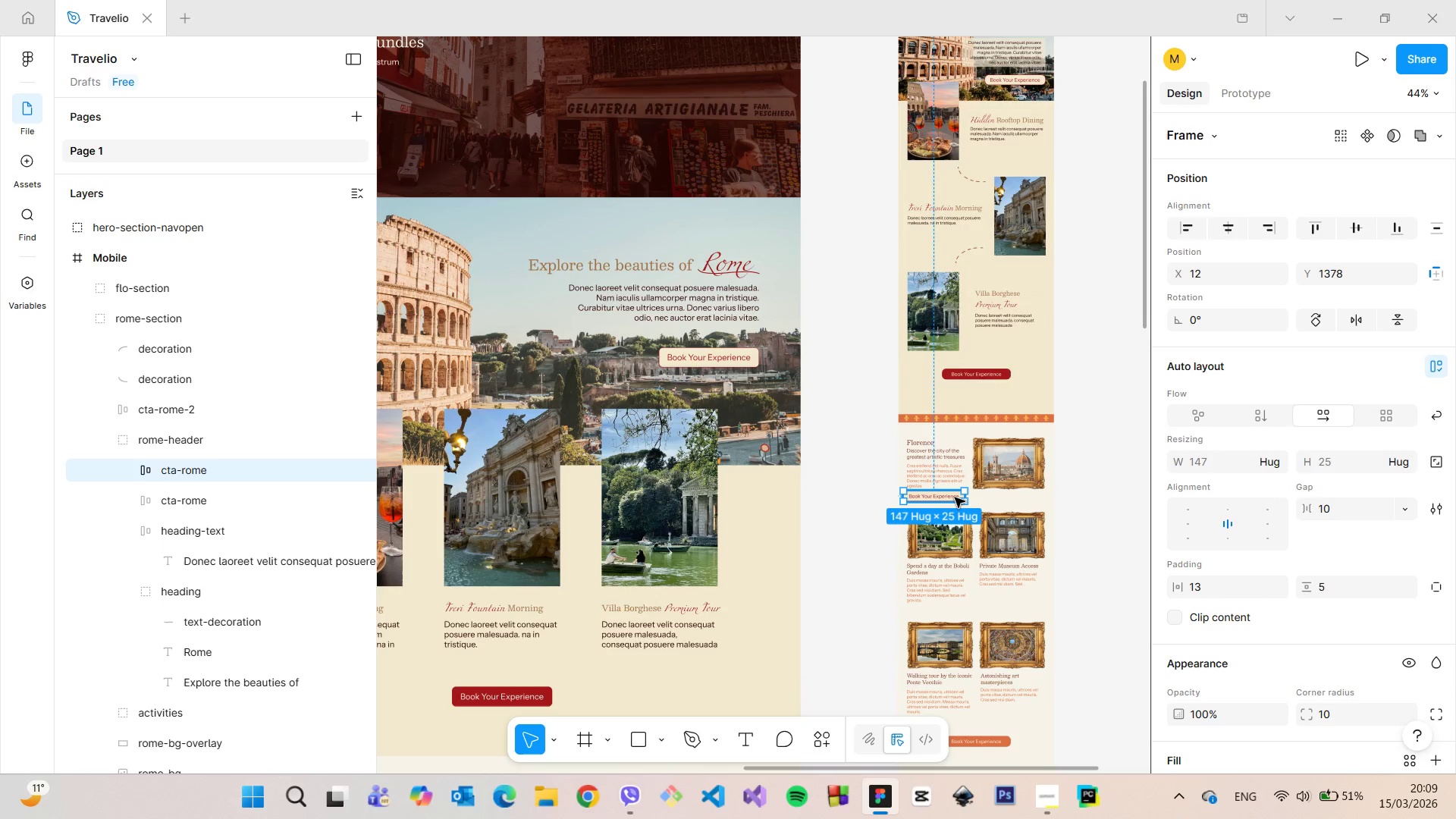 
key(Alt+AltLeft)
 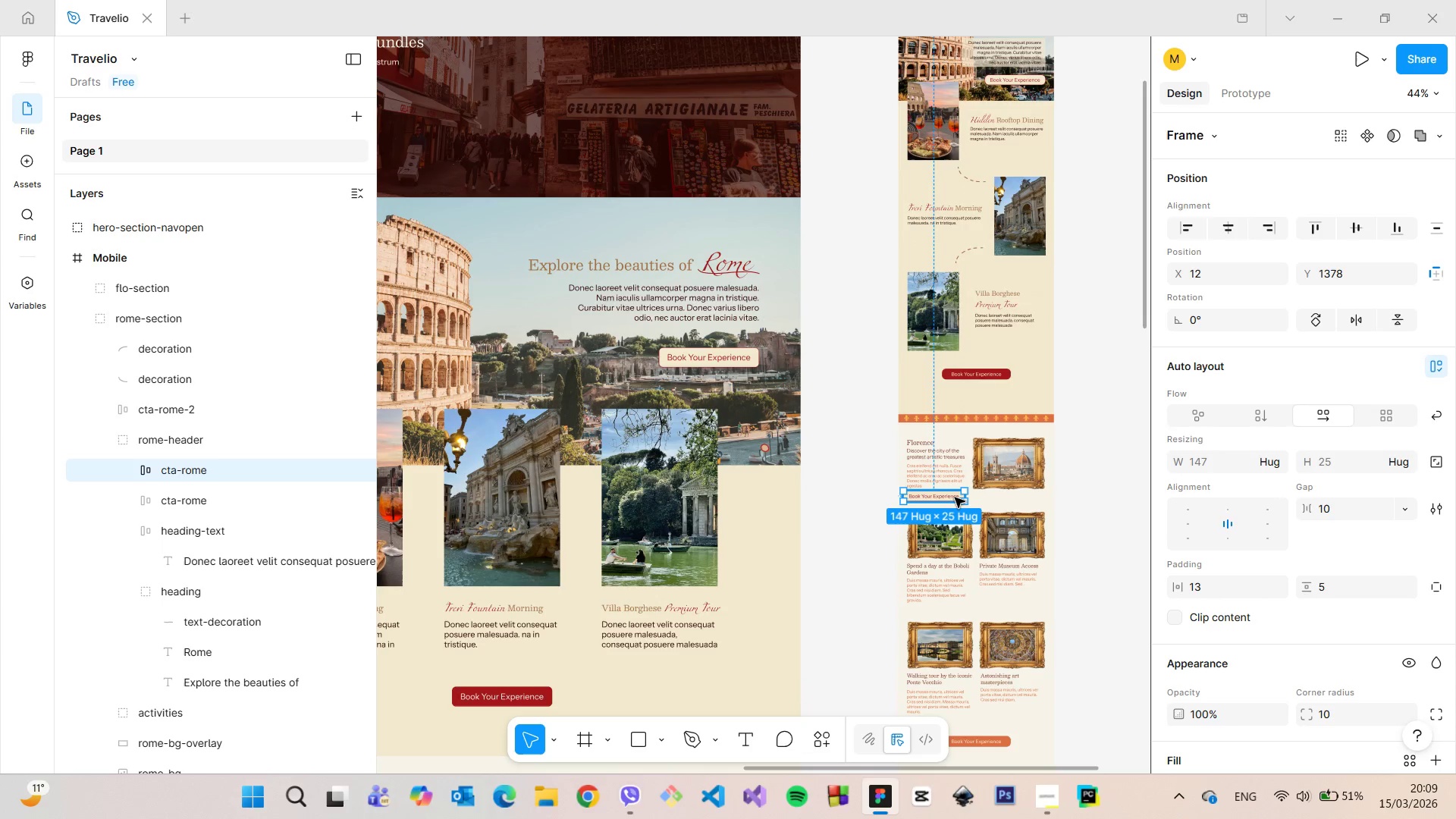 
key(Alt+AltLeft)
 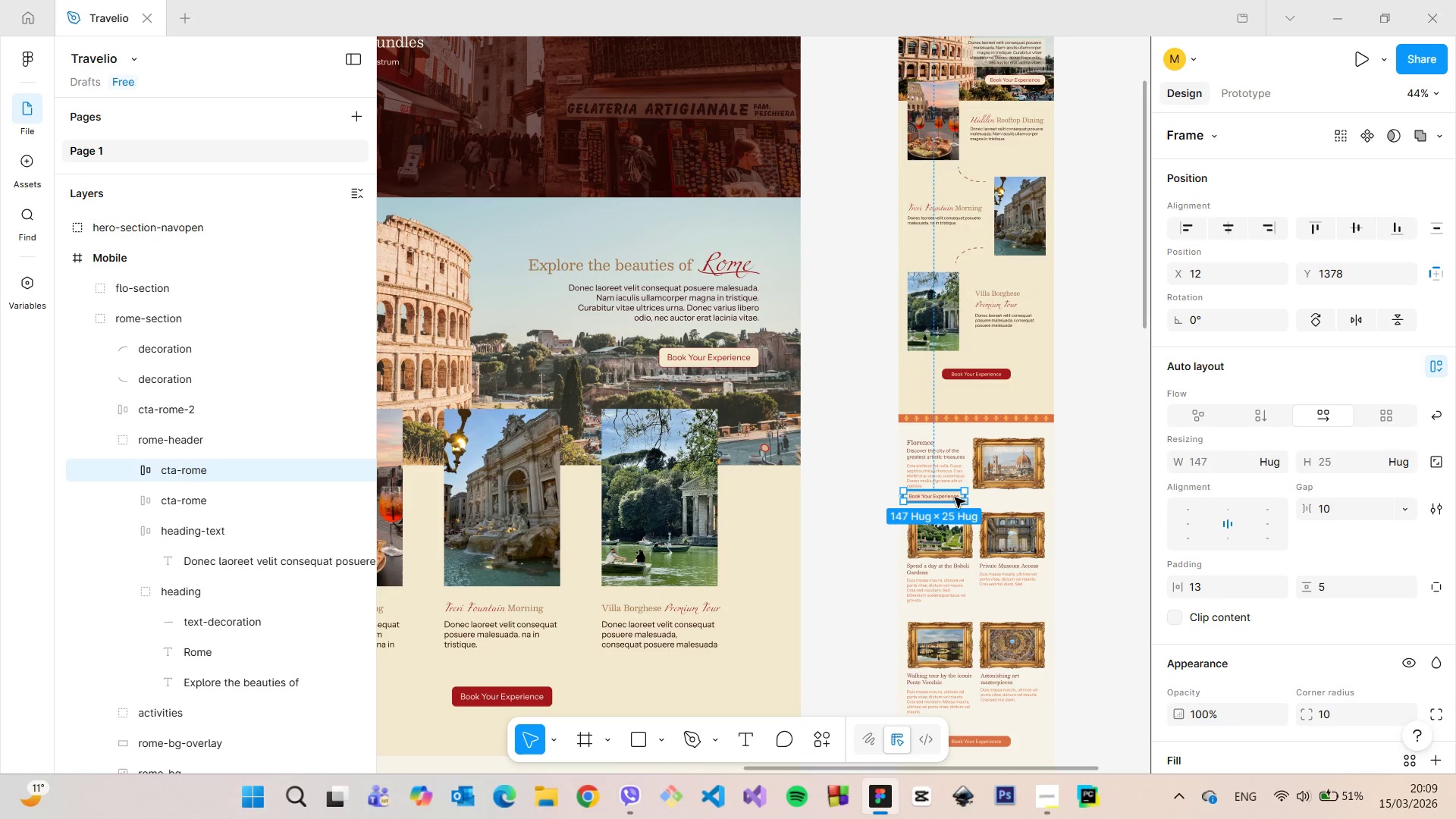 
key(Alt+AltLeft)
 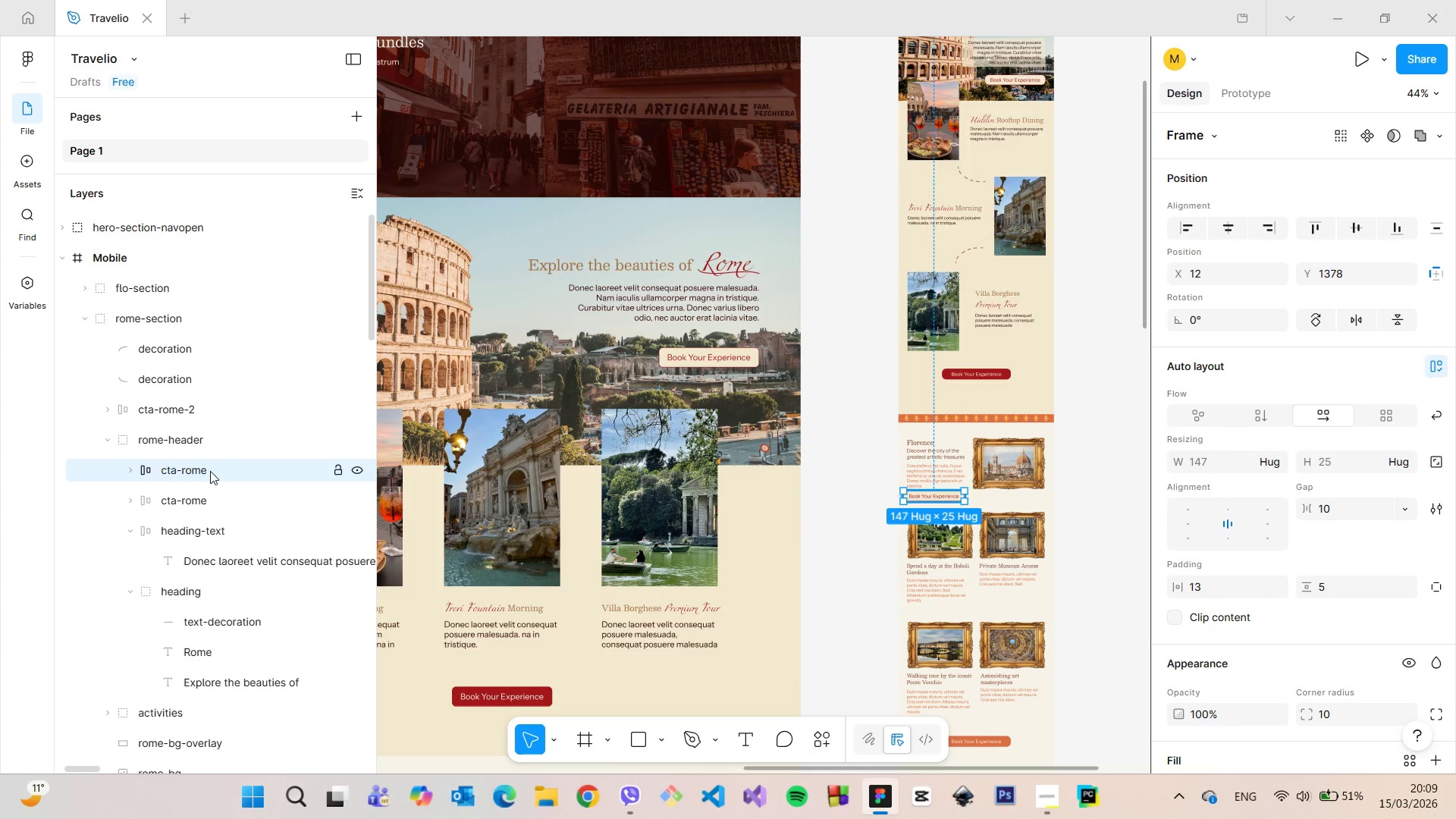 
left_click_drag(start_coordinate=[206, 469], to_coordinate=[103, 287])
 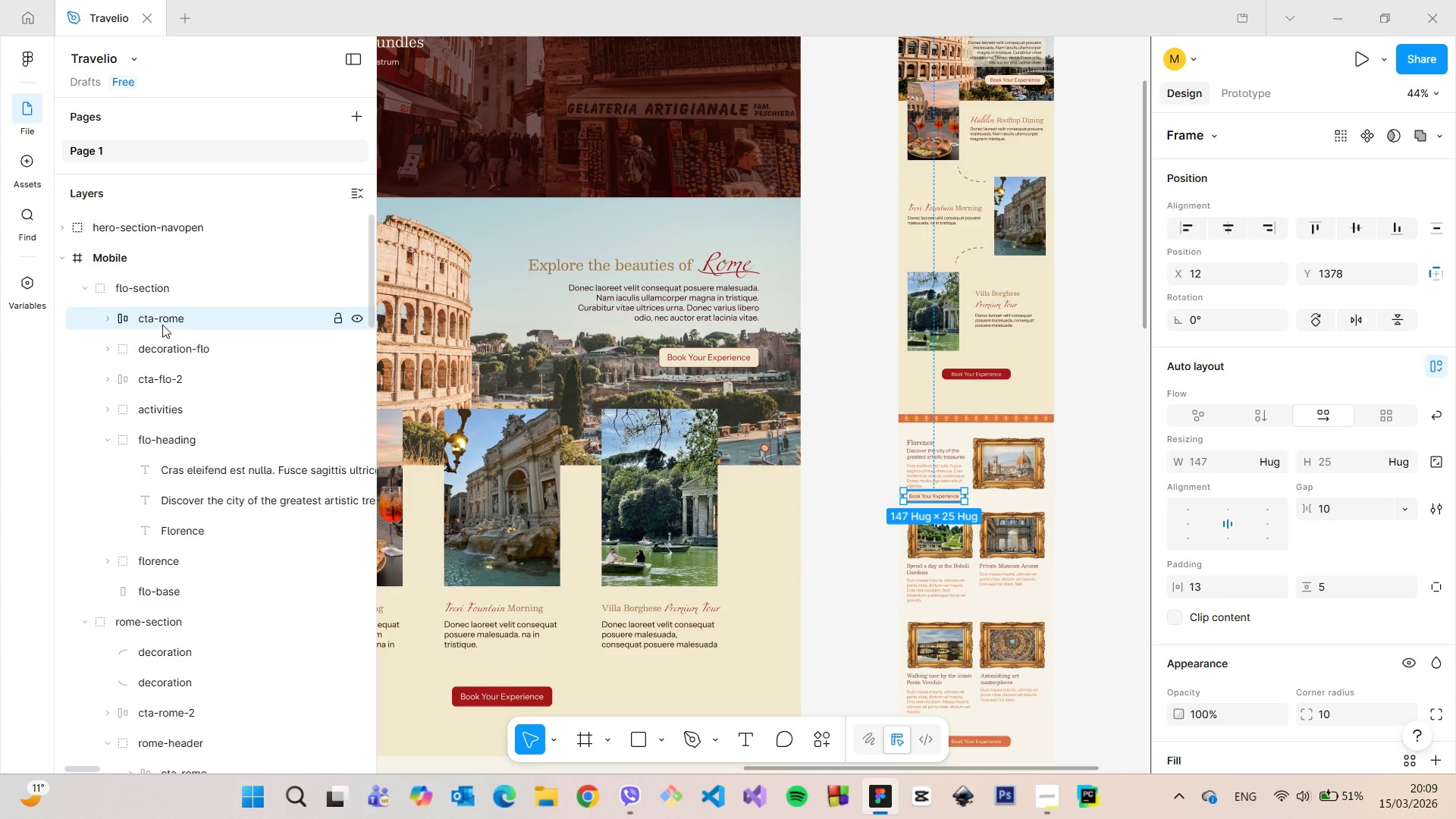 
left_click_drag(start_coordinate=[159, 317], to_coordinate=[214, 538])
 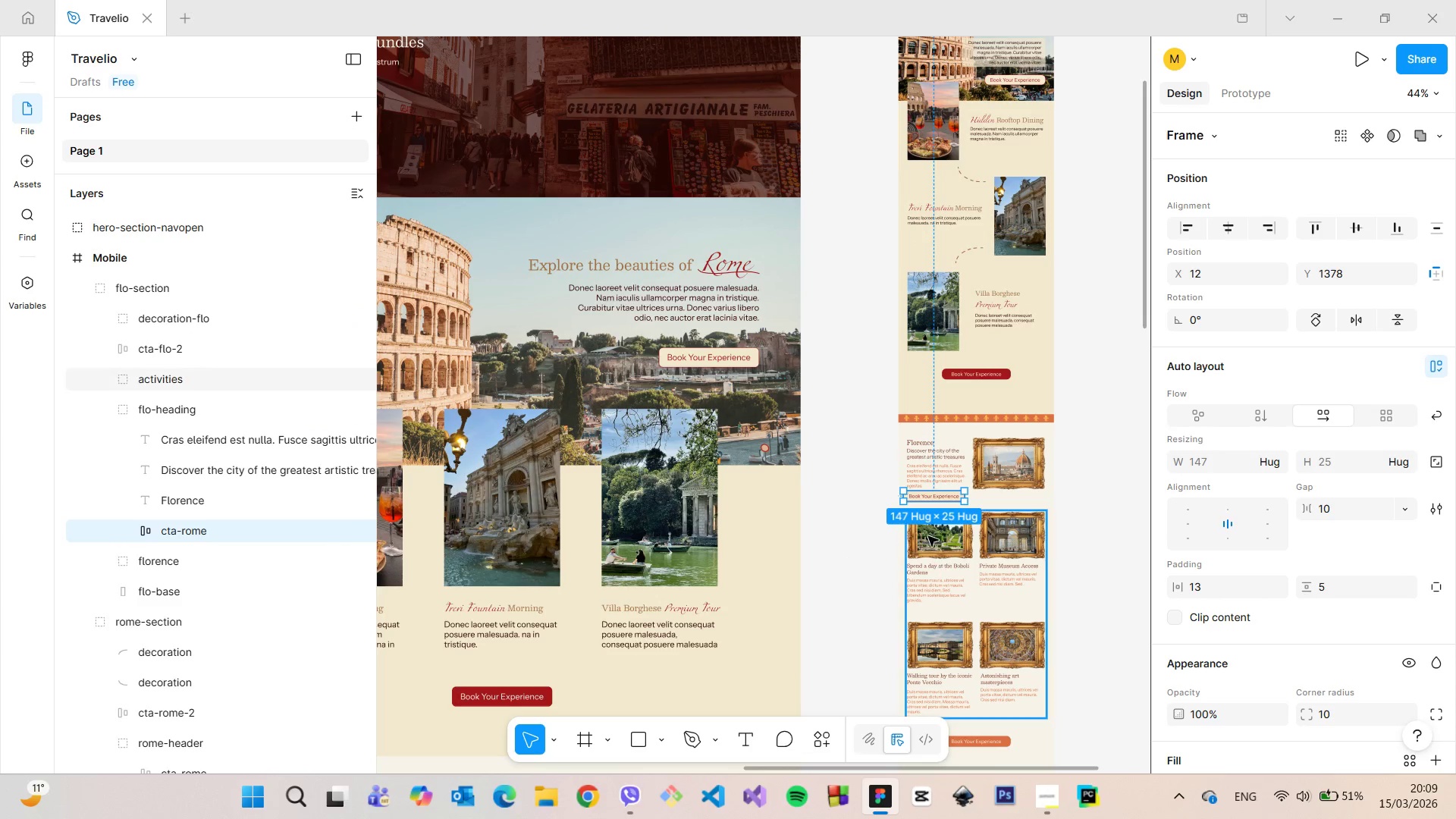 
scroll: coordinate [968, 496], scroll_direction: up, amount: 12.0
 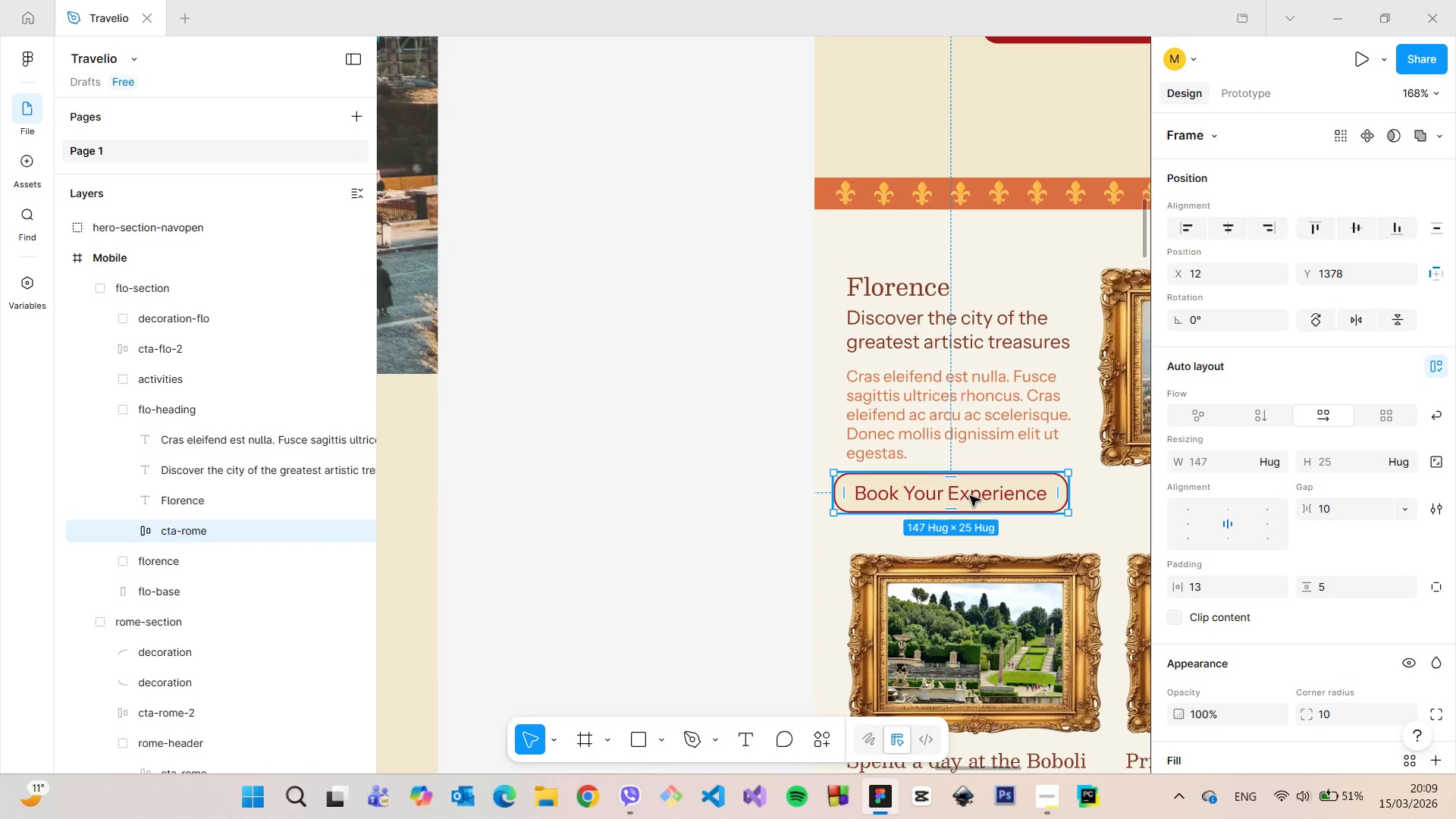 
scroll: coordinate [972, 494], scroll_direction: down, amount: 23.0
 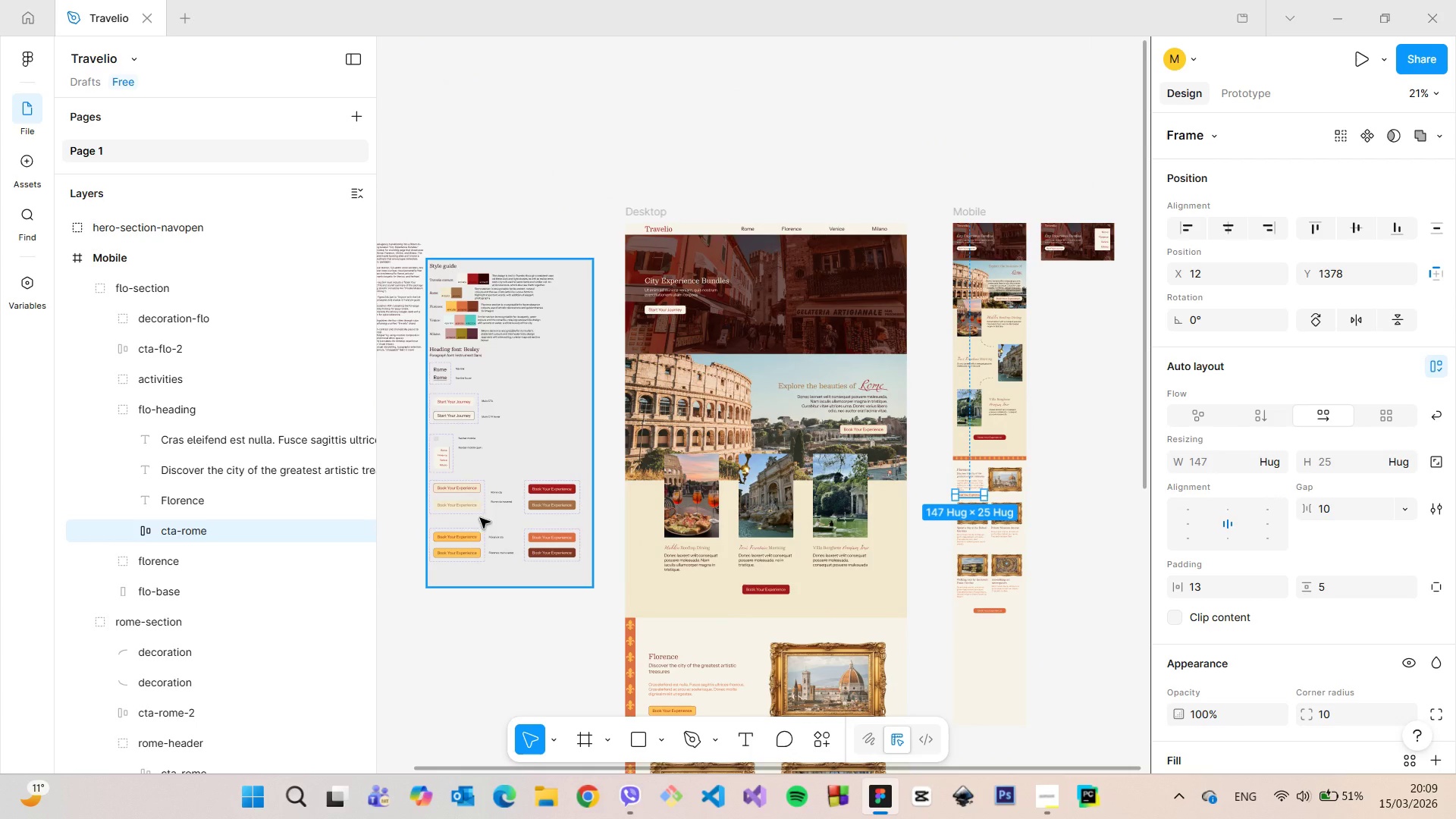 
scroll: coordinate [457, 543], scroll_direction: up, amount: 11.0
 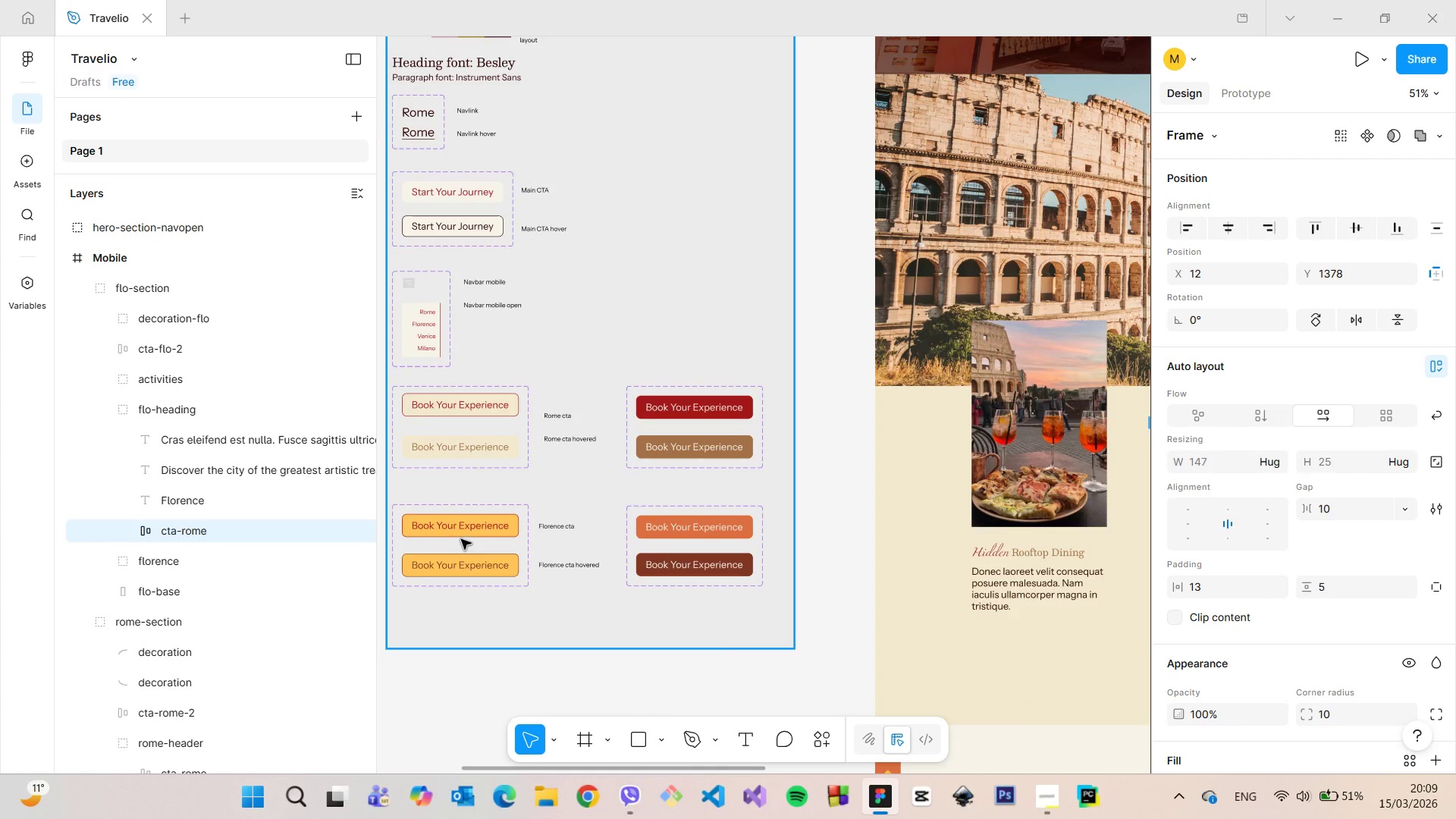 
scroll: coordinate [462, 538], scroll_direction: down, amount: 13.0
 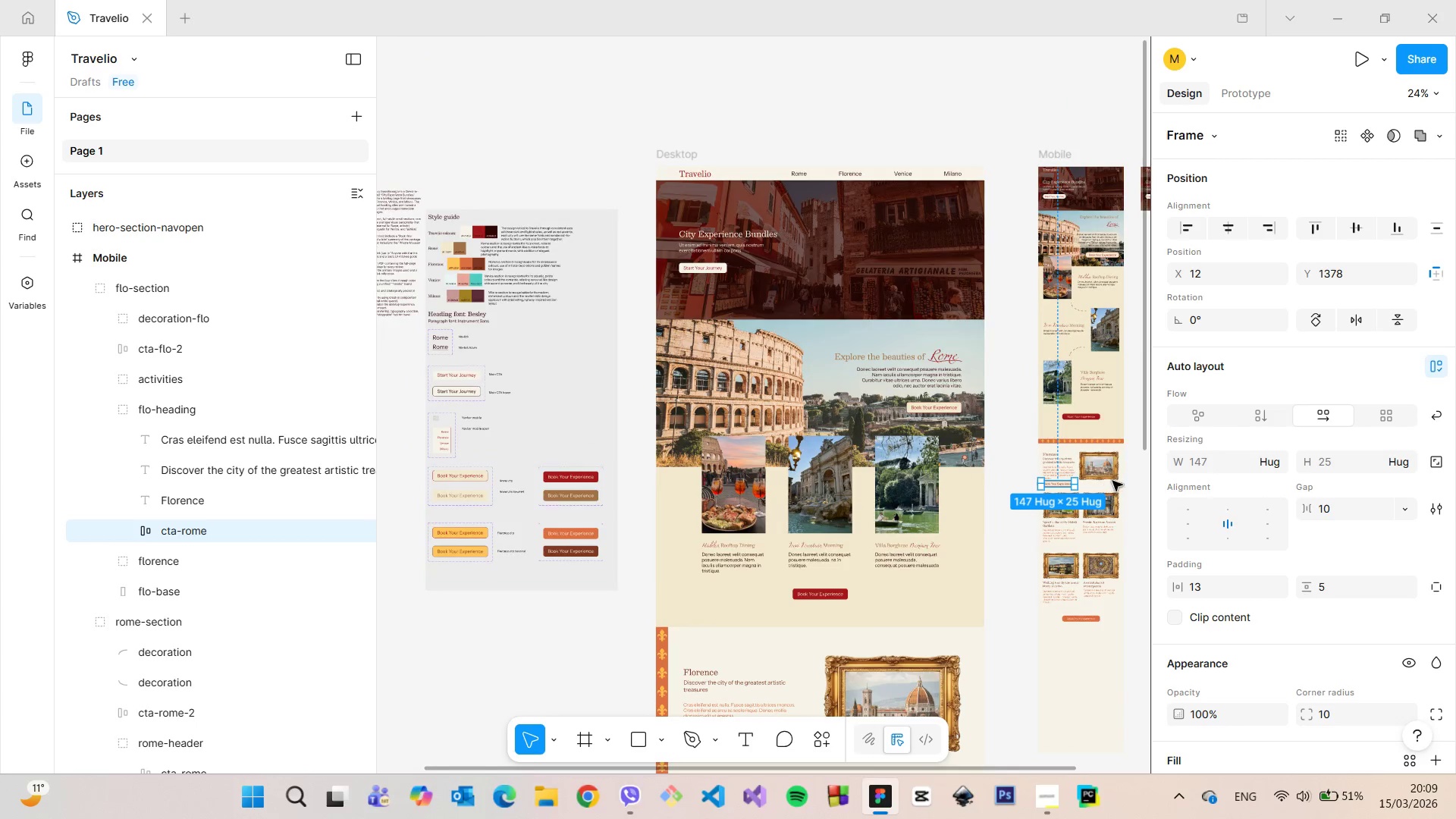 
scroll: coordinate [1286, 474], scroll_direction: up, amount: 6.0
 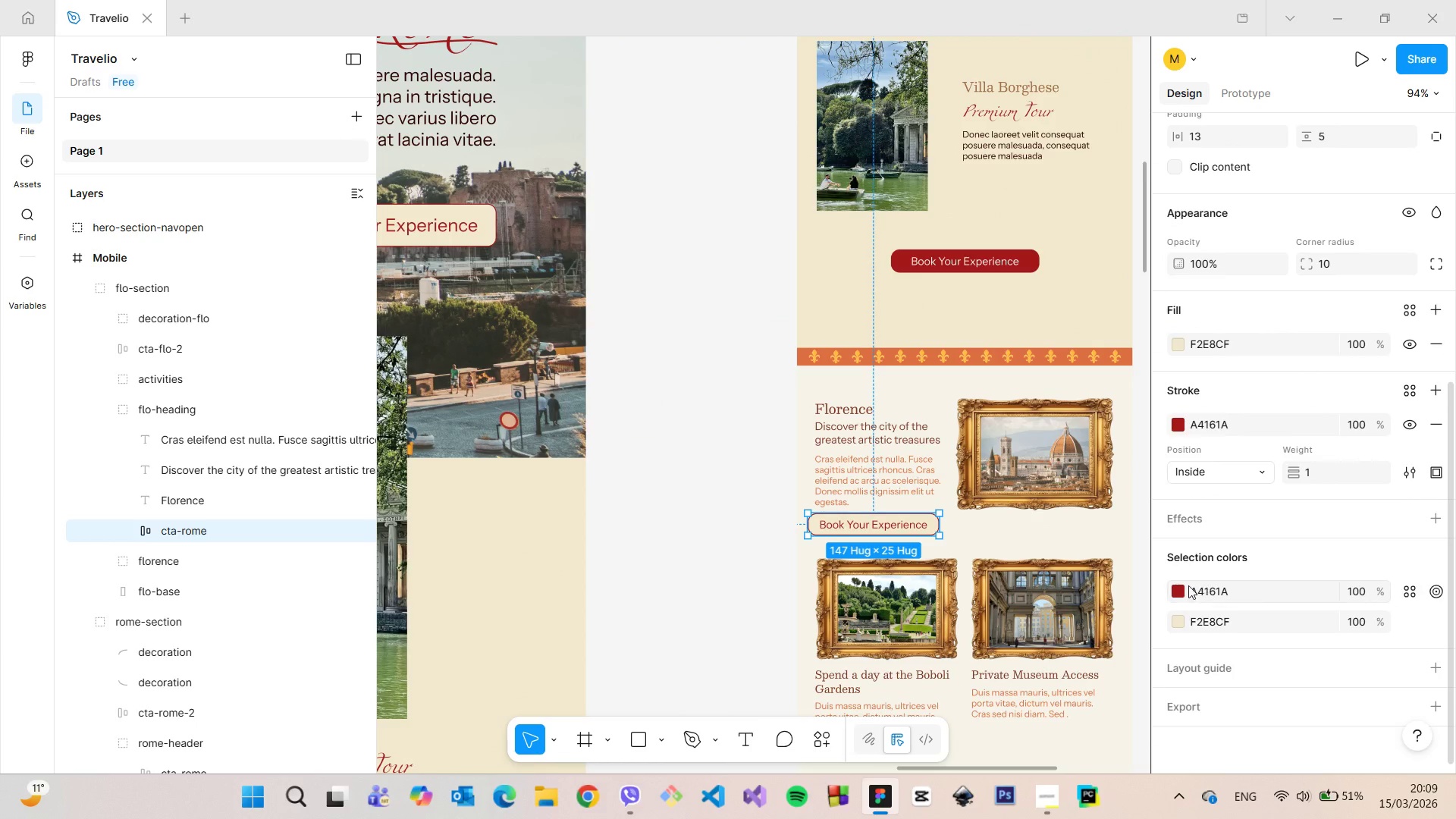 
left_click([1181, 590])
 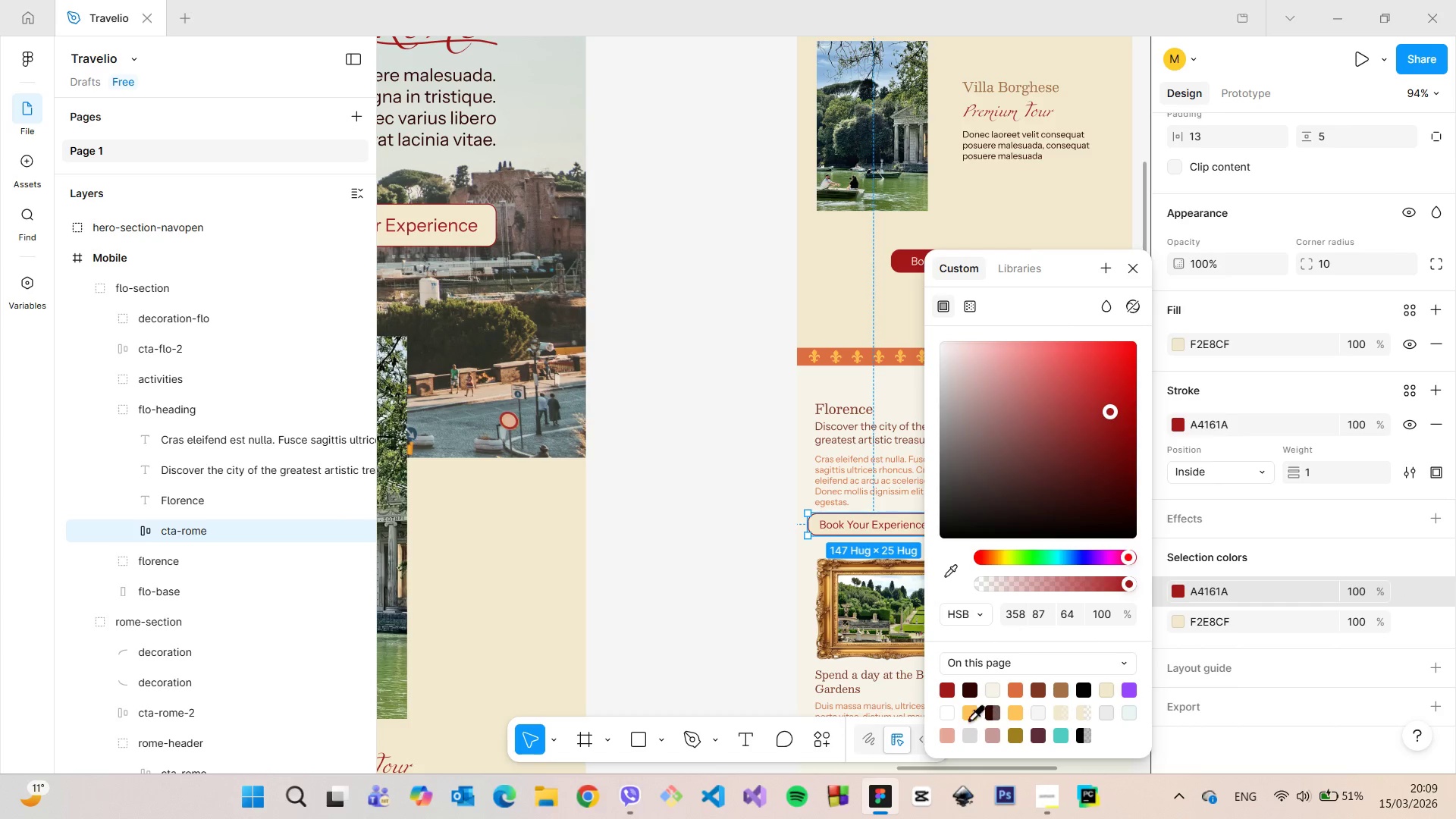 
left_click([971, 714])
 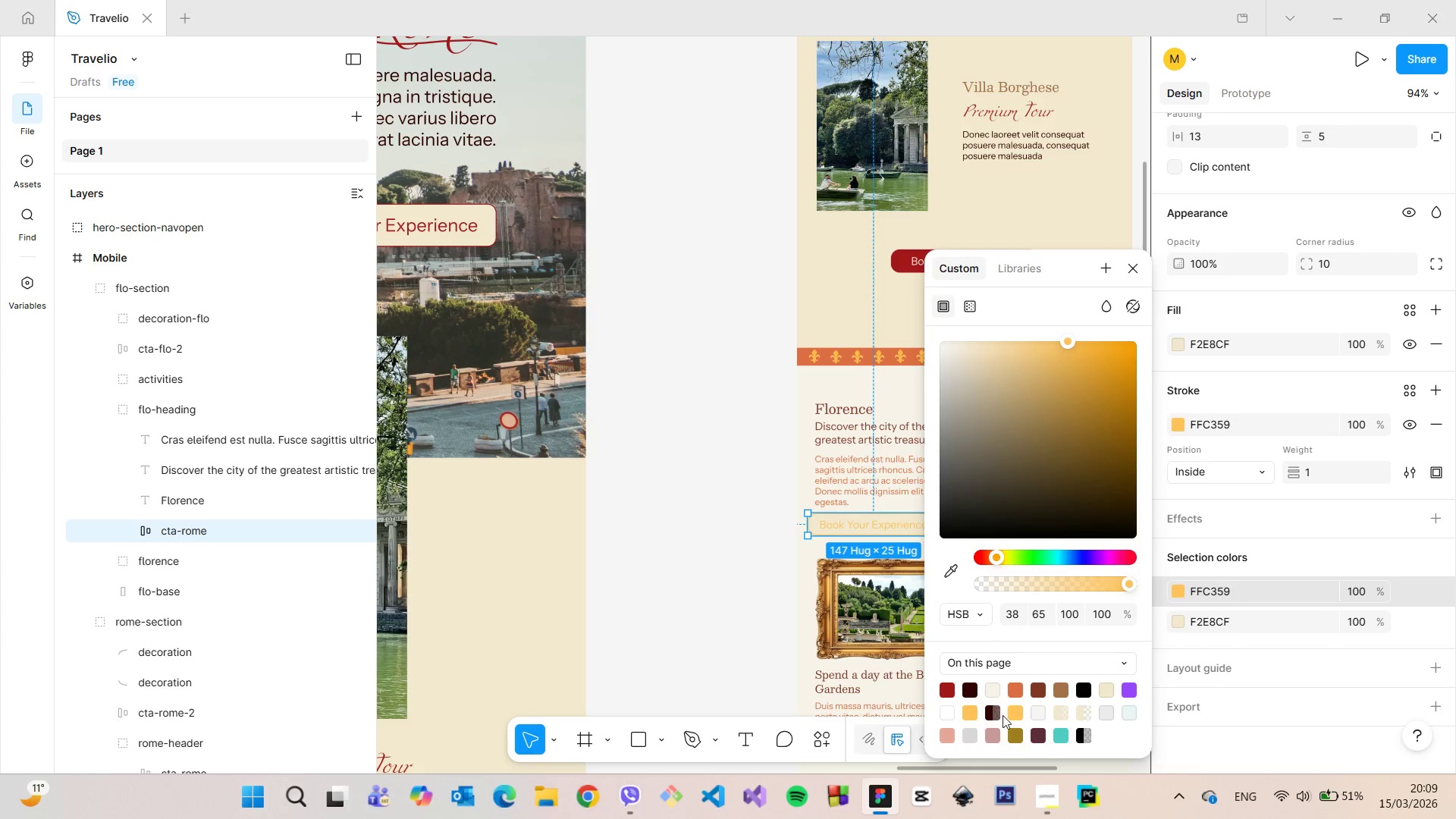 
left_click([1020, 715])
 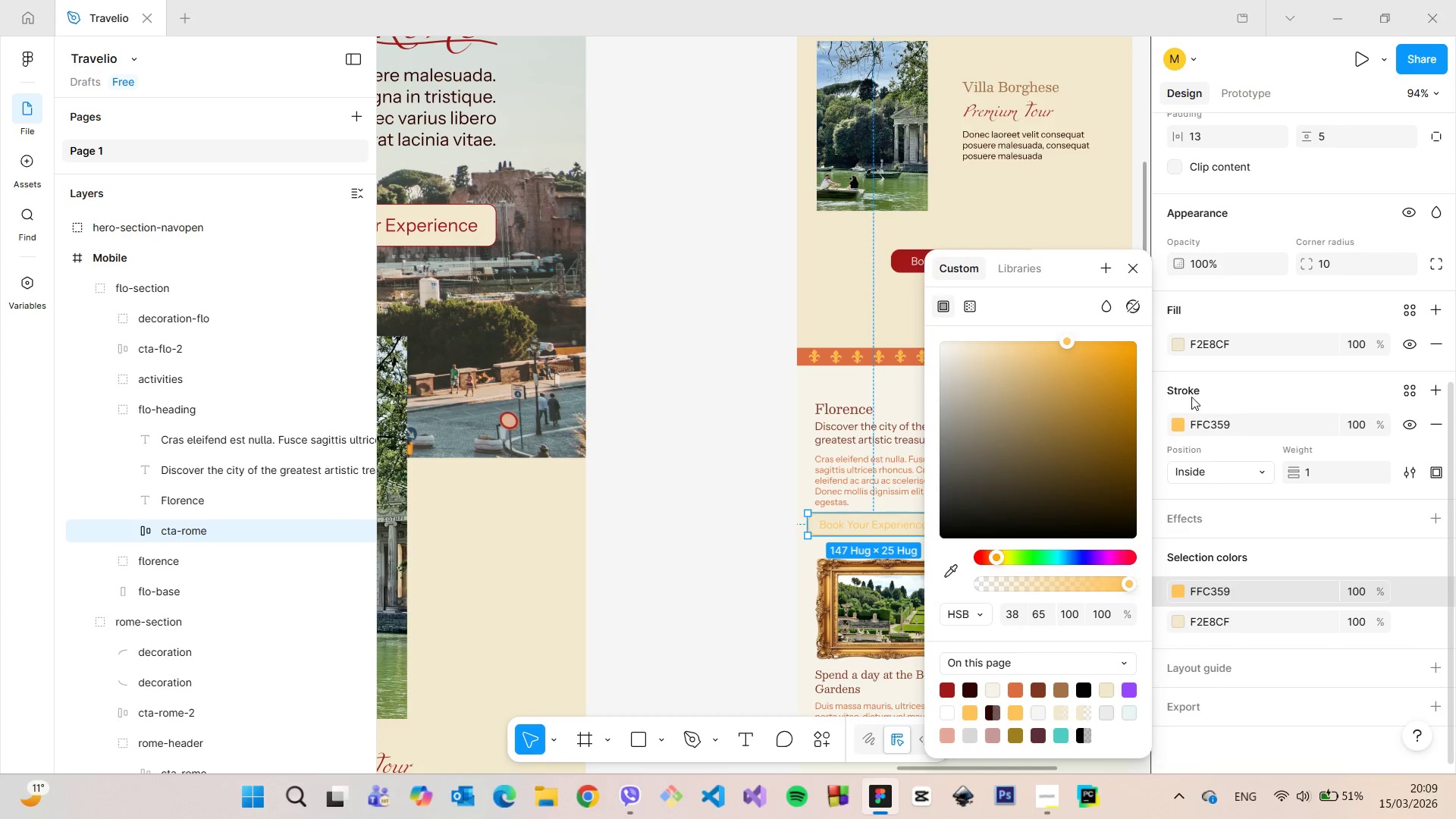 
left_click([1138, 276])
 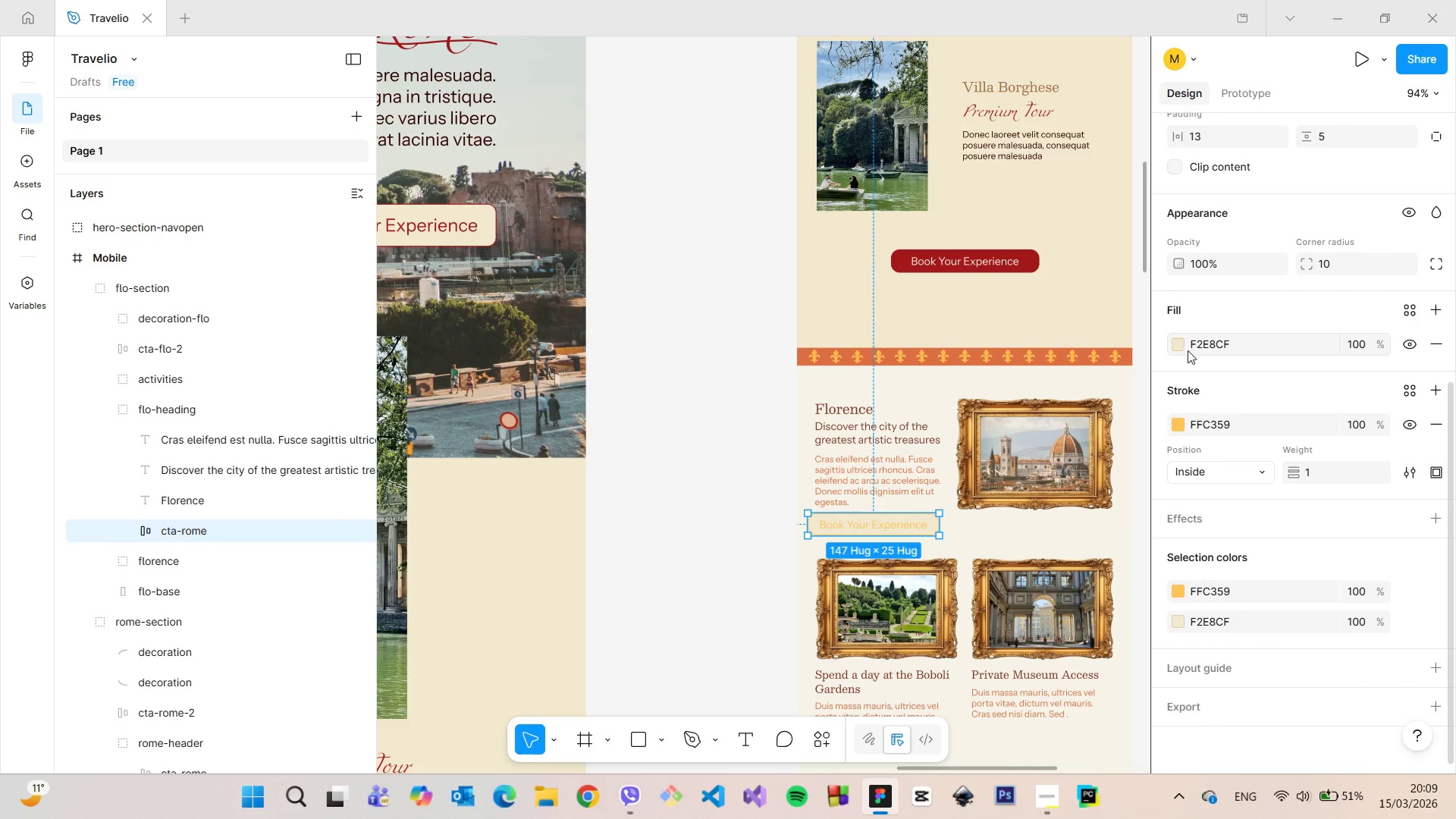 
left_click([1178, 347])
 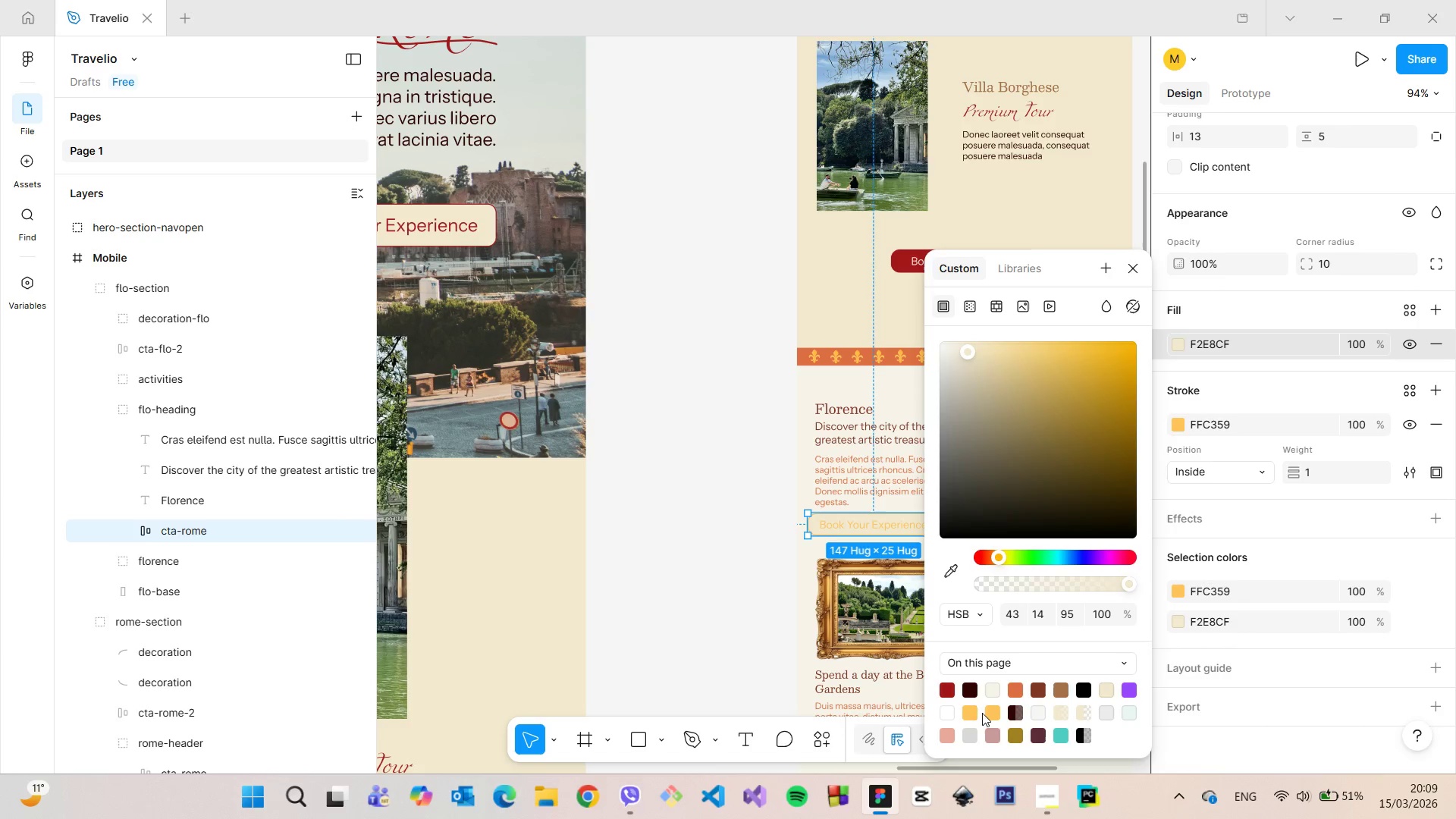 
left_click([974, 714])
 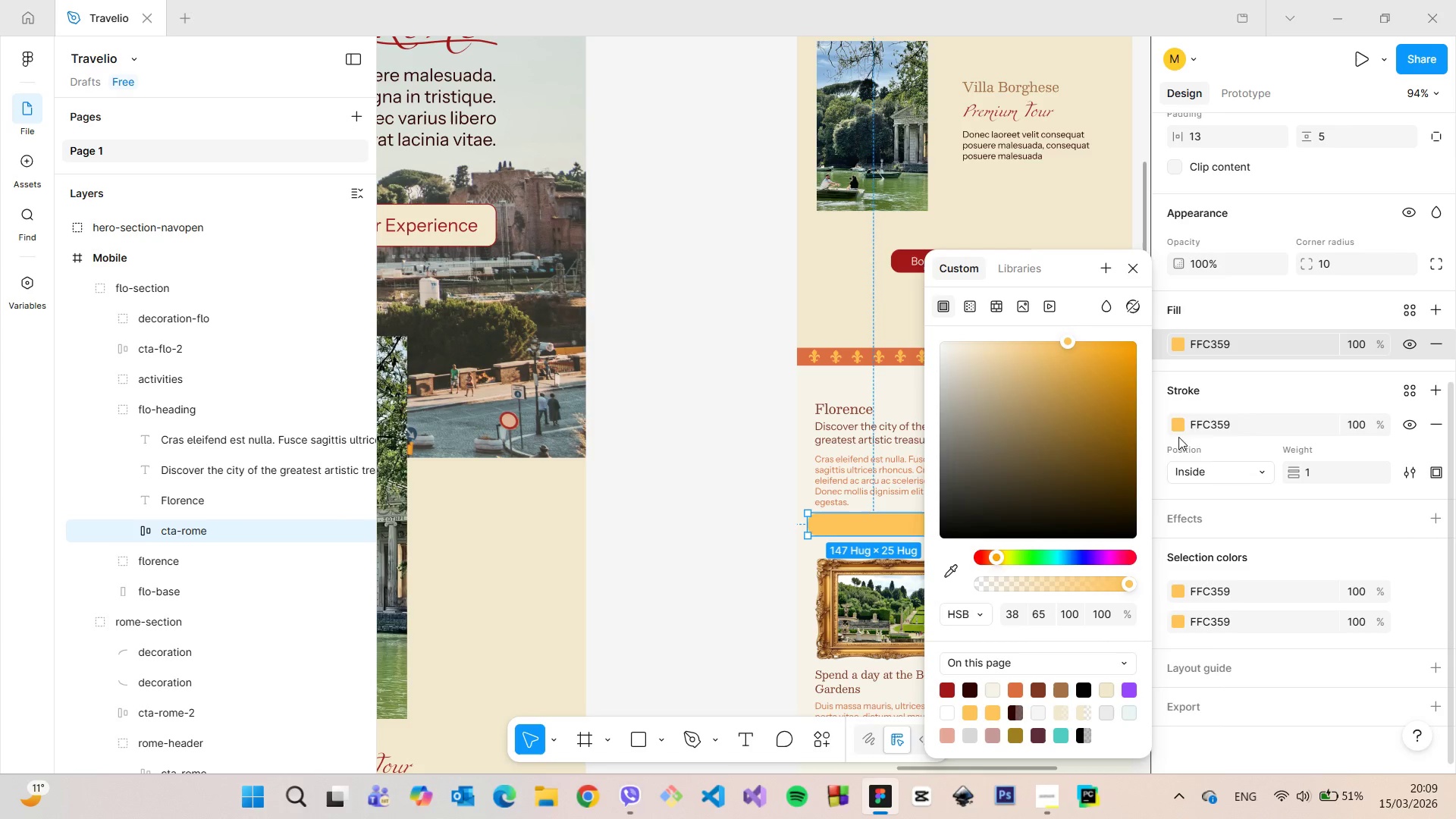 
left_click([1178, 420])
 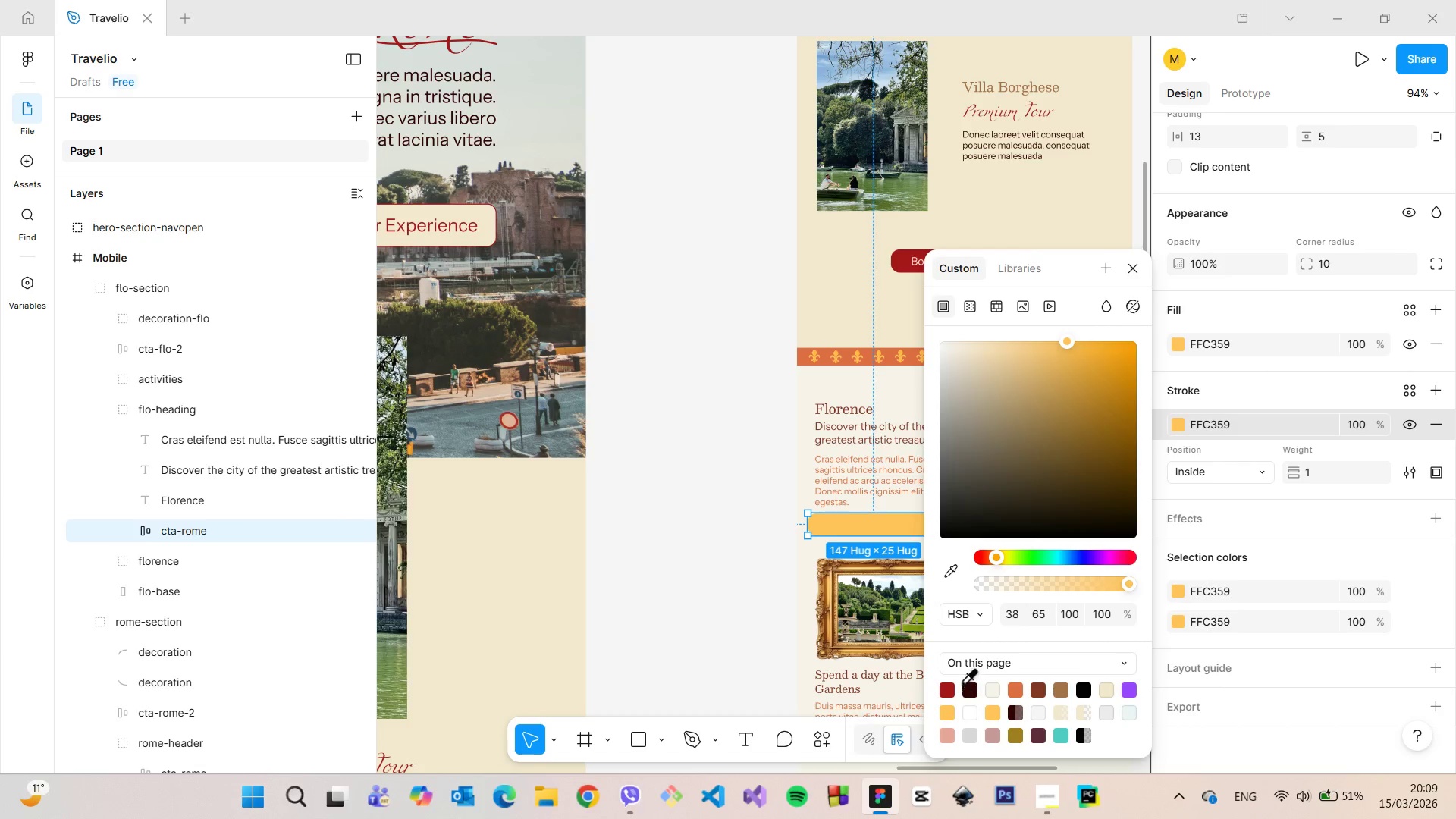 
left_click([952, 686])
 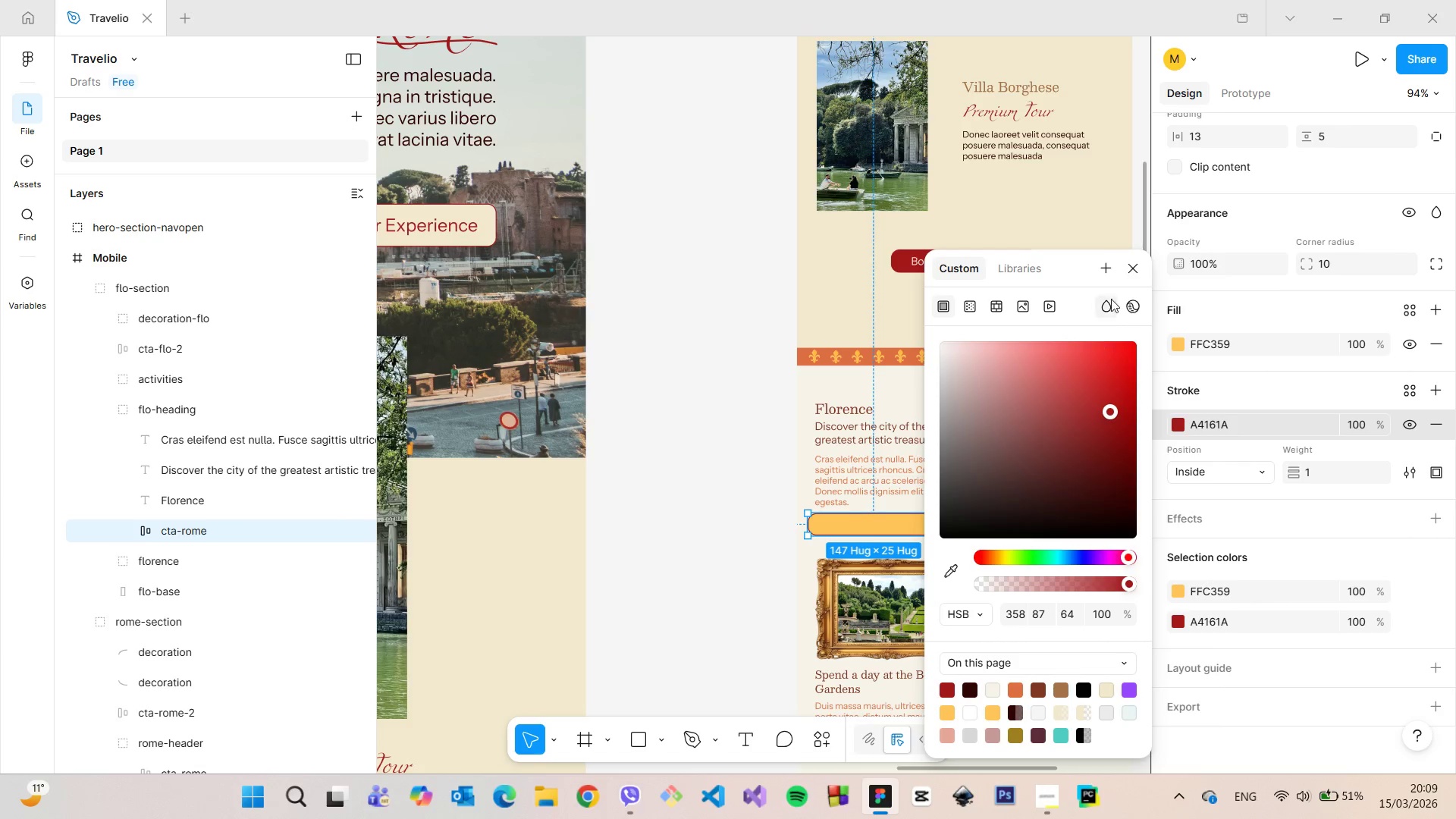 
left_click([1129, 264])
 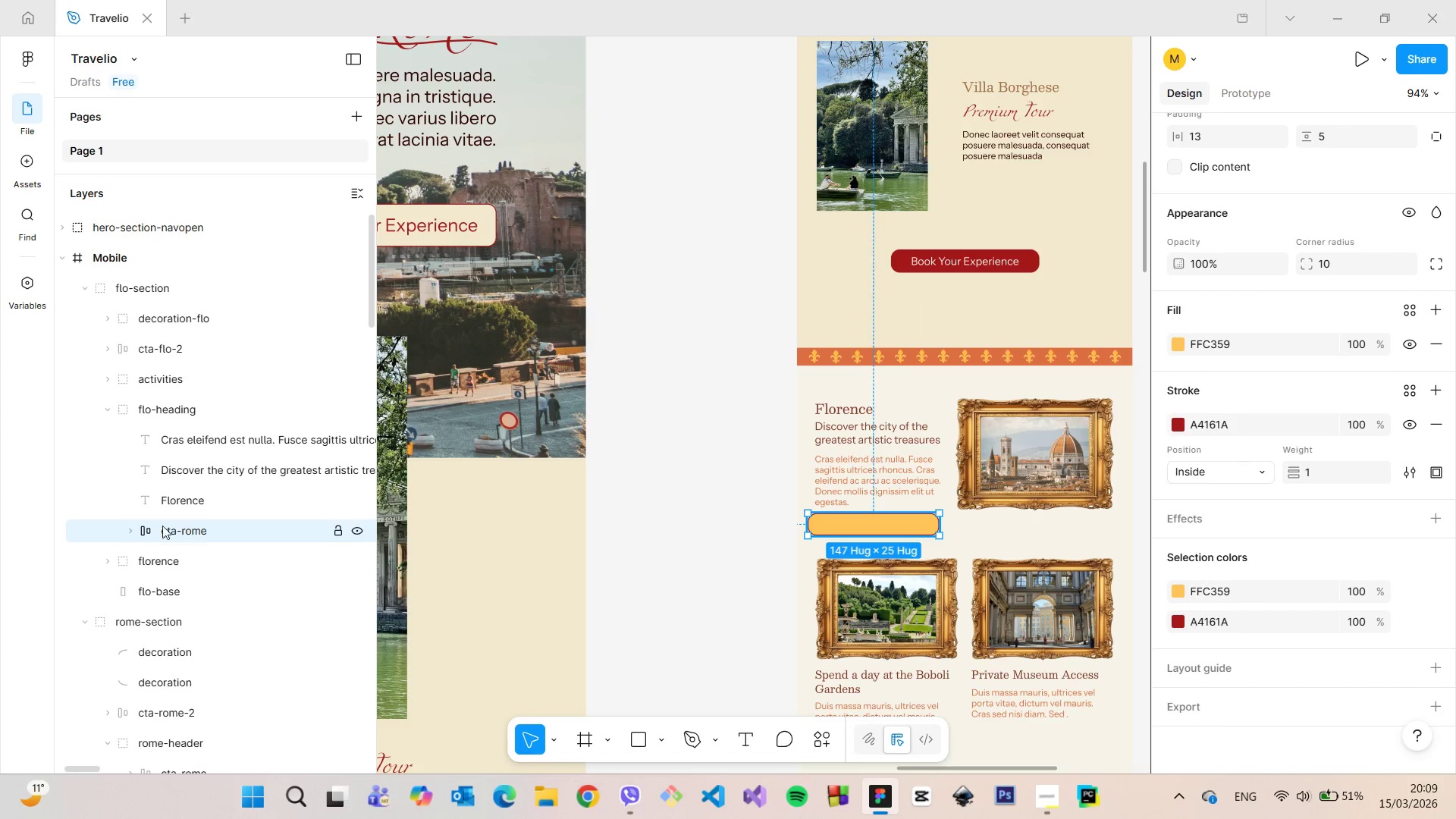 
left_click([124, 526])
 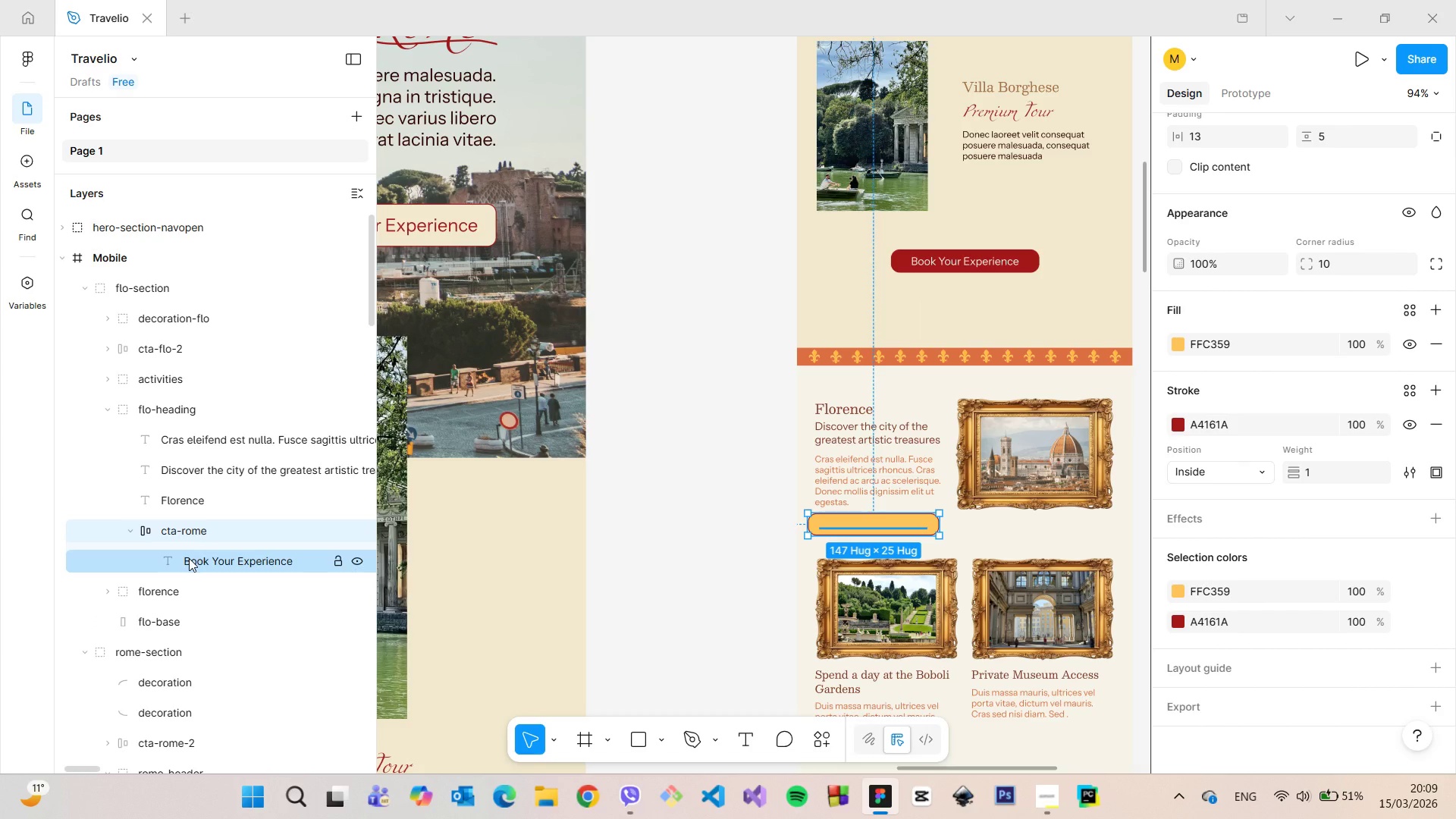 
left_click([189, 558])
 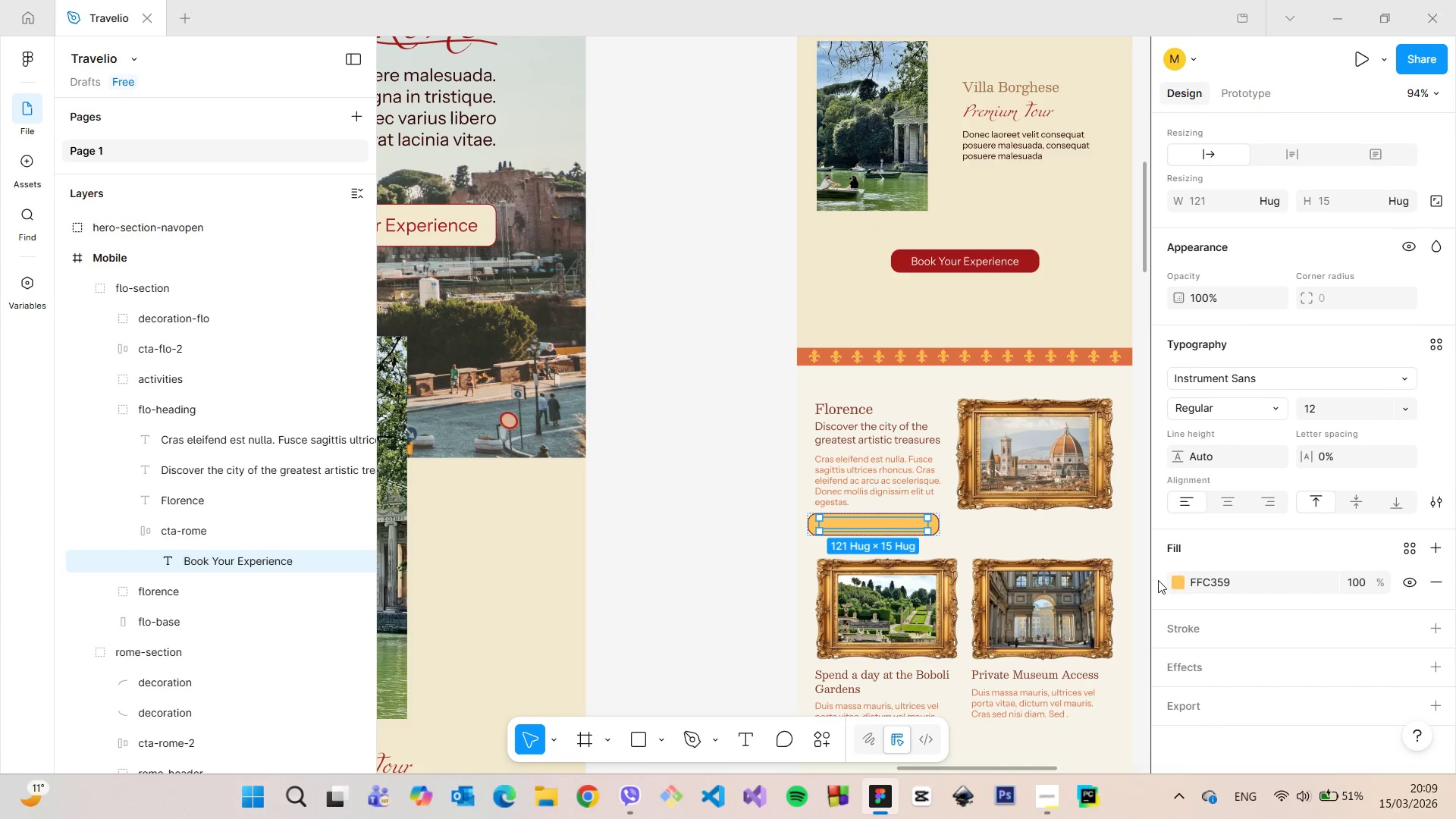 
left_click([1180, 580])
 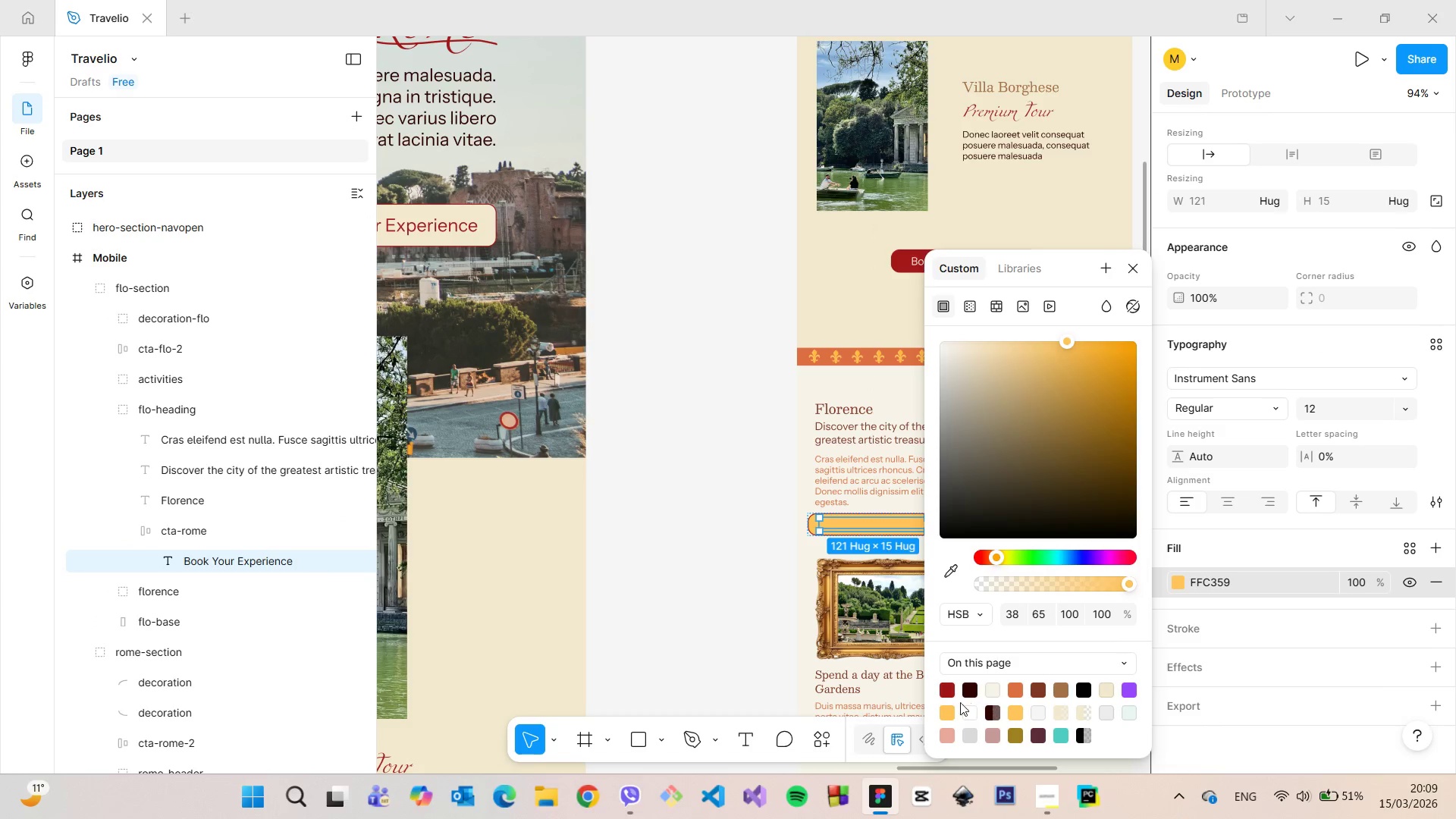 
left_click([947, 690])
 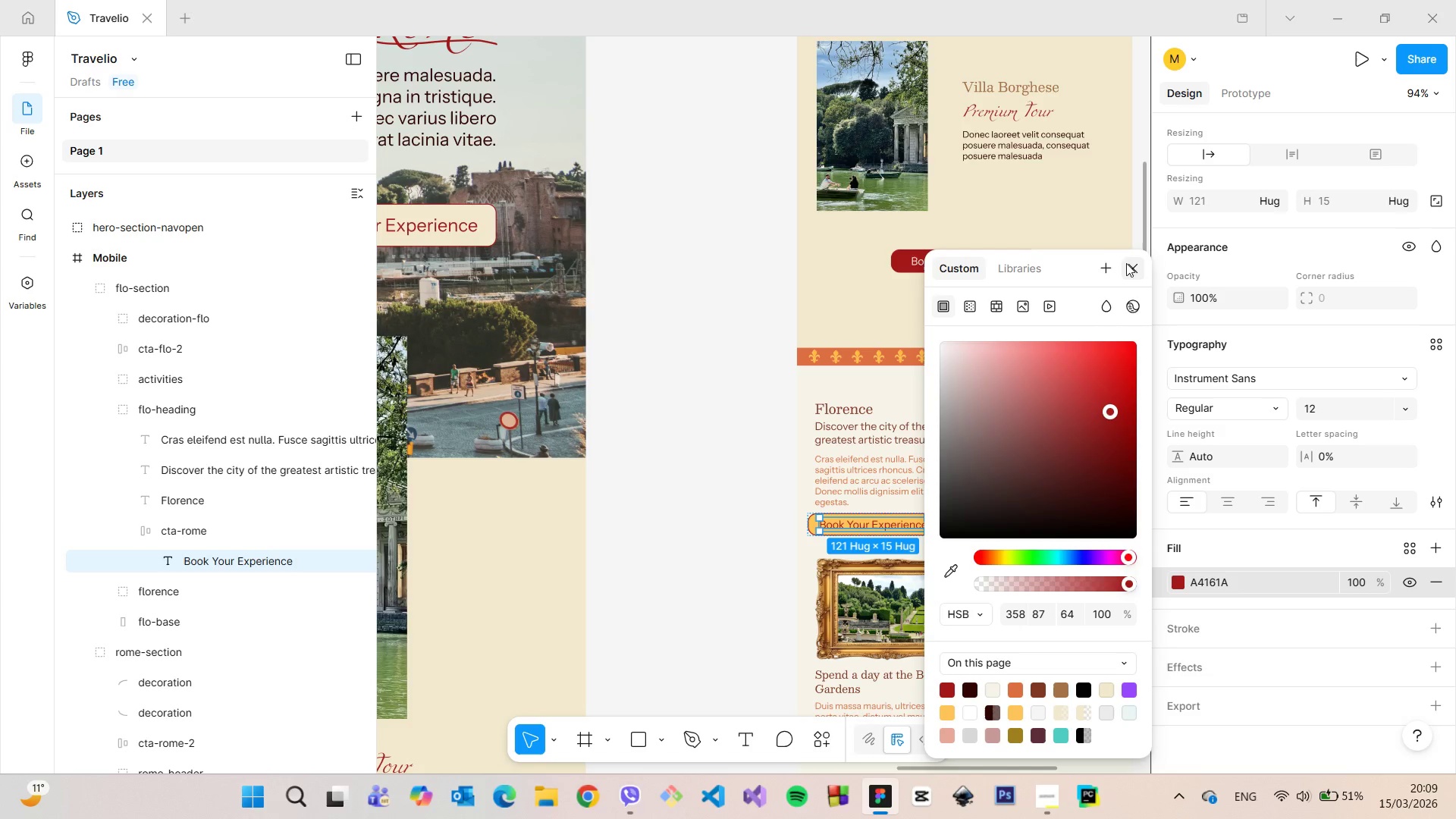 
left_click([1140, 262])
 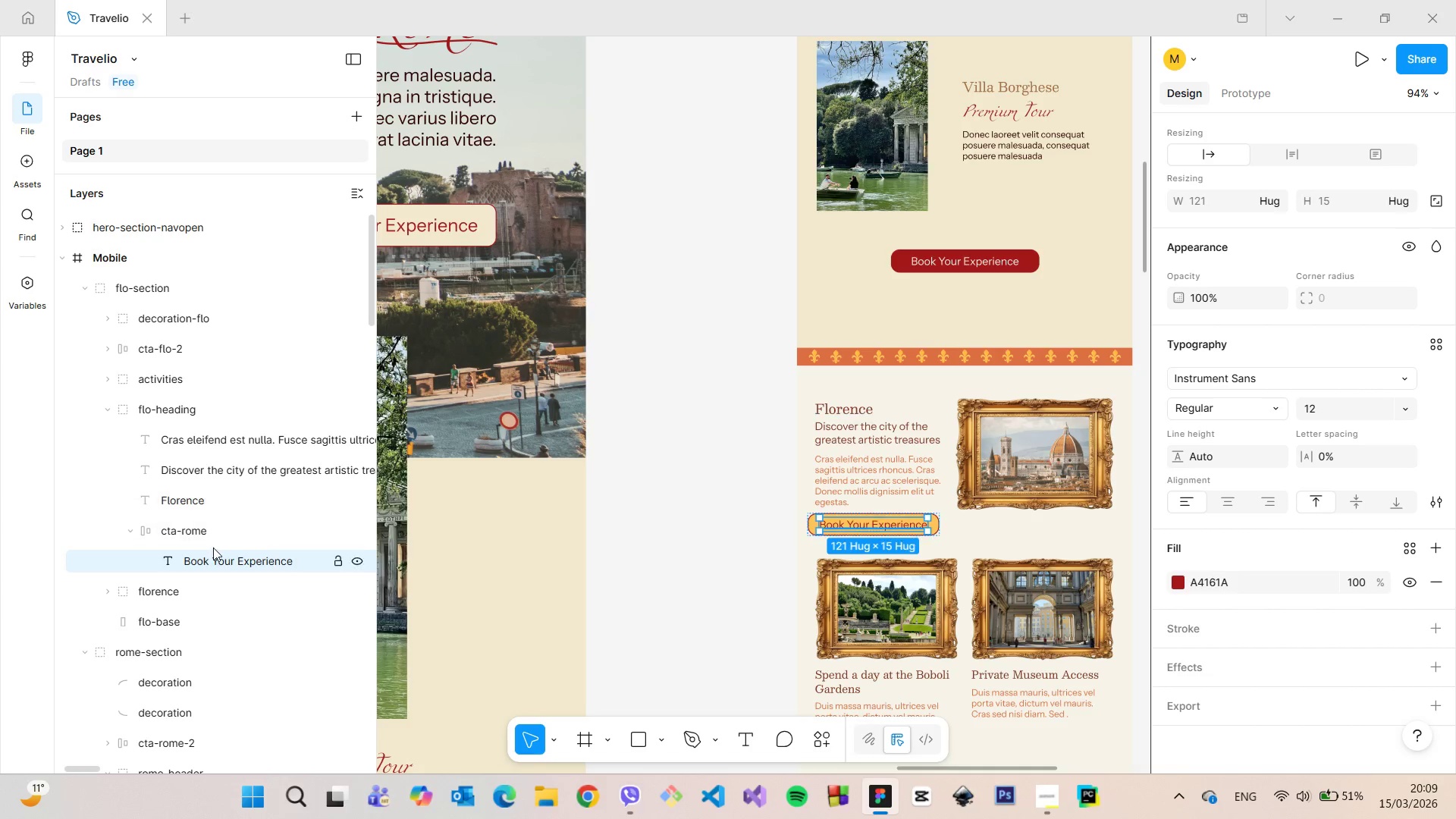 
double_click([209, 530])
 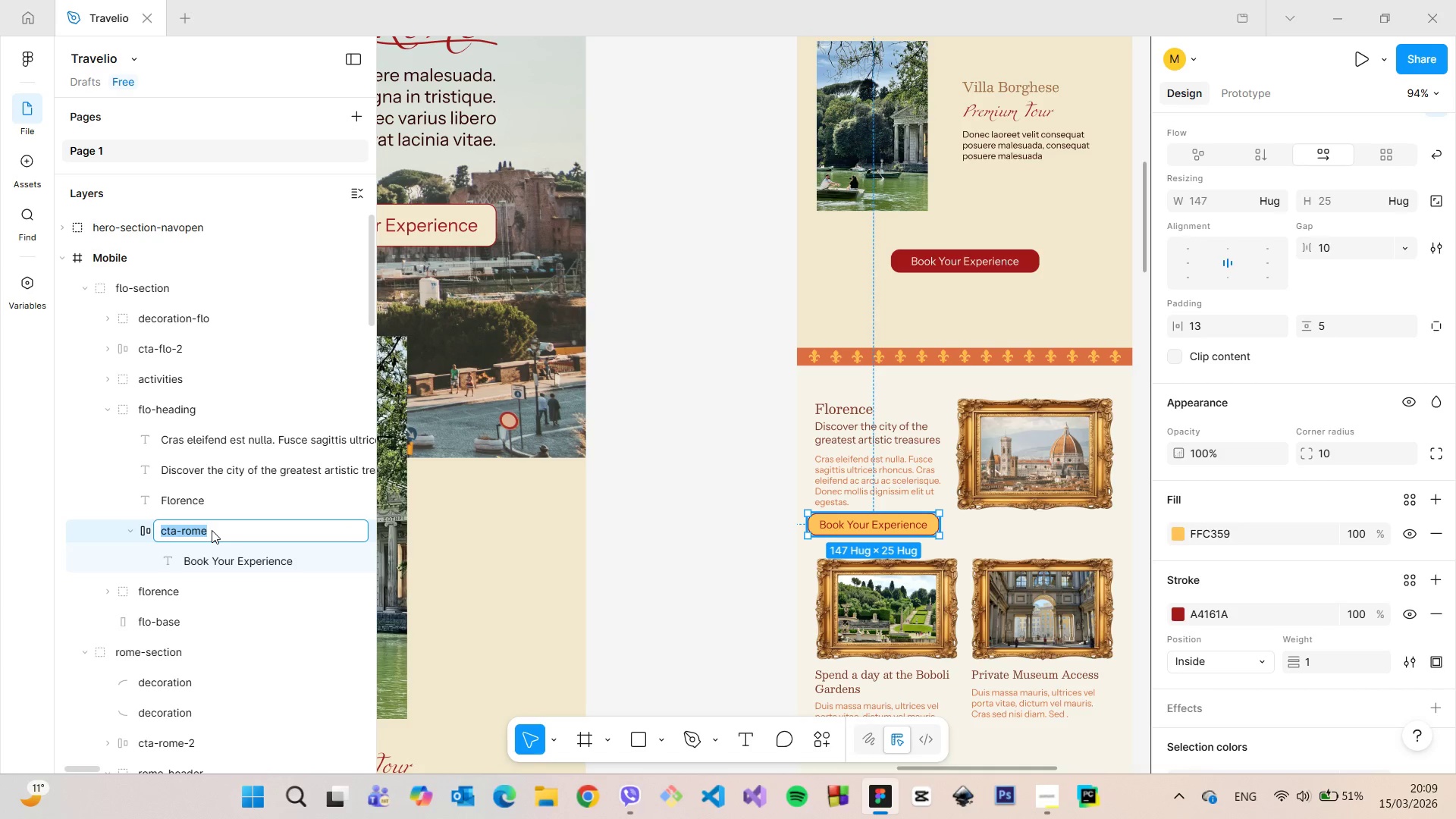 
left_click([212, 530])
 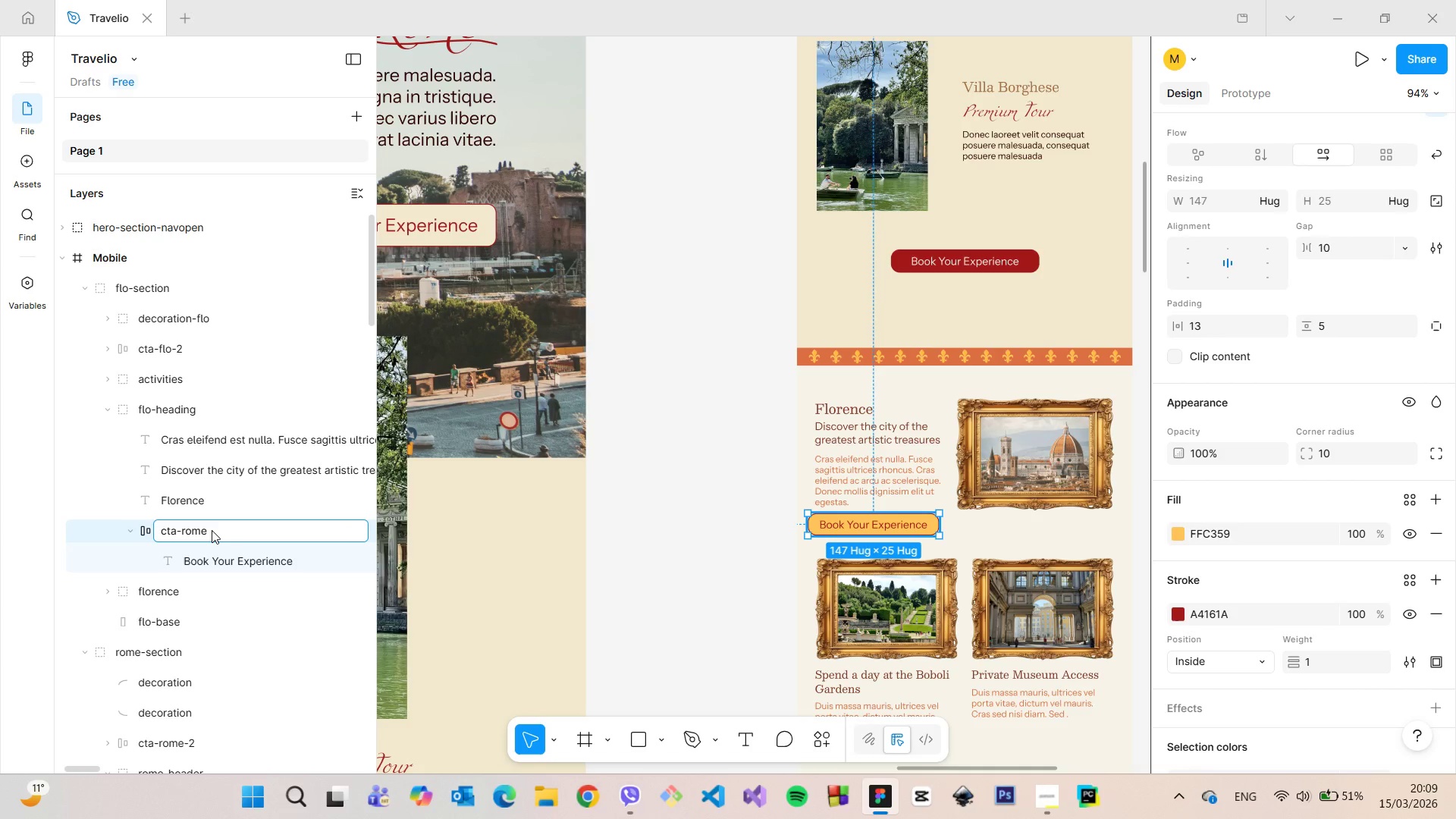 
key(Backspace)
key(Backspace)
key(Backspace)
key(Backspace)
type(flo)
 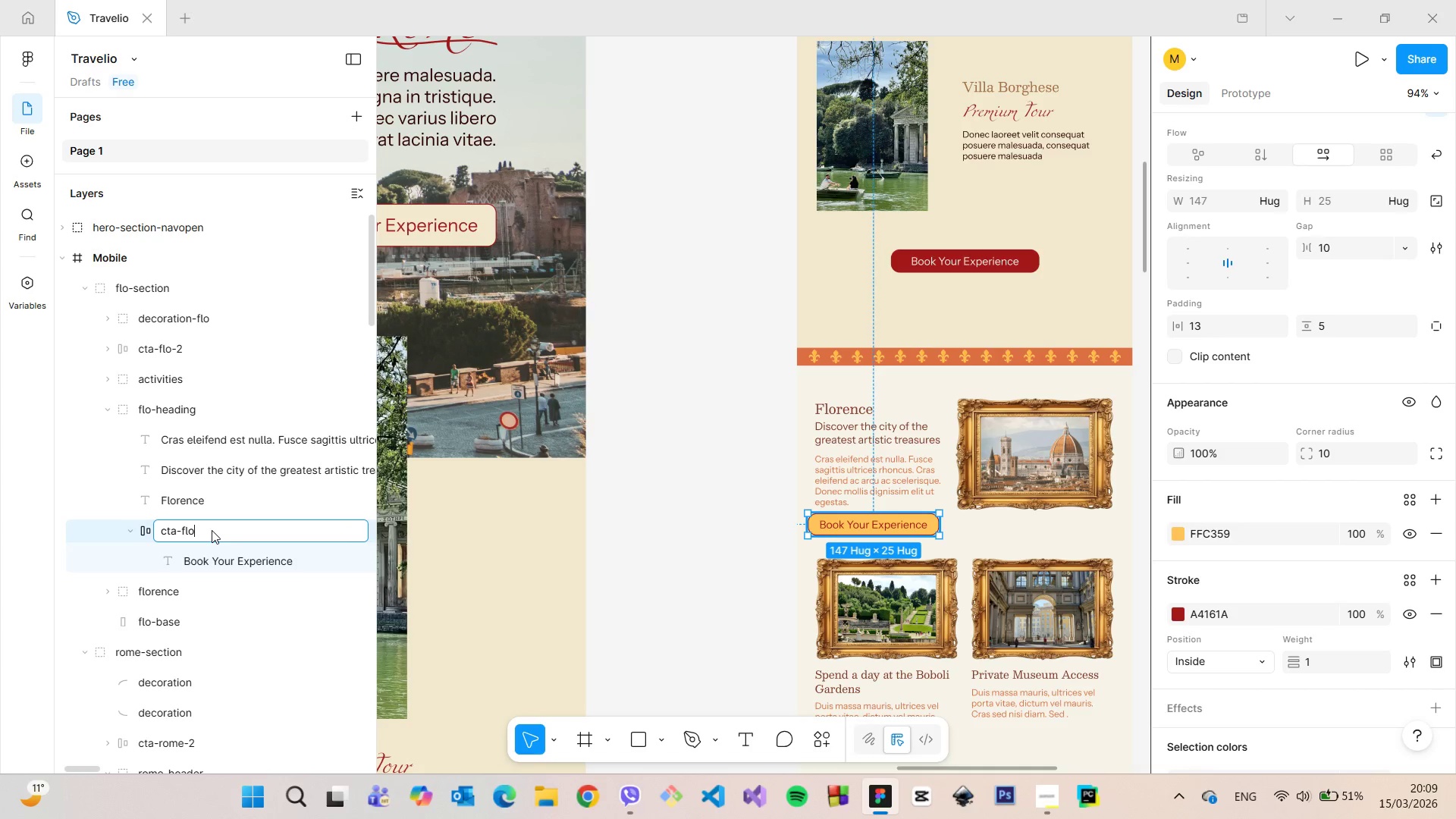 
key(Enter)
 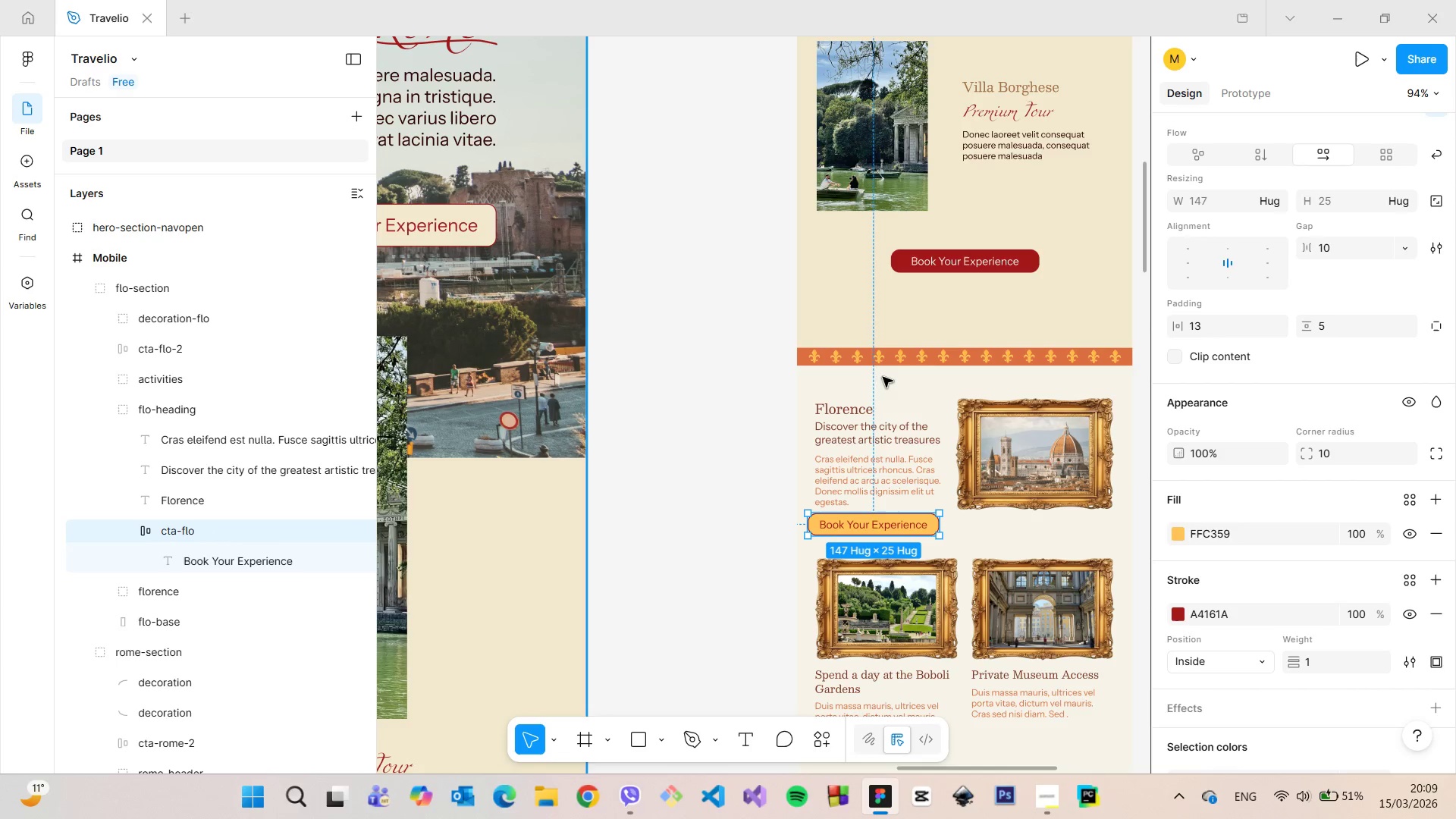 
scroll: coordinate [1109, 273], scroll_direction: down, amount: 10.0
 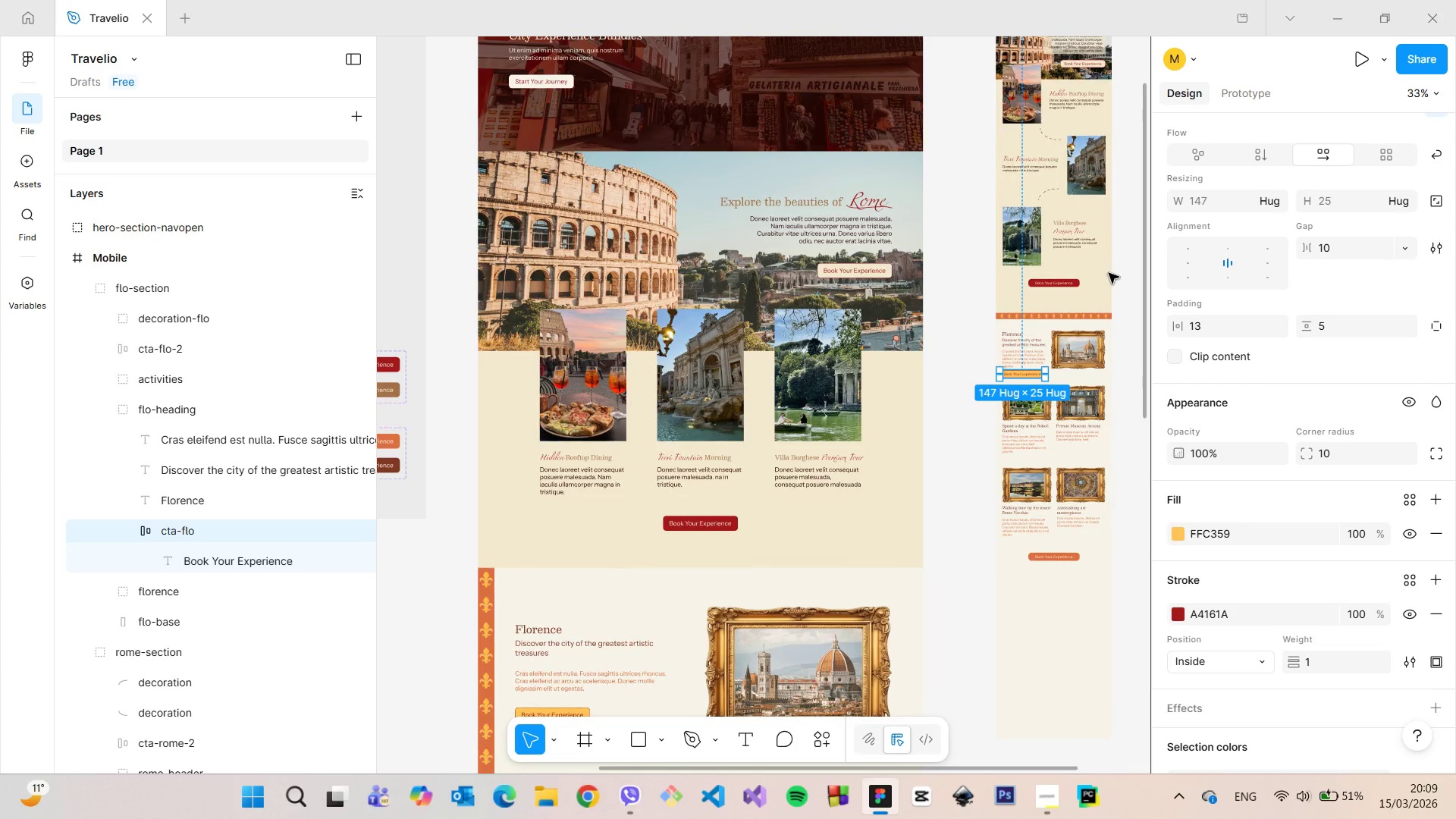 
scroll: coordinate [1086, 319], scroll_direction: up, amount: 13.0
 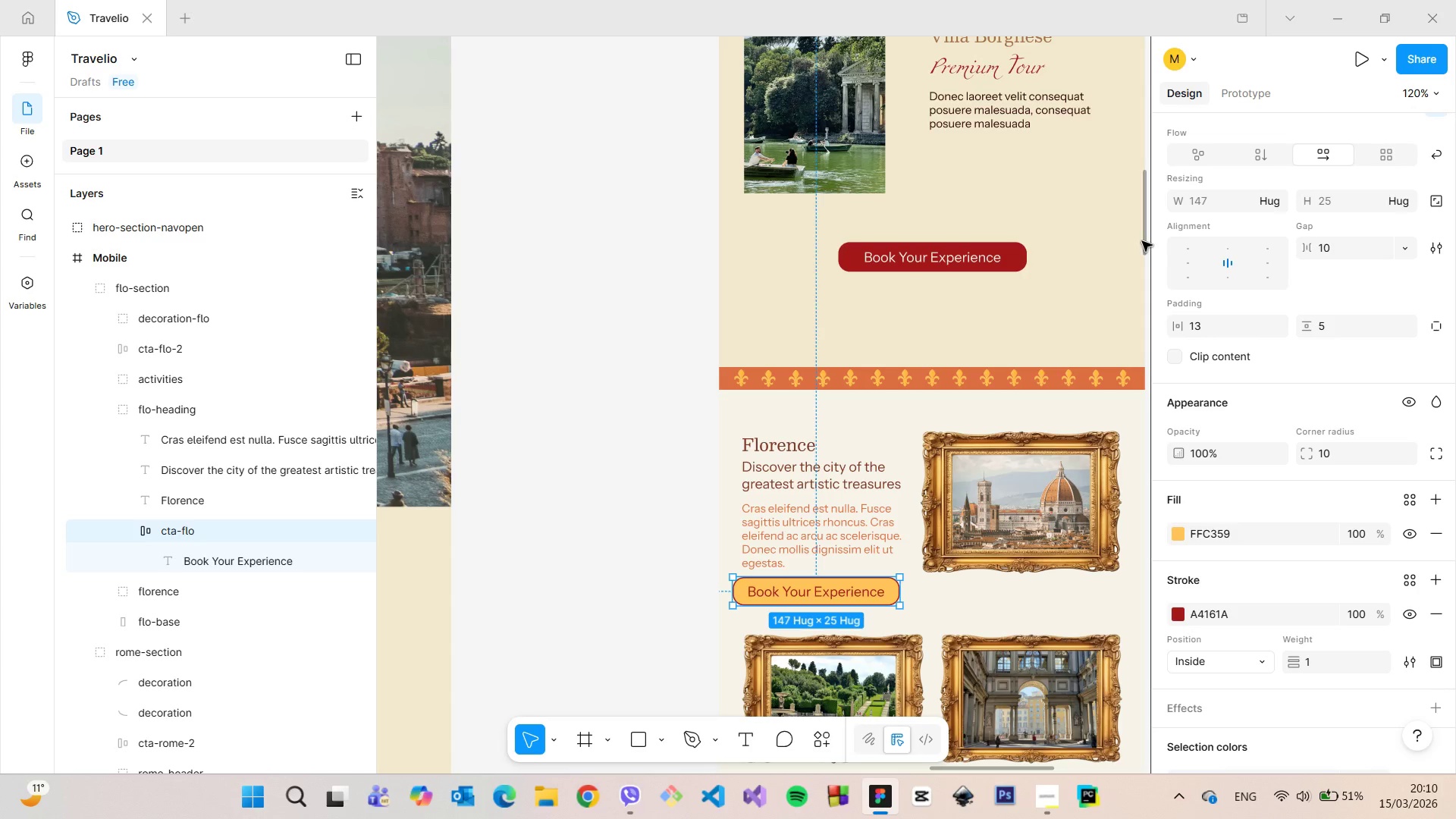 
left_click_drag(start_coordinate=[1142, 241], to_coordinate=[1143, 264])
 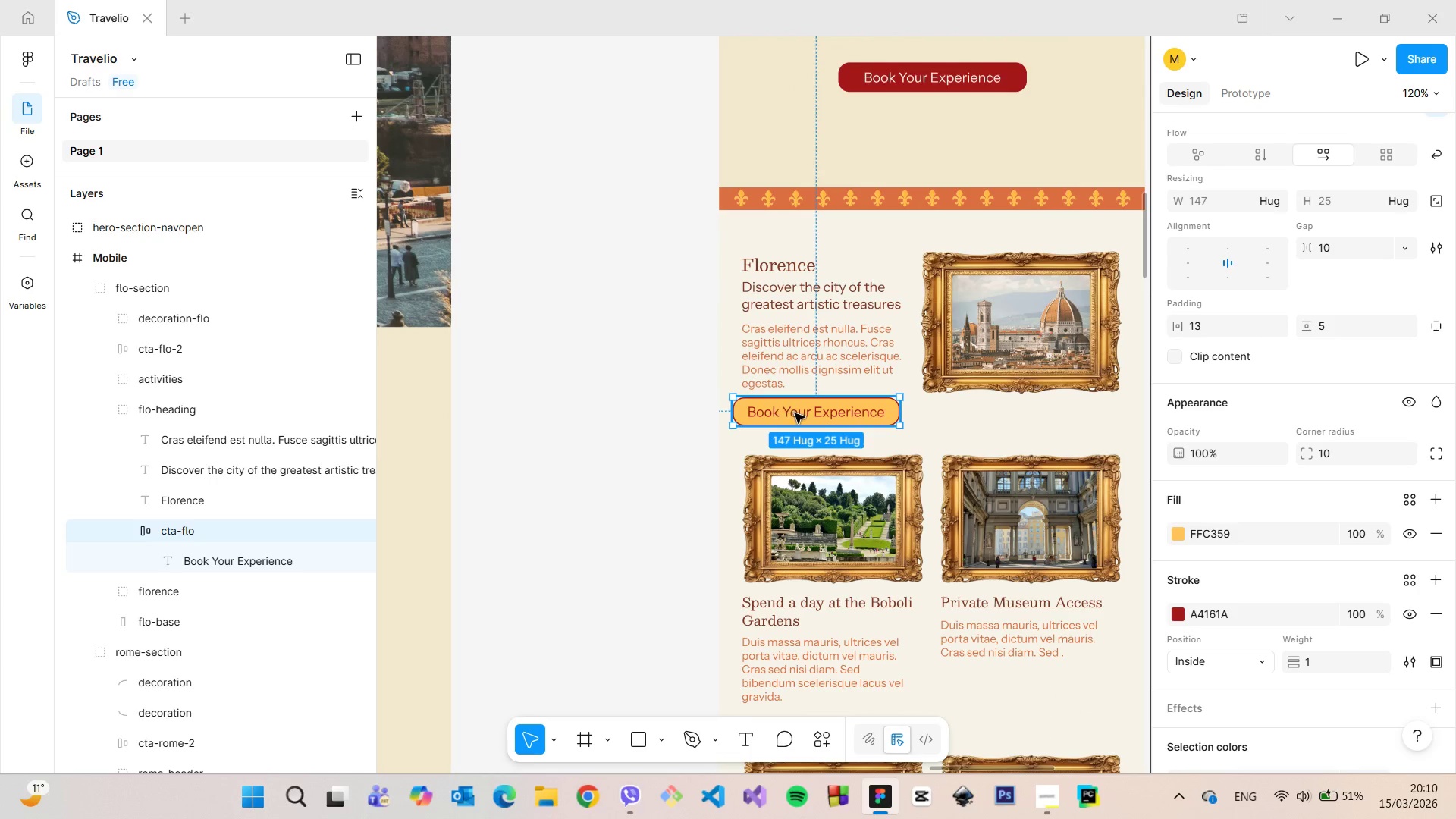 
double_click([795, 413])
 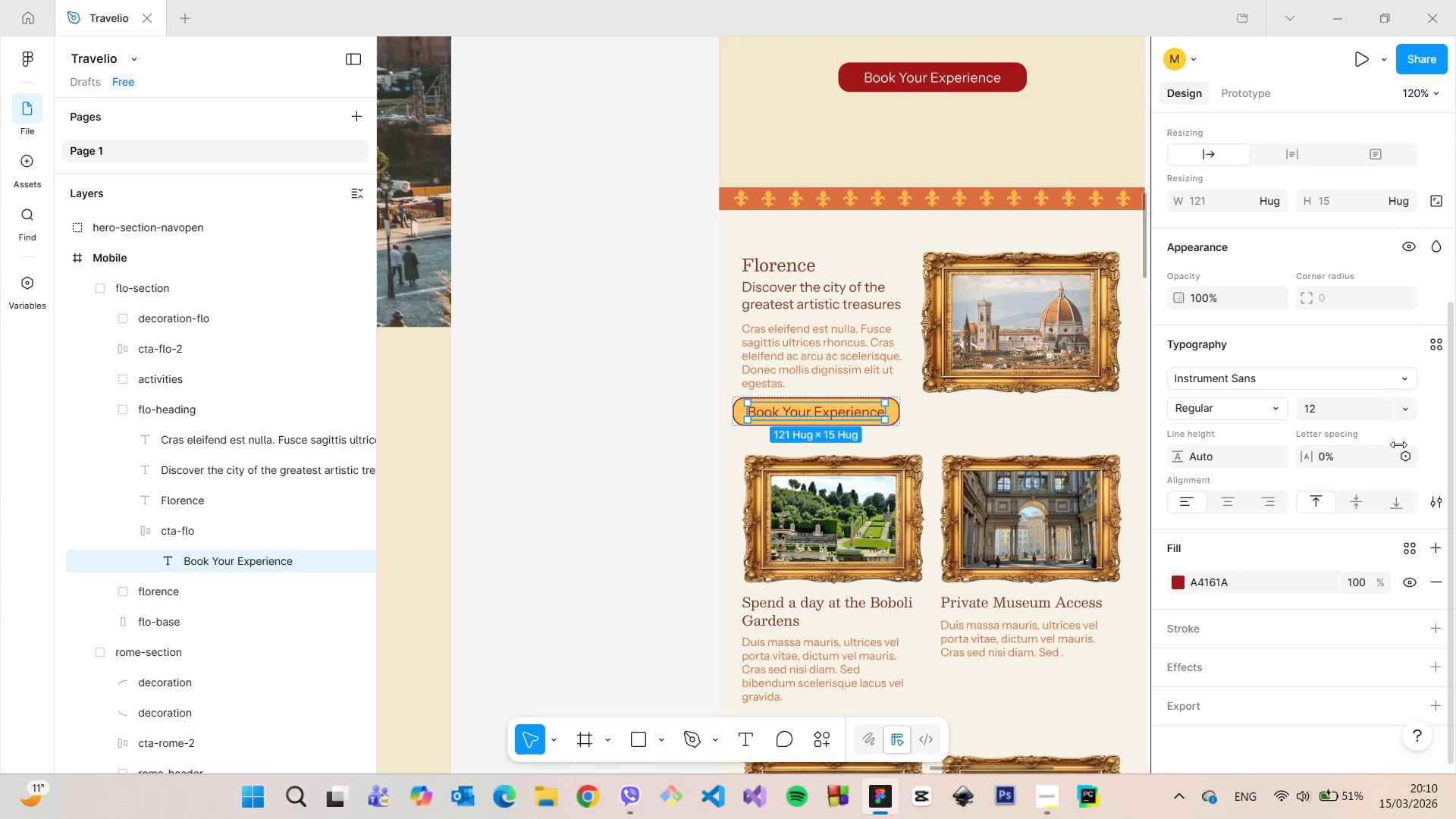 
left_click([1342, 412])
 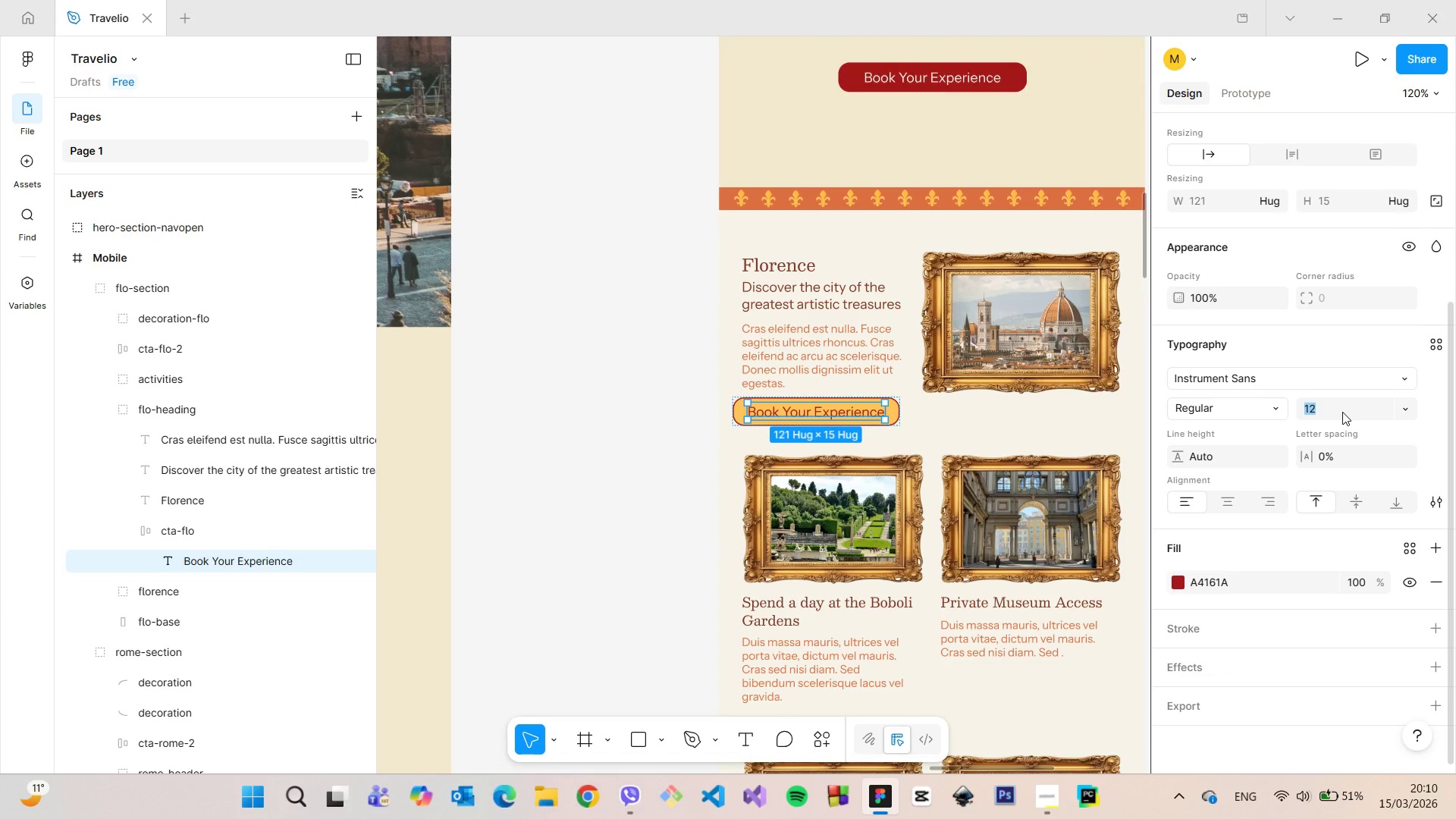 
type(10)
 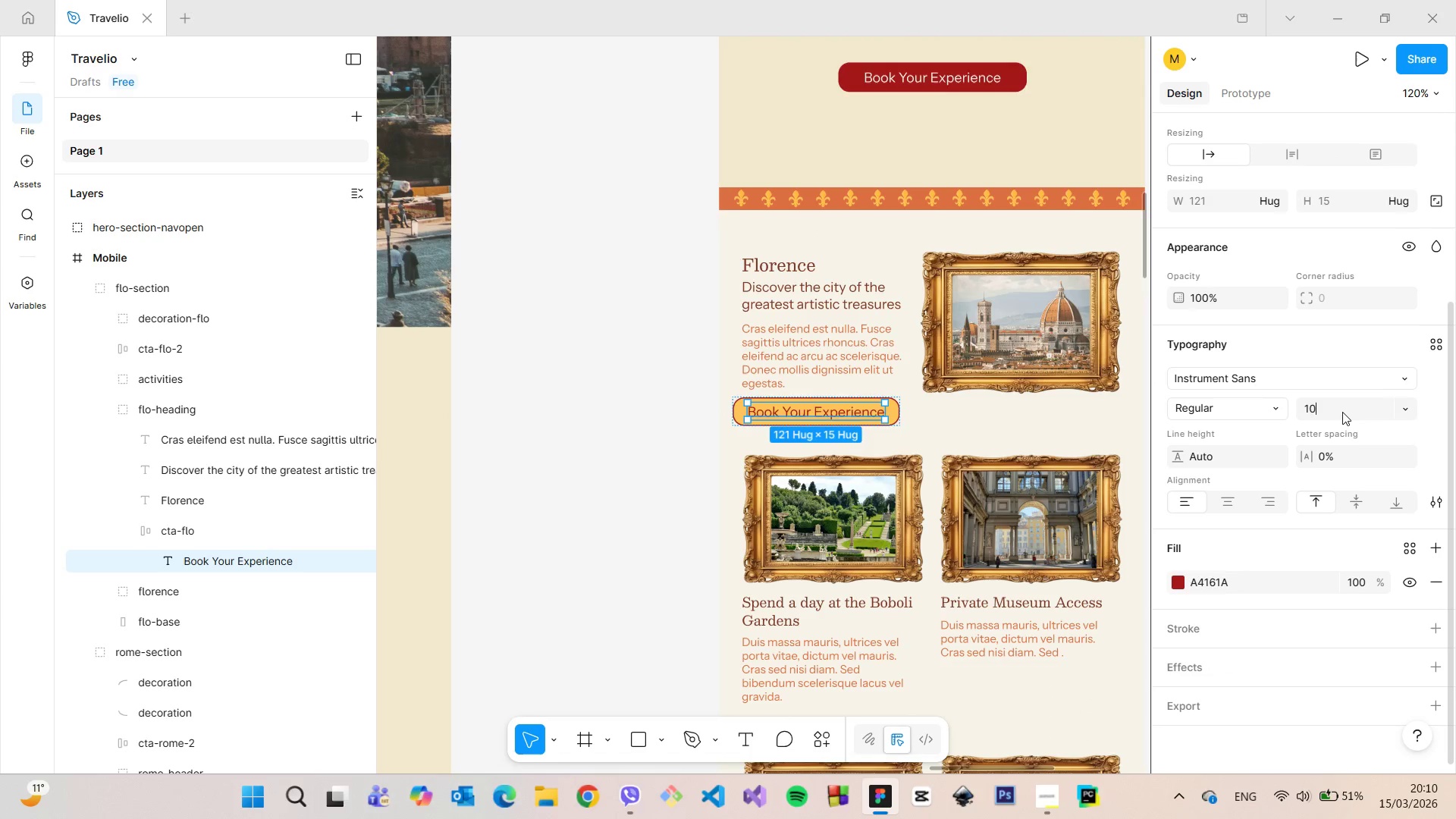 
key(Enter)
 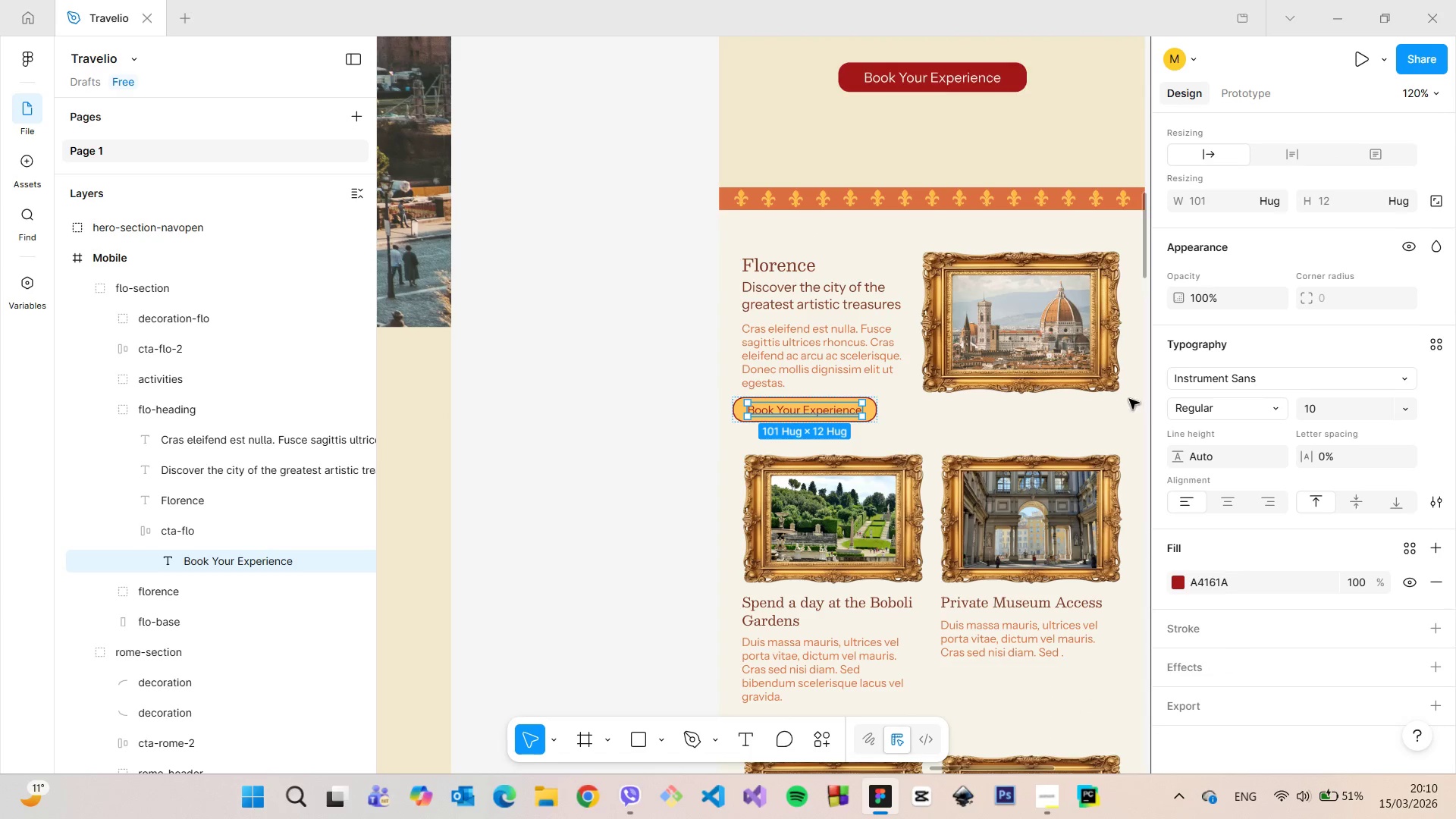 
left_click([894, 417])
 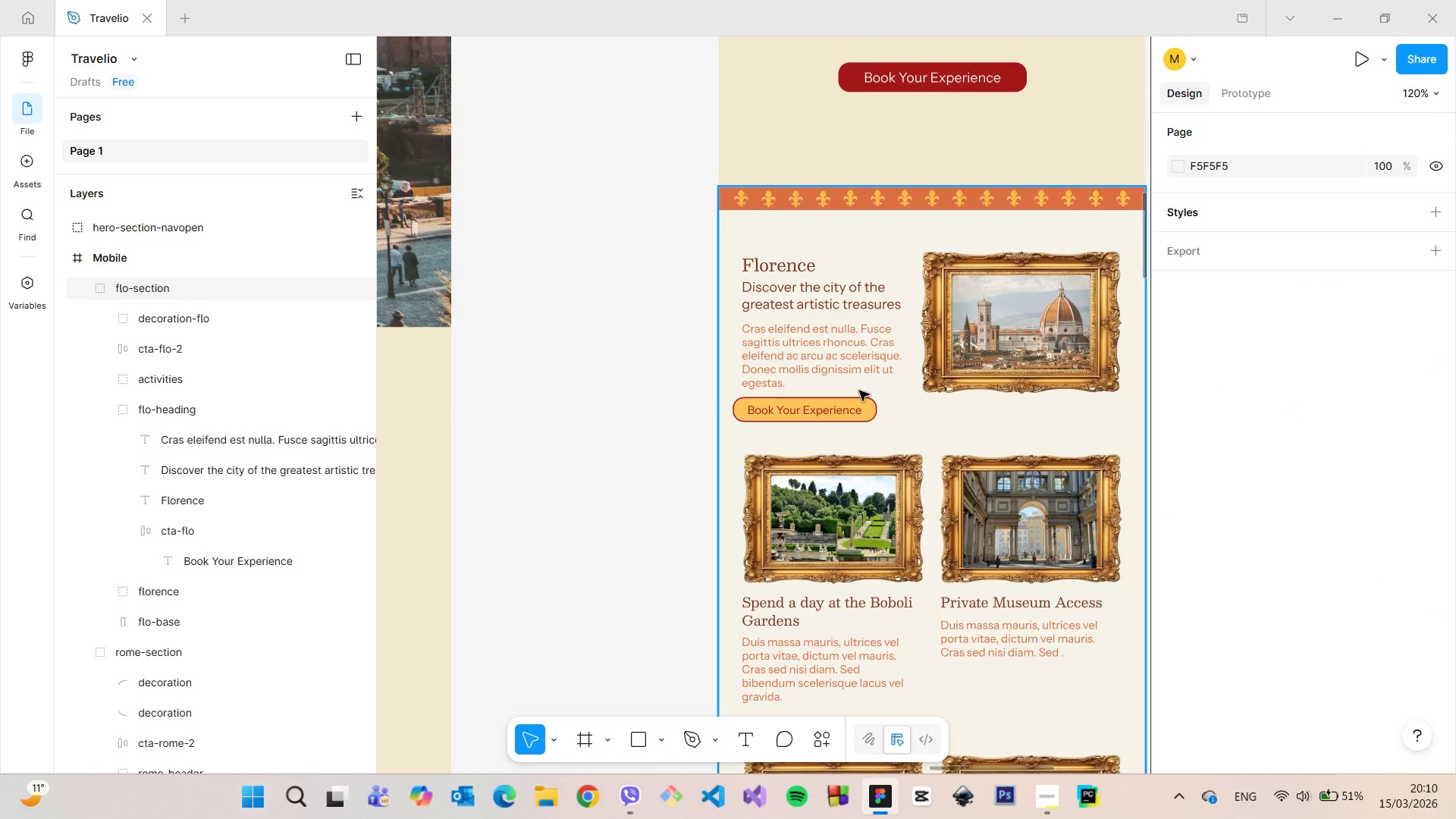 
double_click([846, 347])
 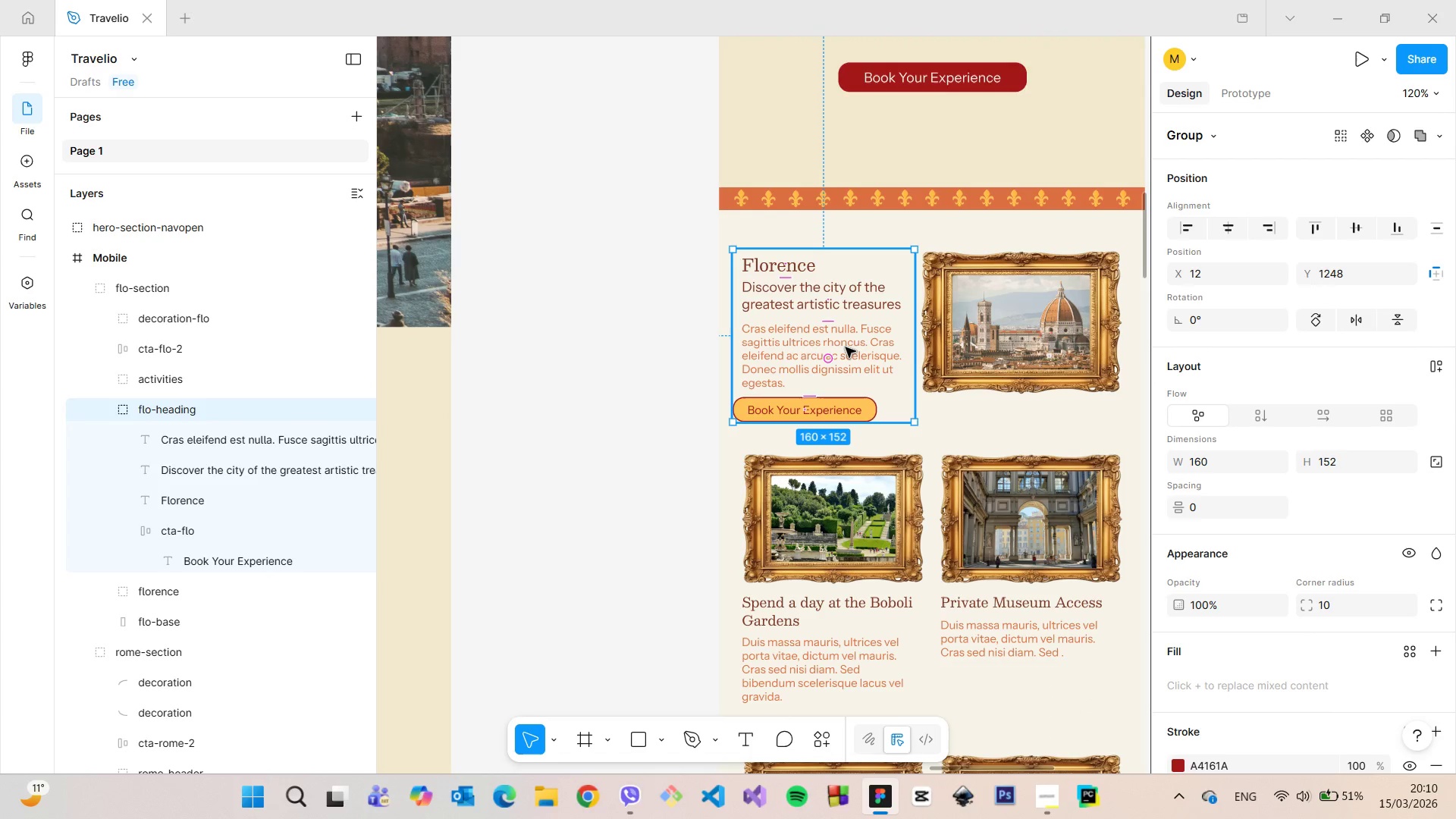 
double_click([846, 347])
 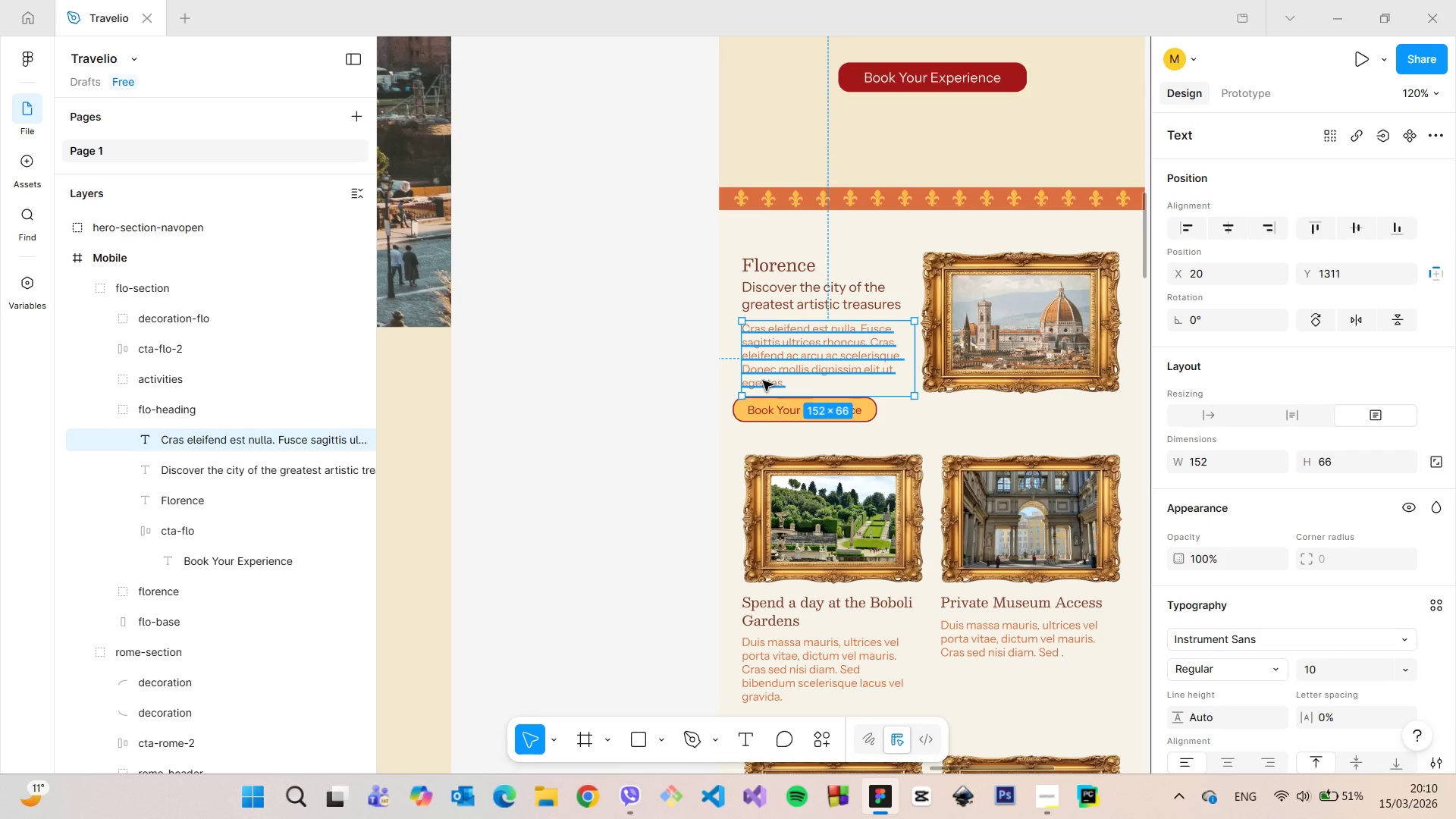 
left_click([757, 411])
 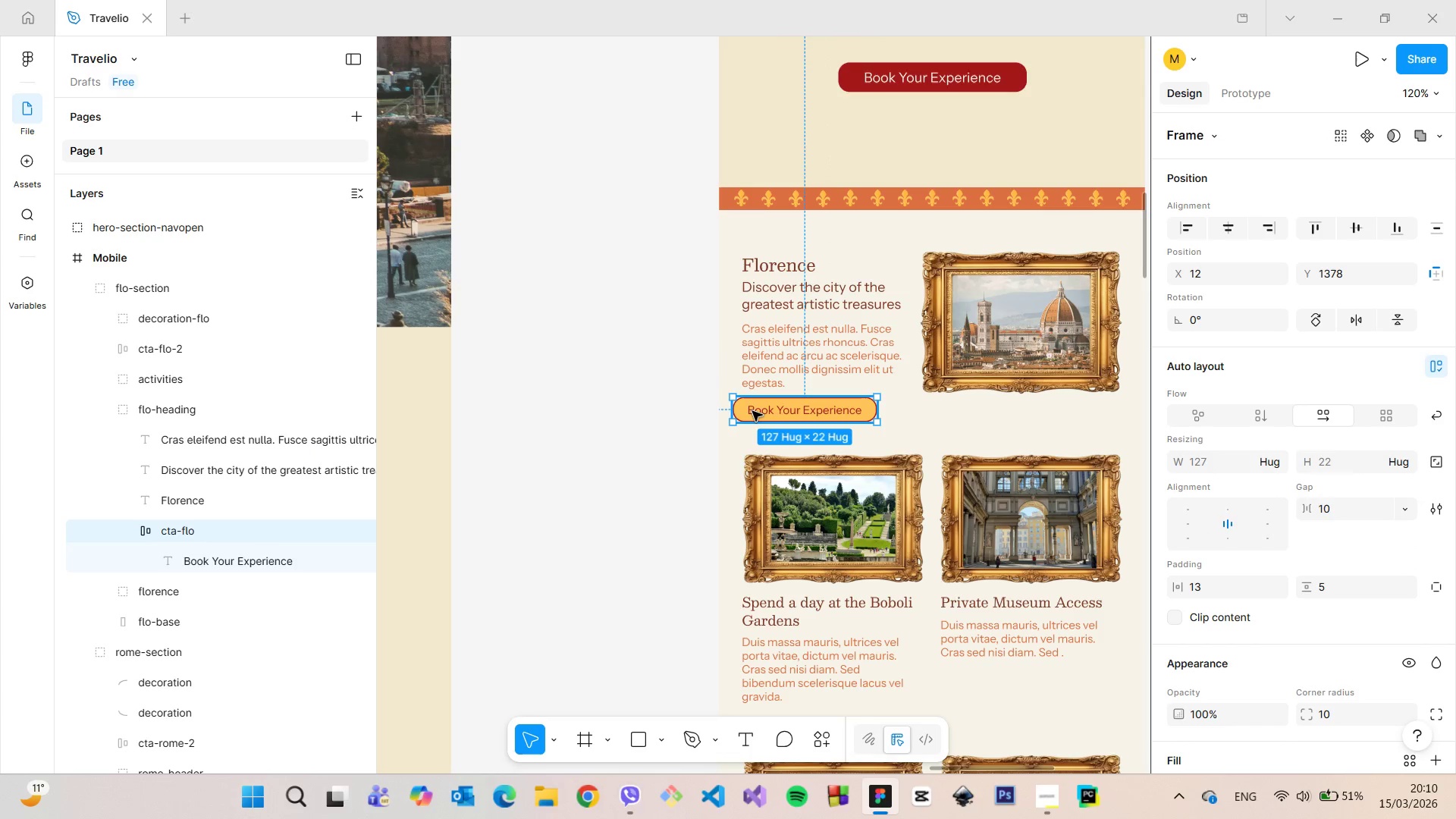 
left_click_drag(start_coordinate=[752, 411], to_coordinate=[761, 411])
 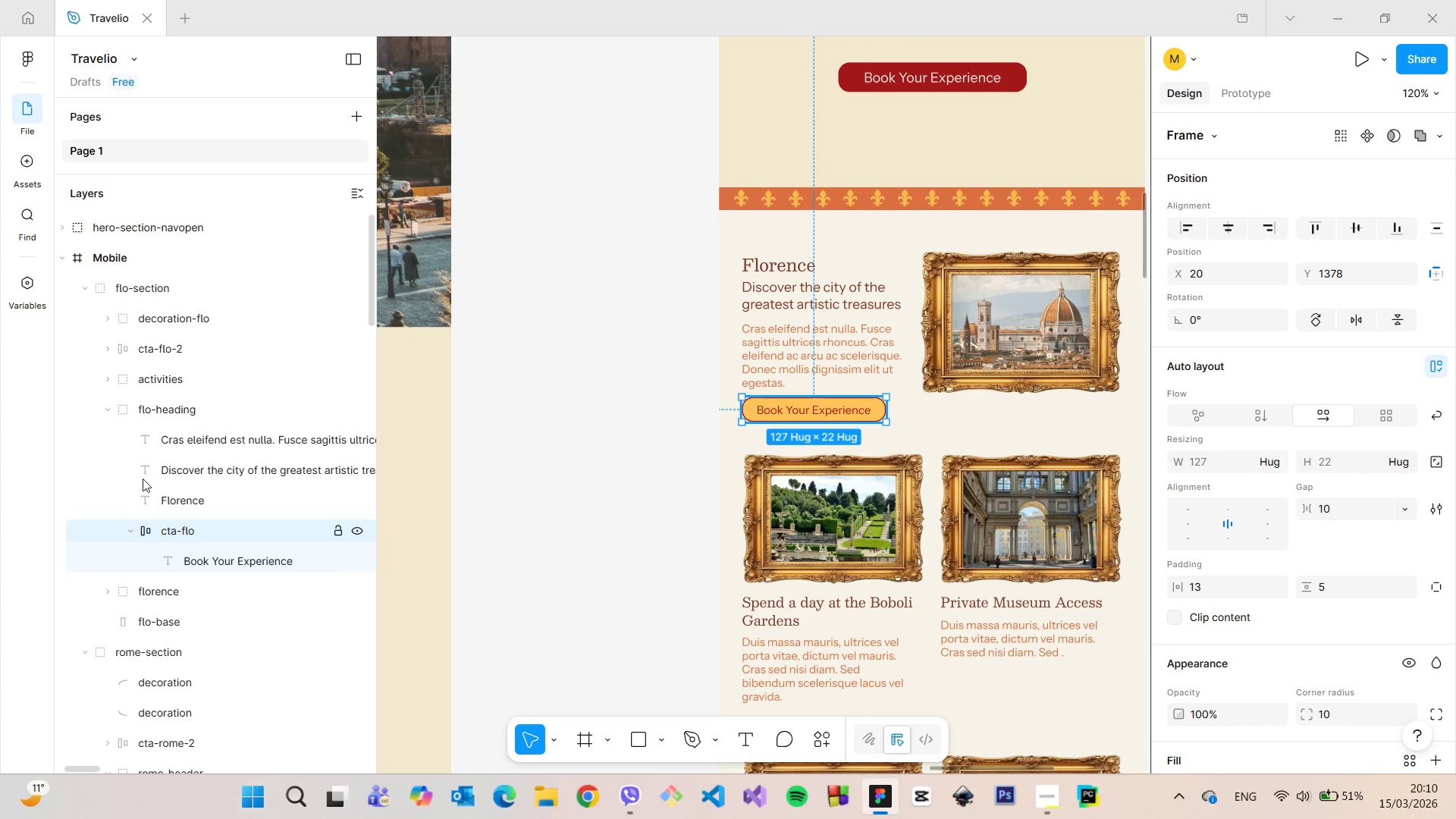 
left_click([154, 418])
 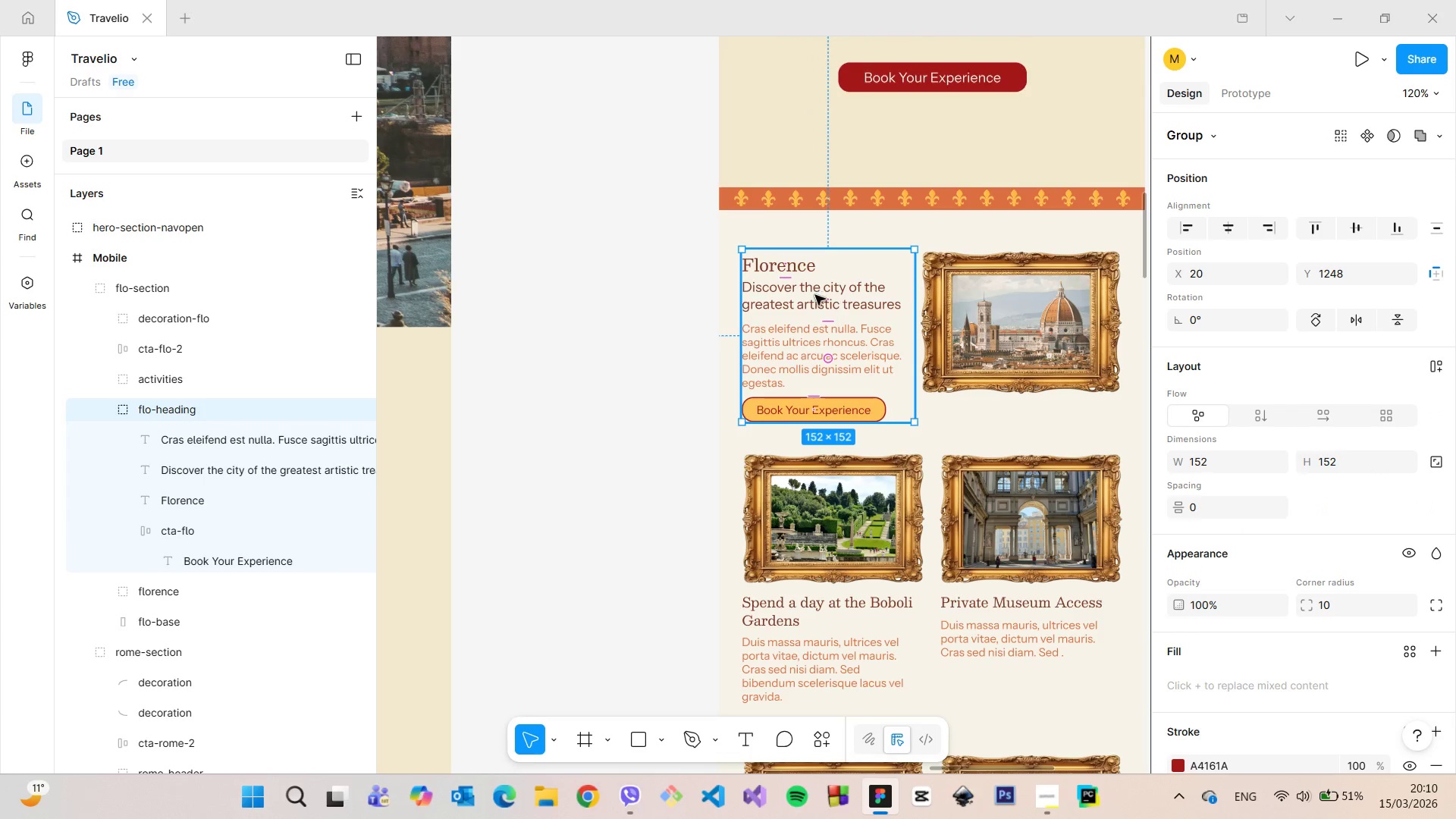 
left_click_drag(start_coordinate=[811, 297], to_coordinate=[811, 287])
 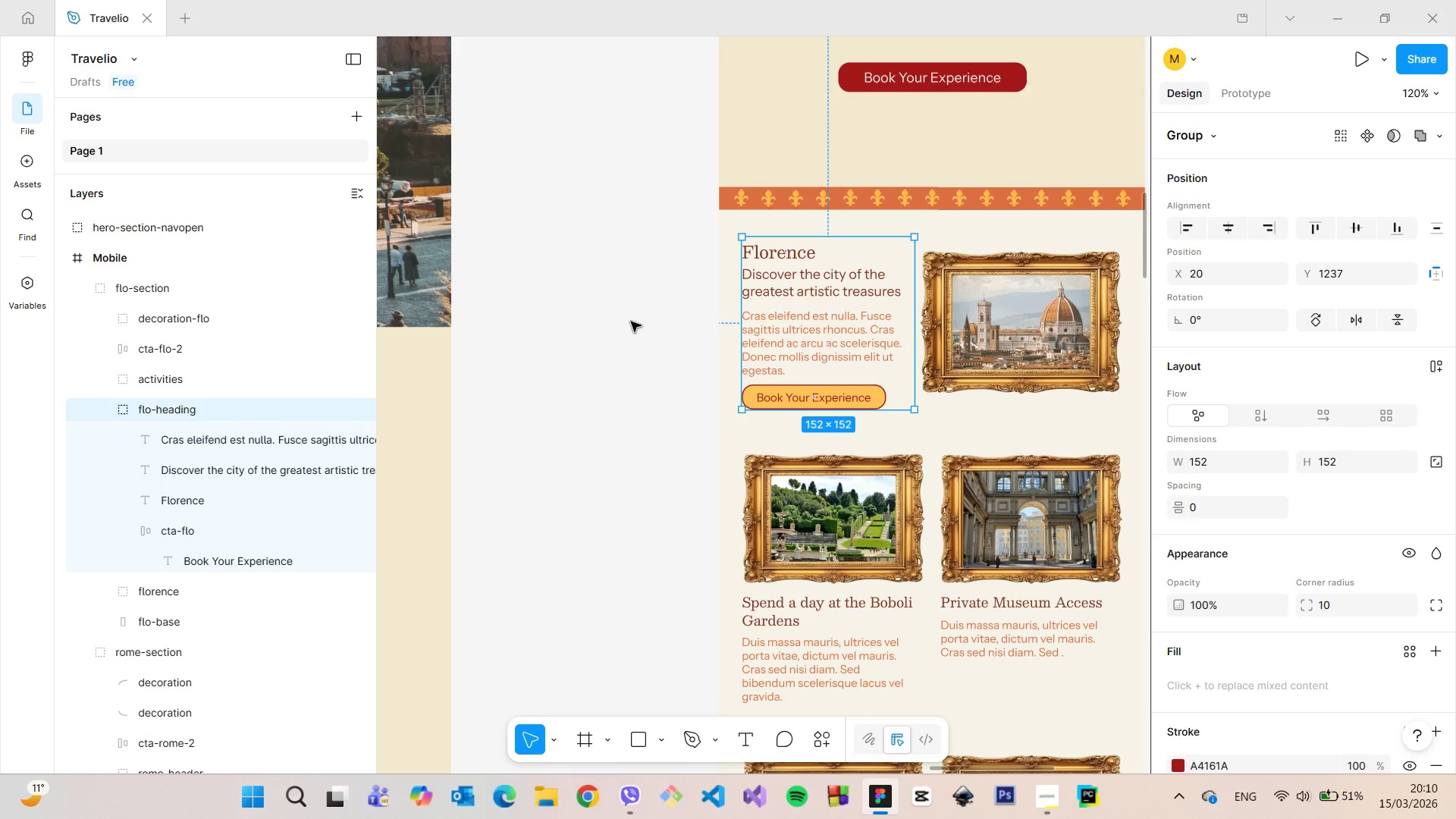 
left_click([629, 323])
 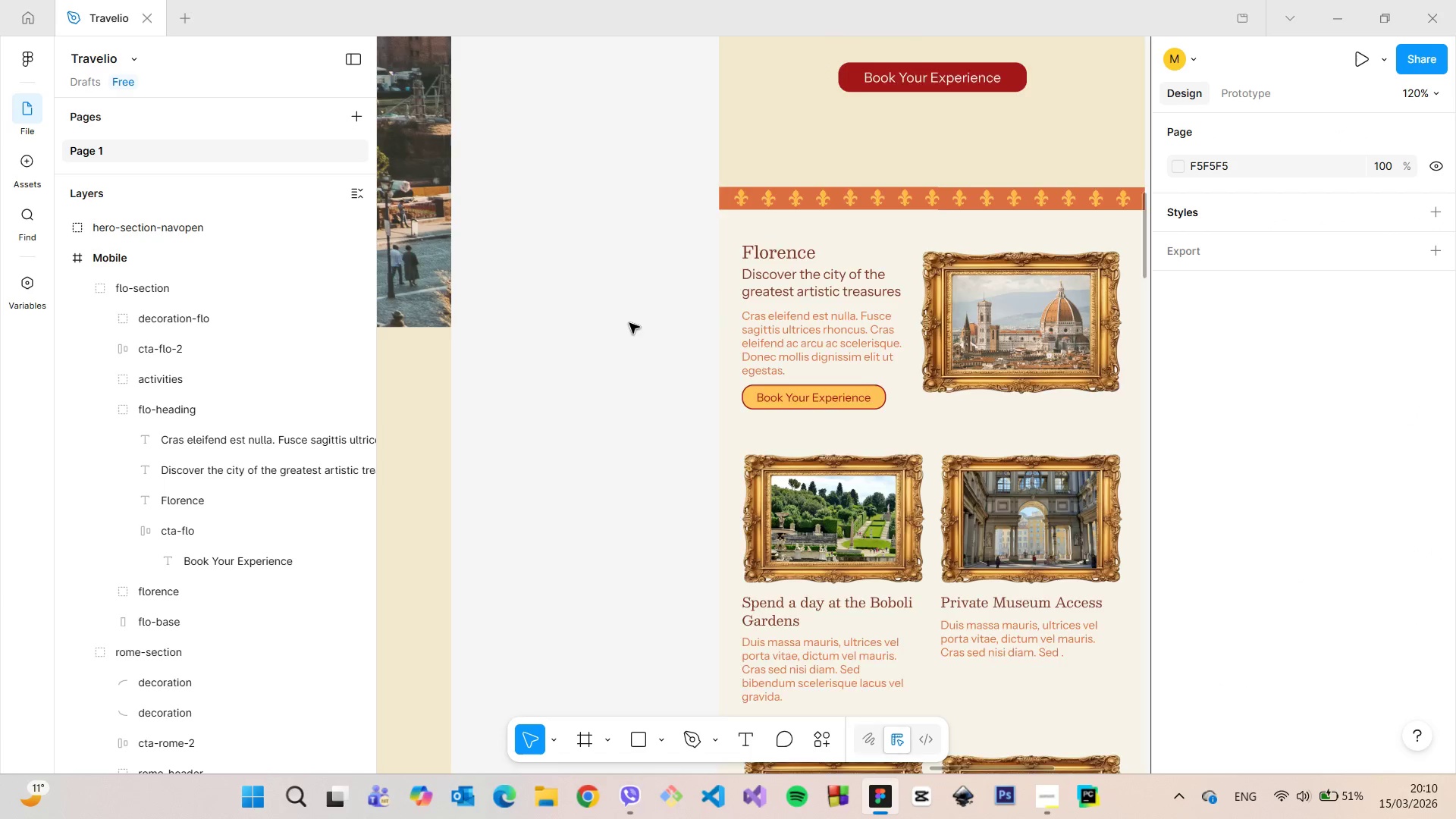 
scroll: coordinate [629, 322], scroll_direction: down, amount: 5.0
 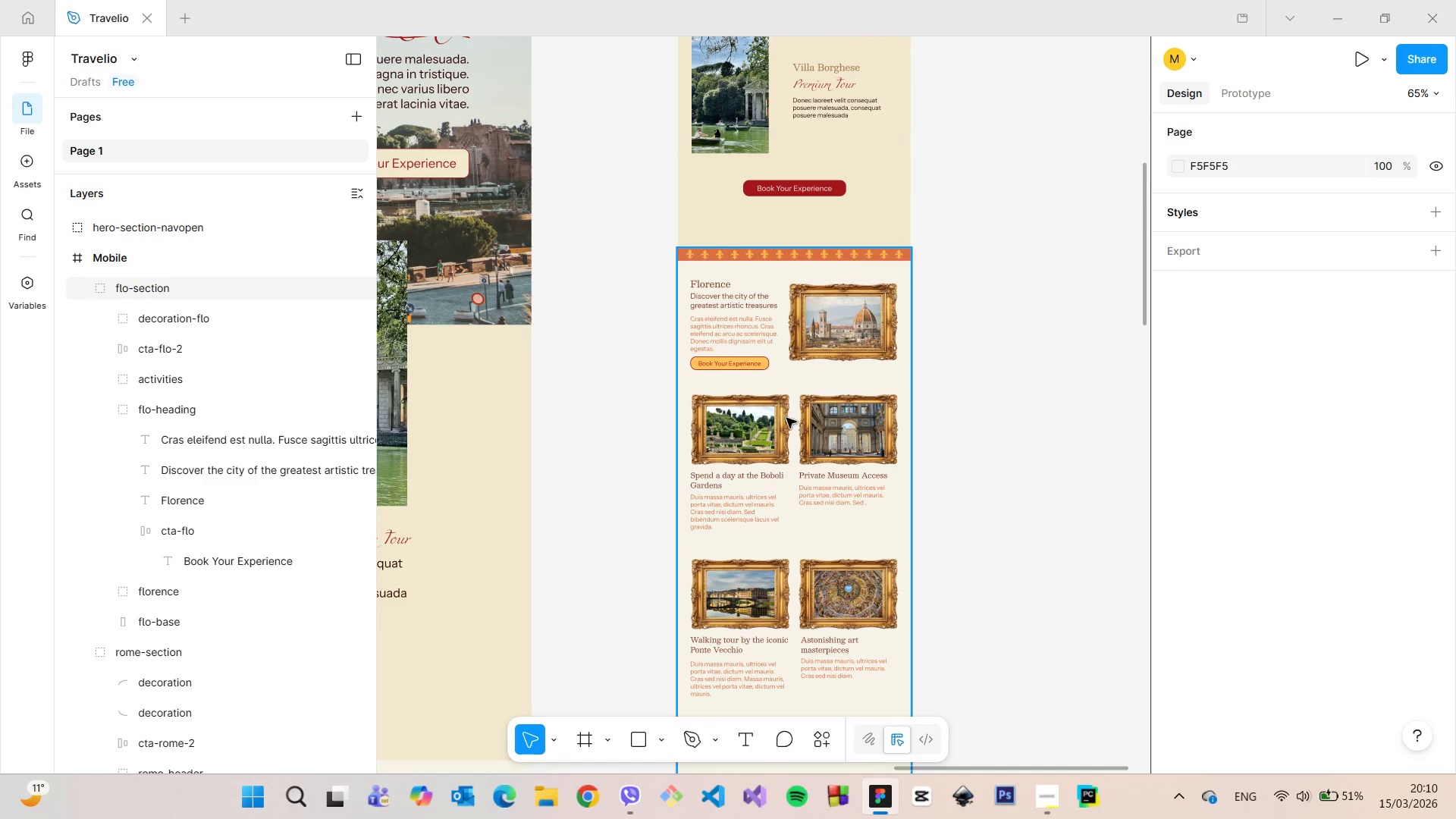 
double_click([786, 419])
 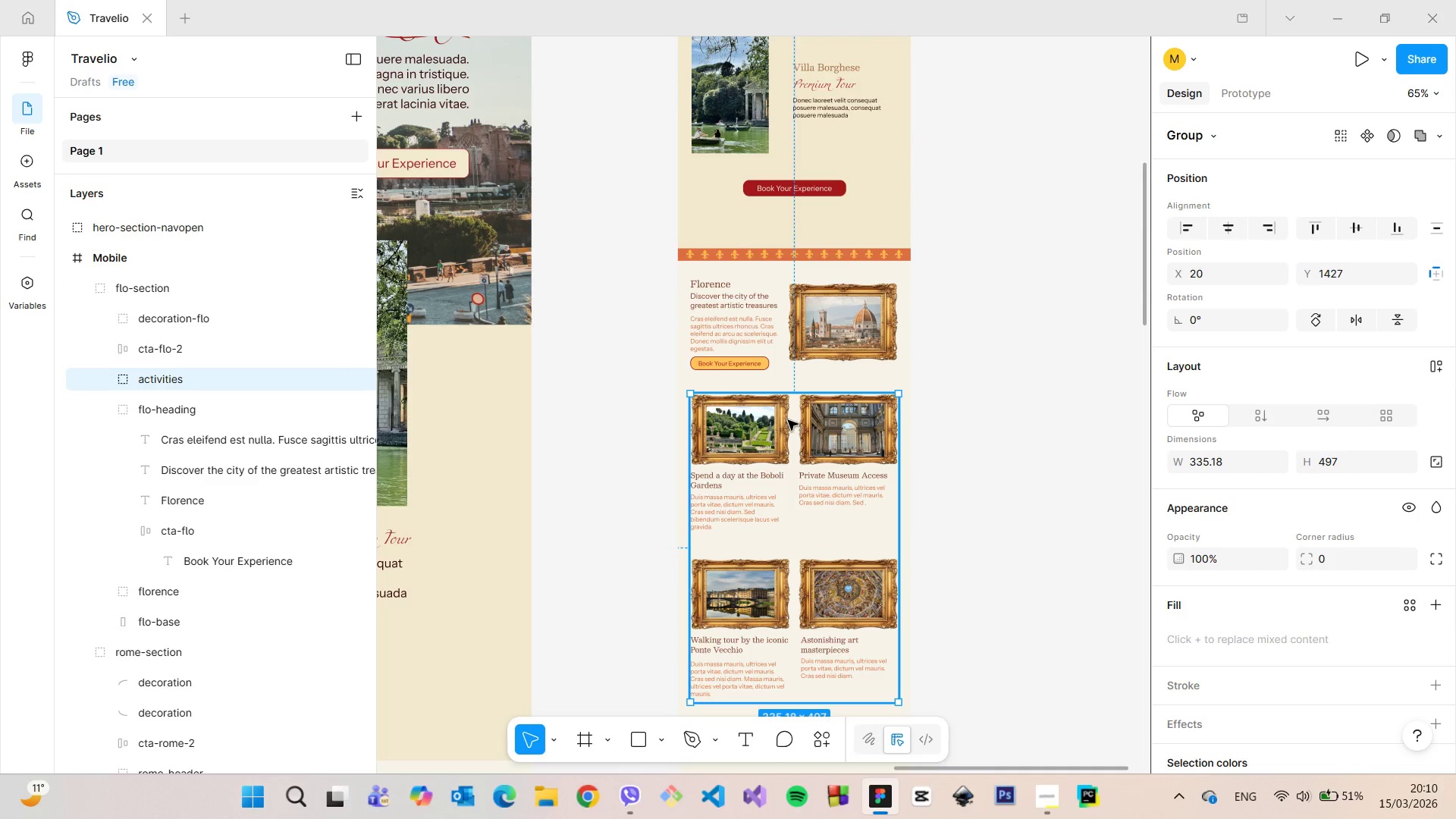 
left_click_drag(start_coordinate=[789, 420], to_coordinate=[789, 429])
 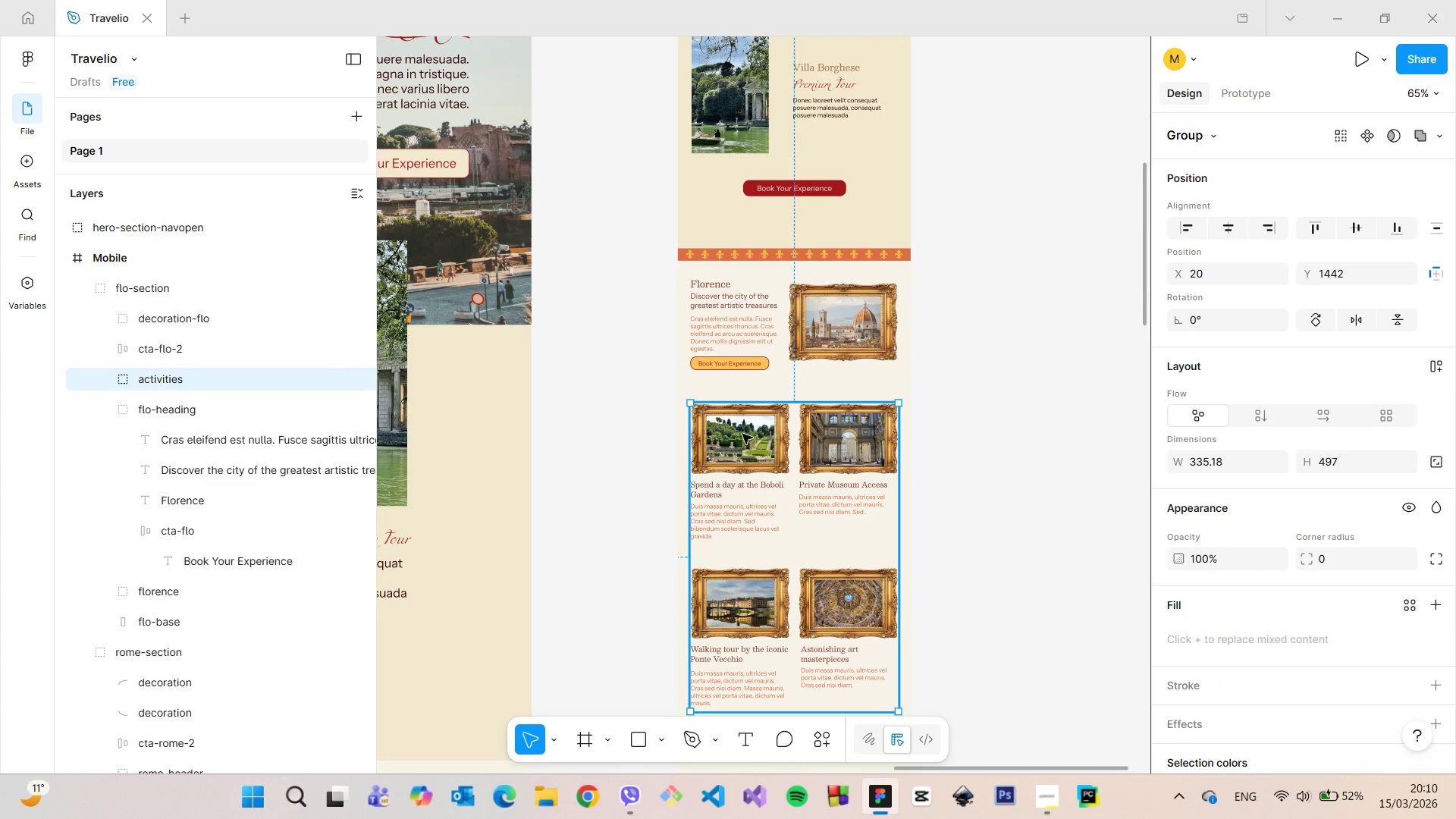 
hold_key(key=AltLeft, duration=1.52)
 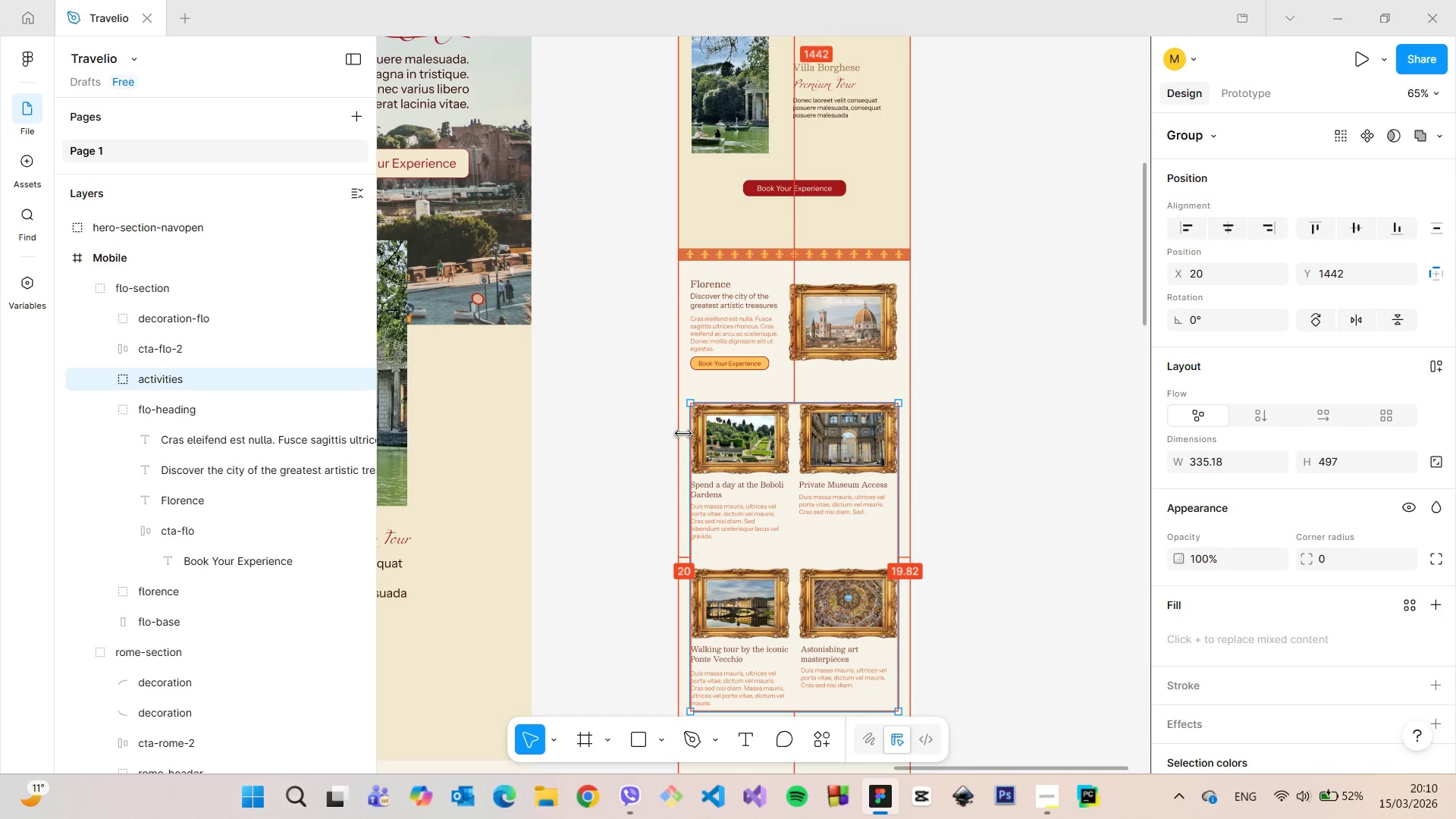 
hold_key(key=AltLeft, duration=0.92)
 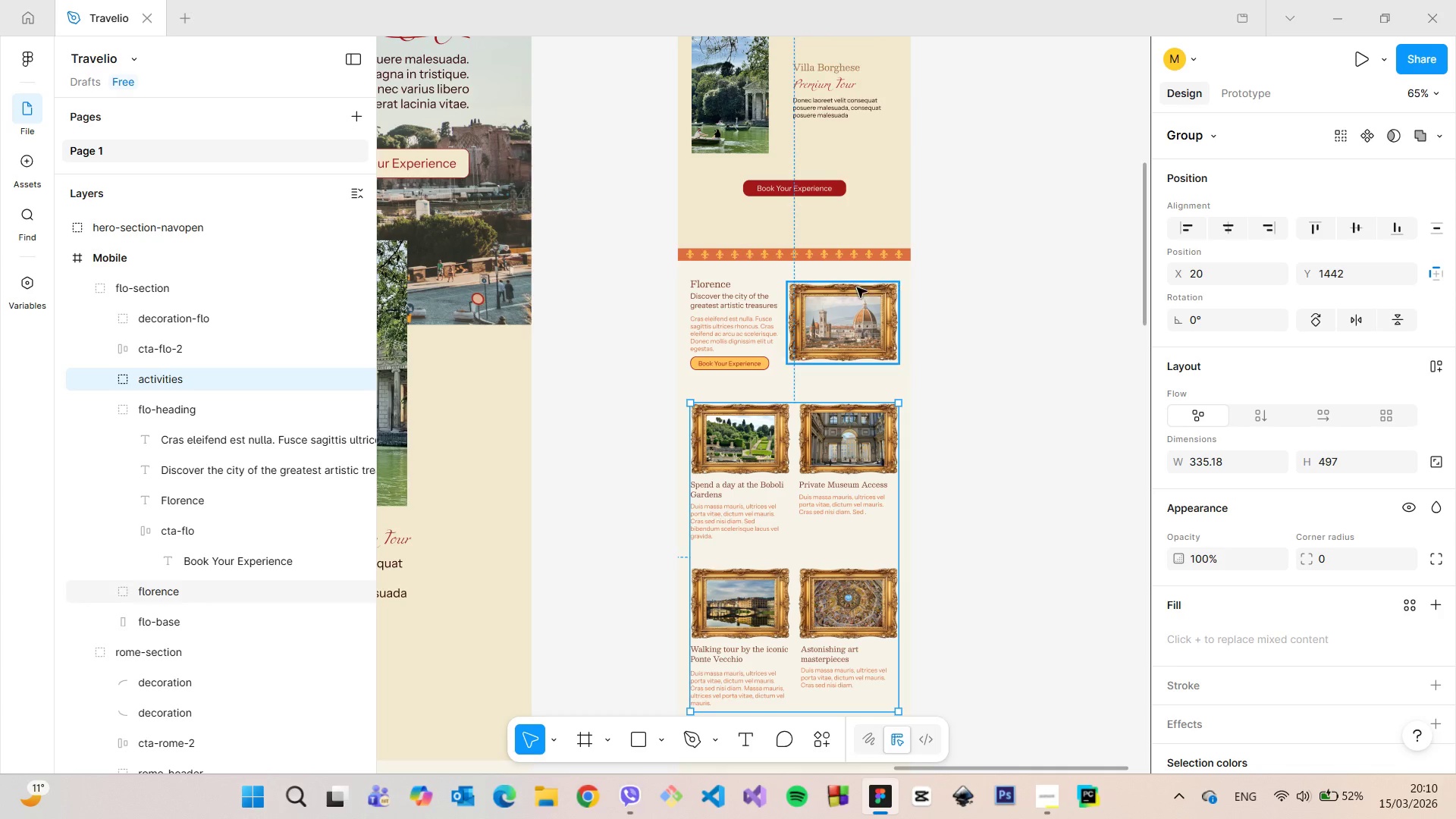 
scroll: coordinate [841, 287], scroll_direction: up, amount: 6.0
 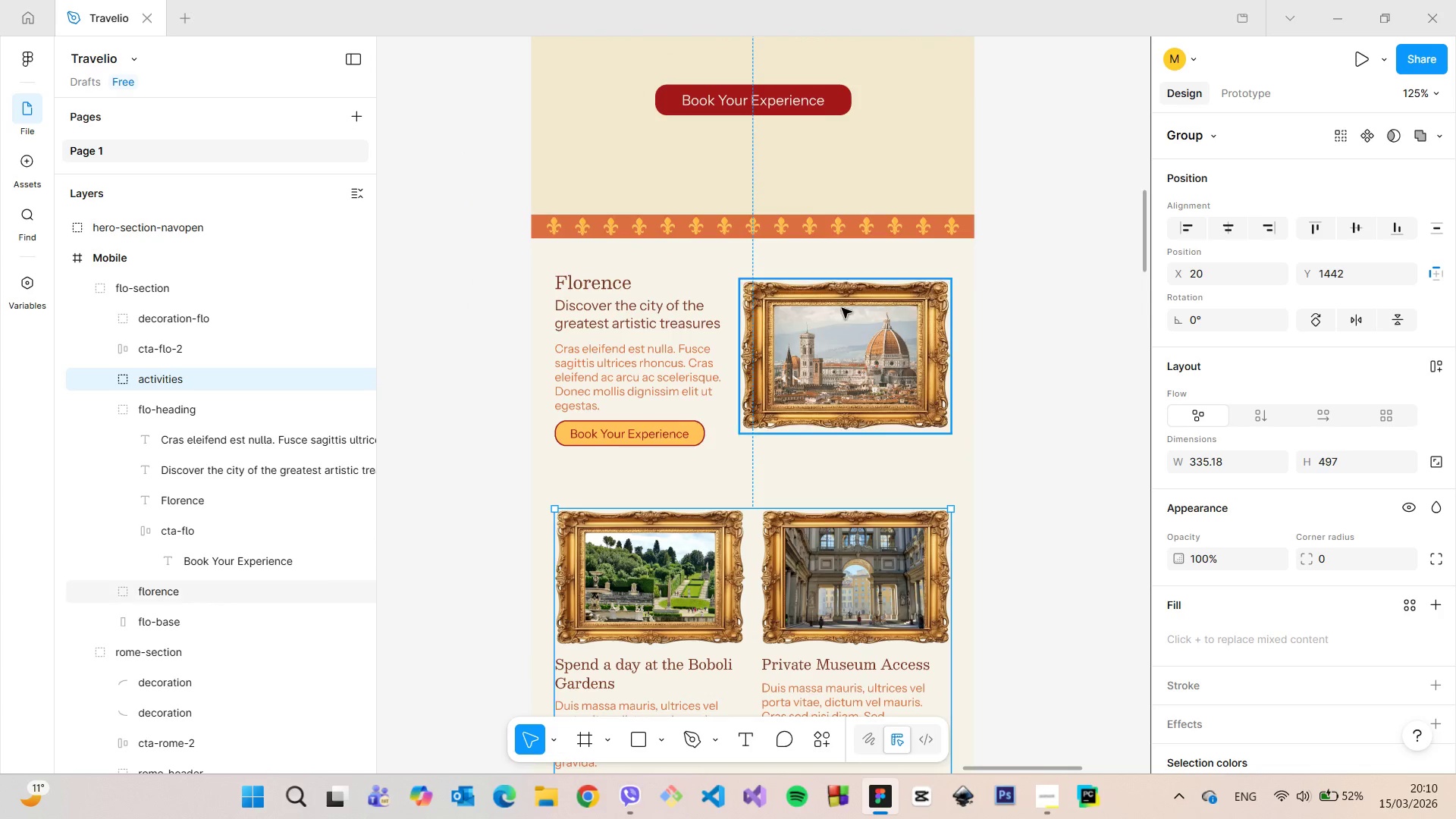 
left_click([842, 320])
 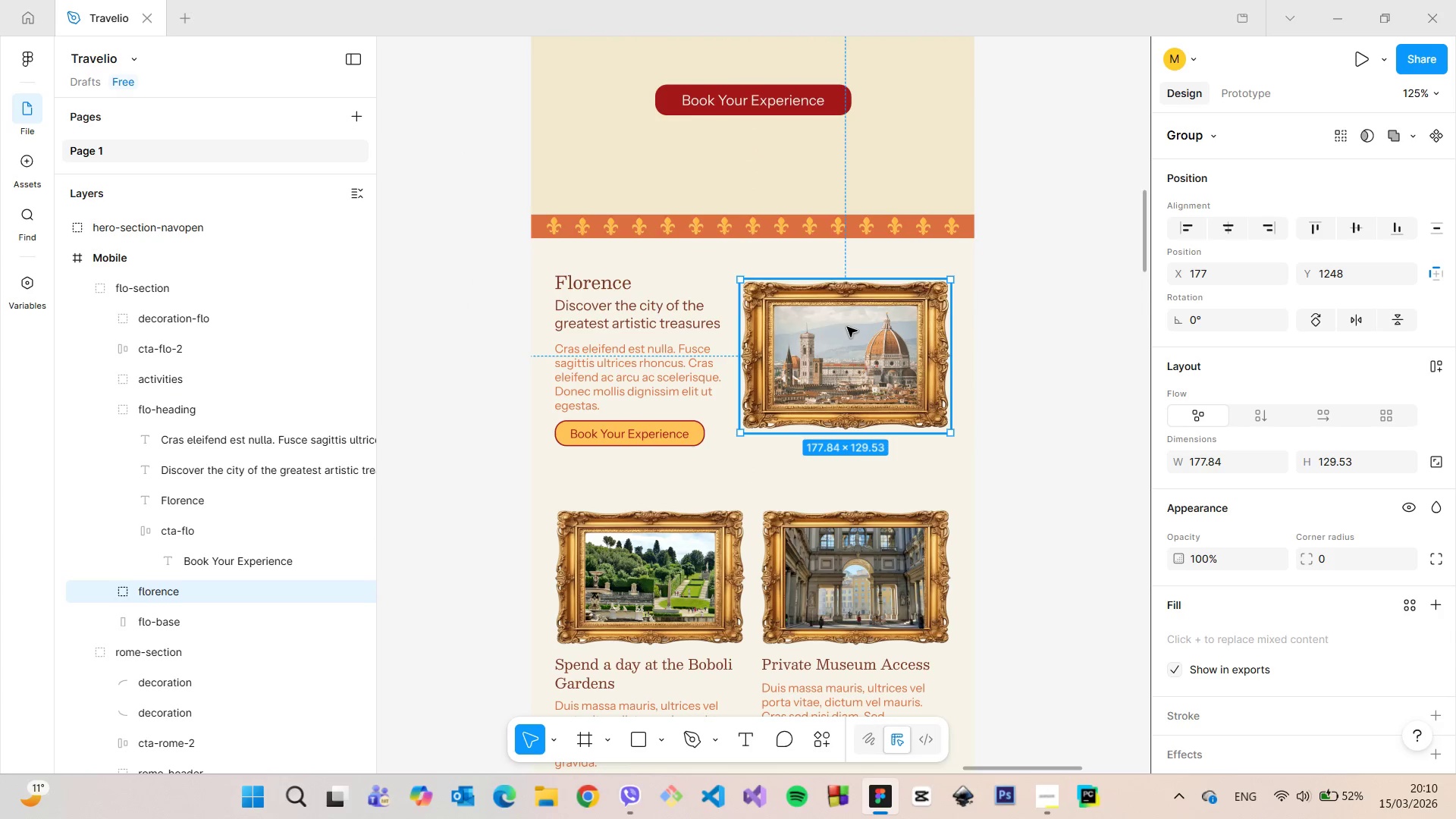 
left_click_drag(start_coordinate=[848, 325], to_coordinate=[848, 329])
 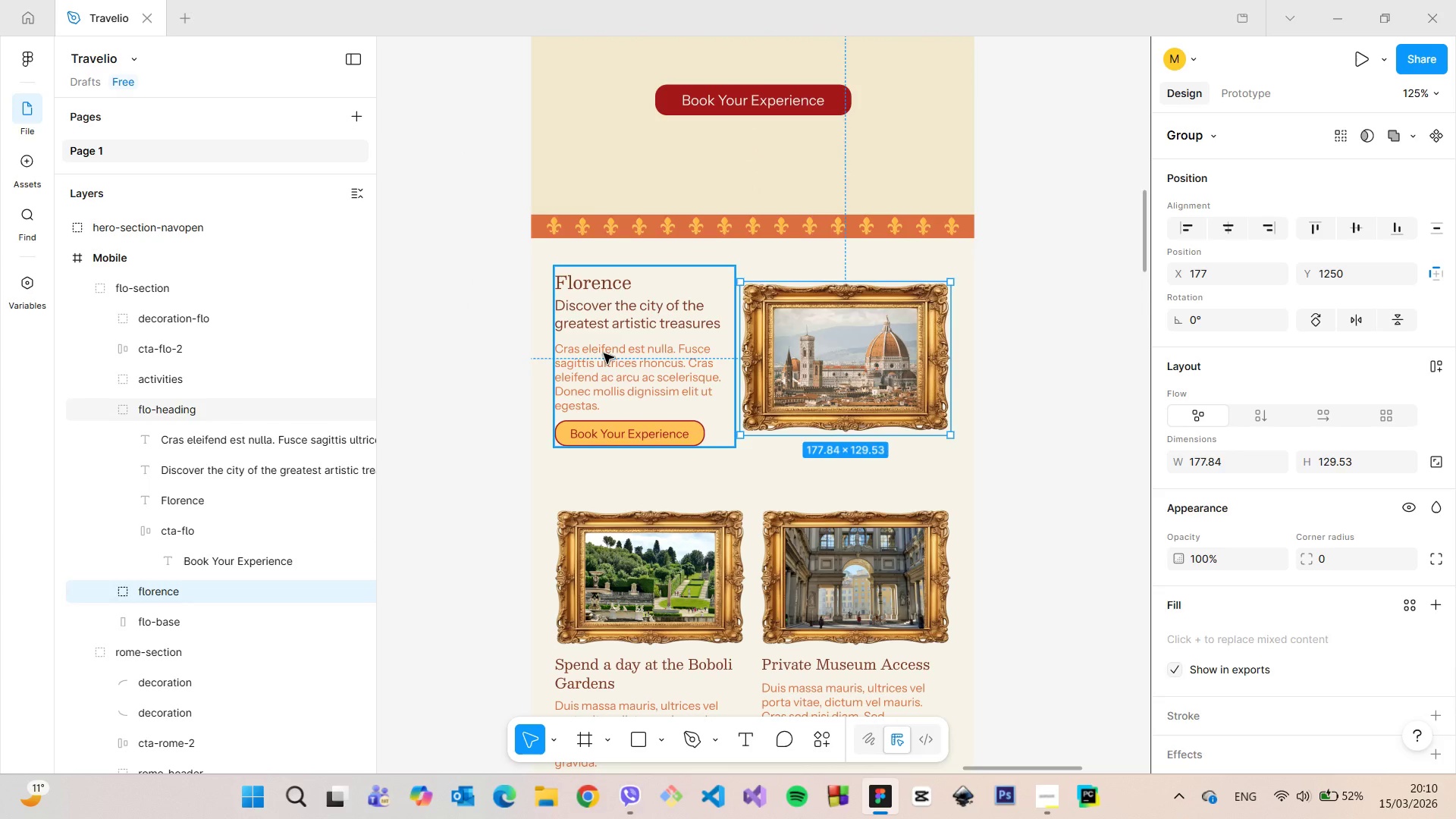 
double_click([604, 353])
 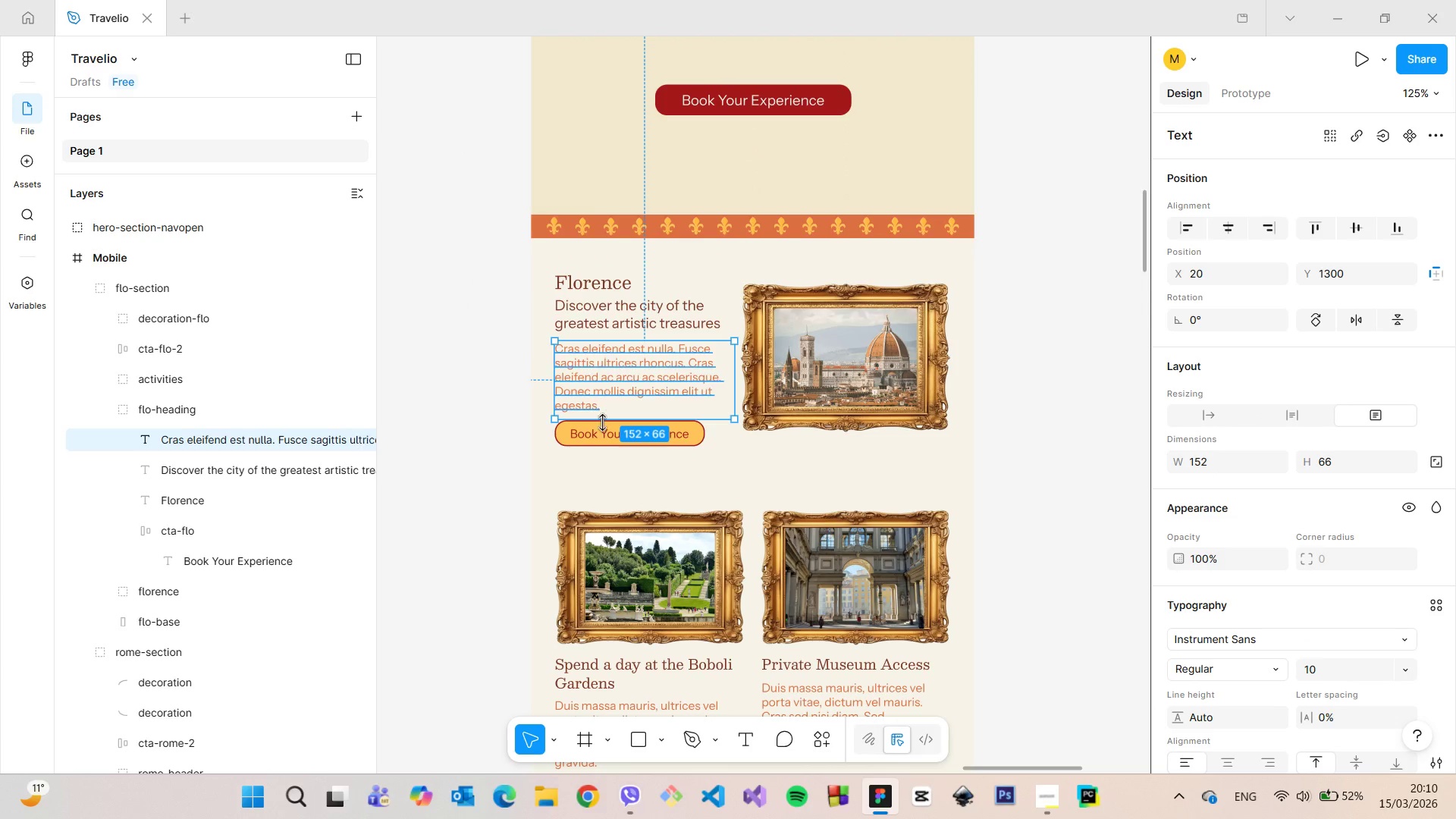 
left_click([601, 430])
 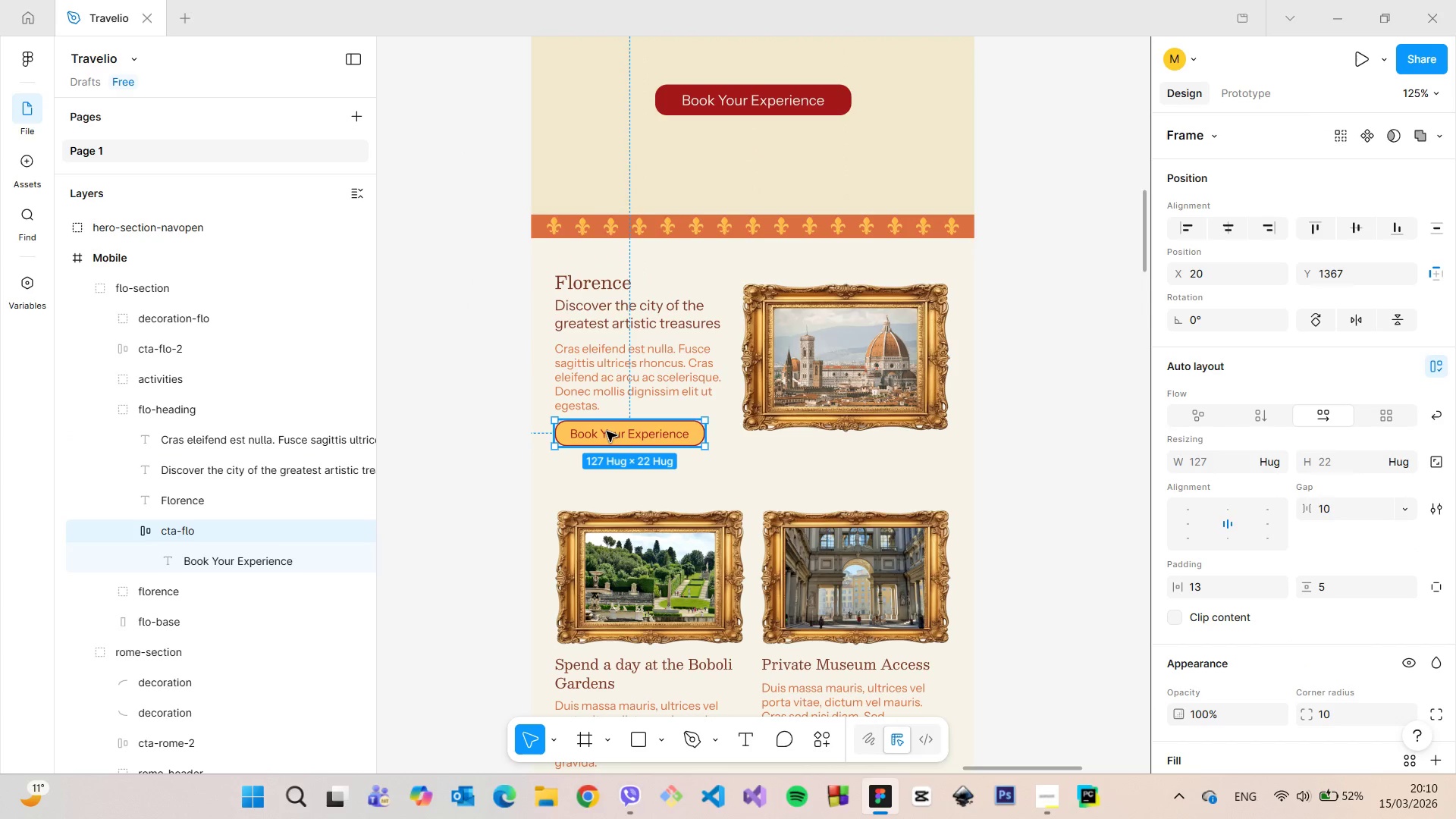 
left_click_drag(start_coordinate=[607, 431], to_coordinate=[607, 447])
 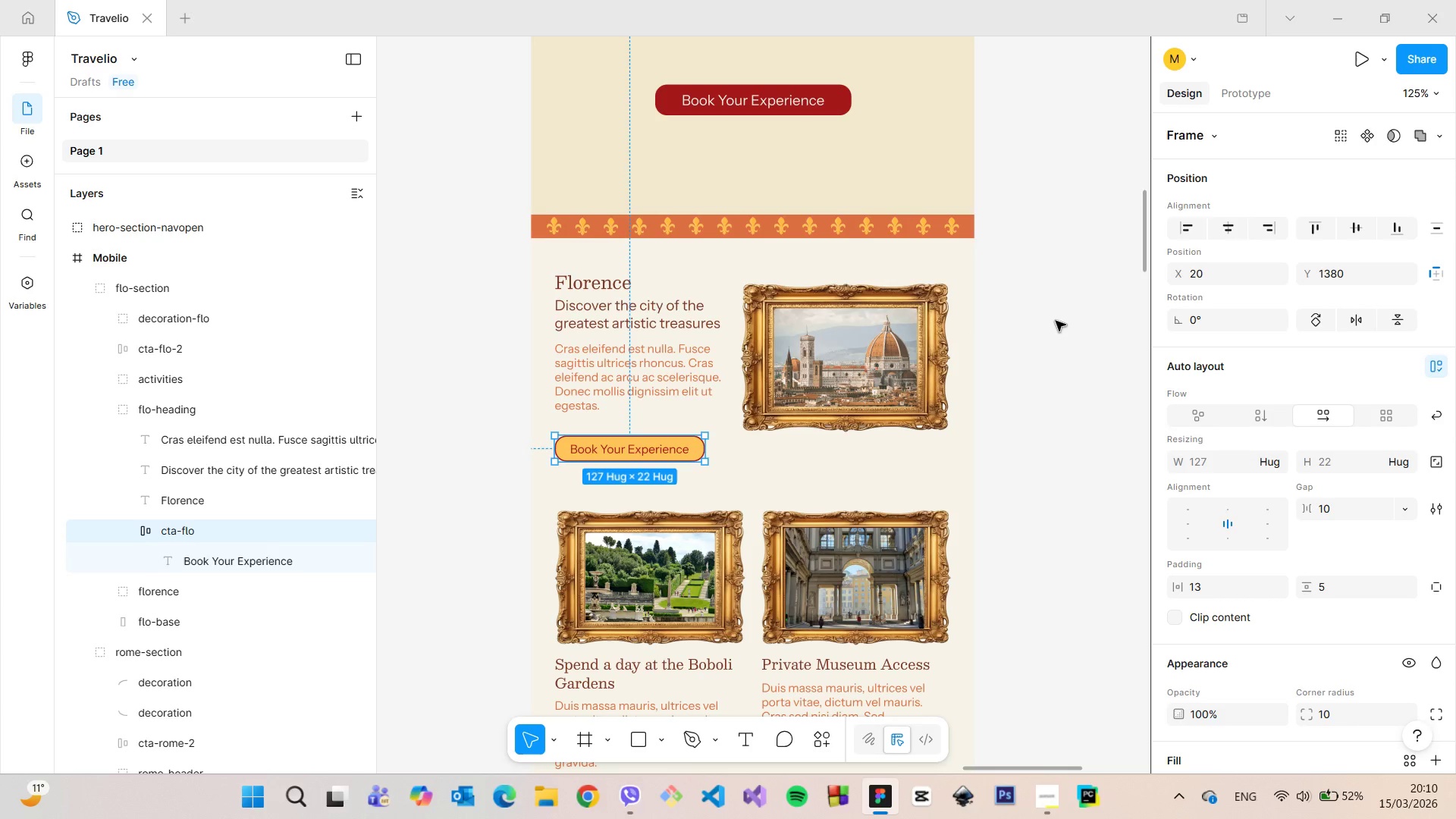 
left_click([1056, 321])
 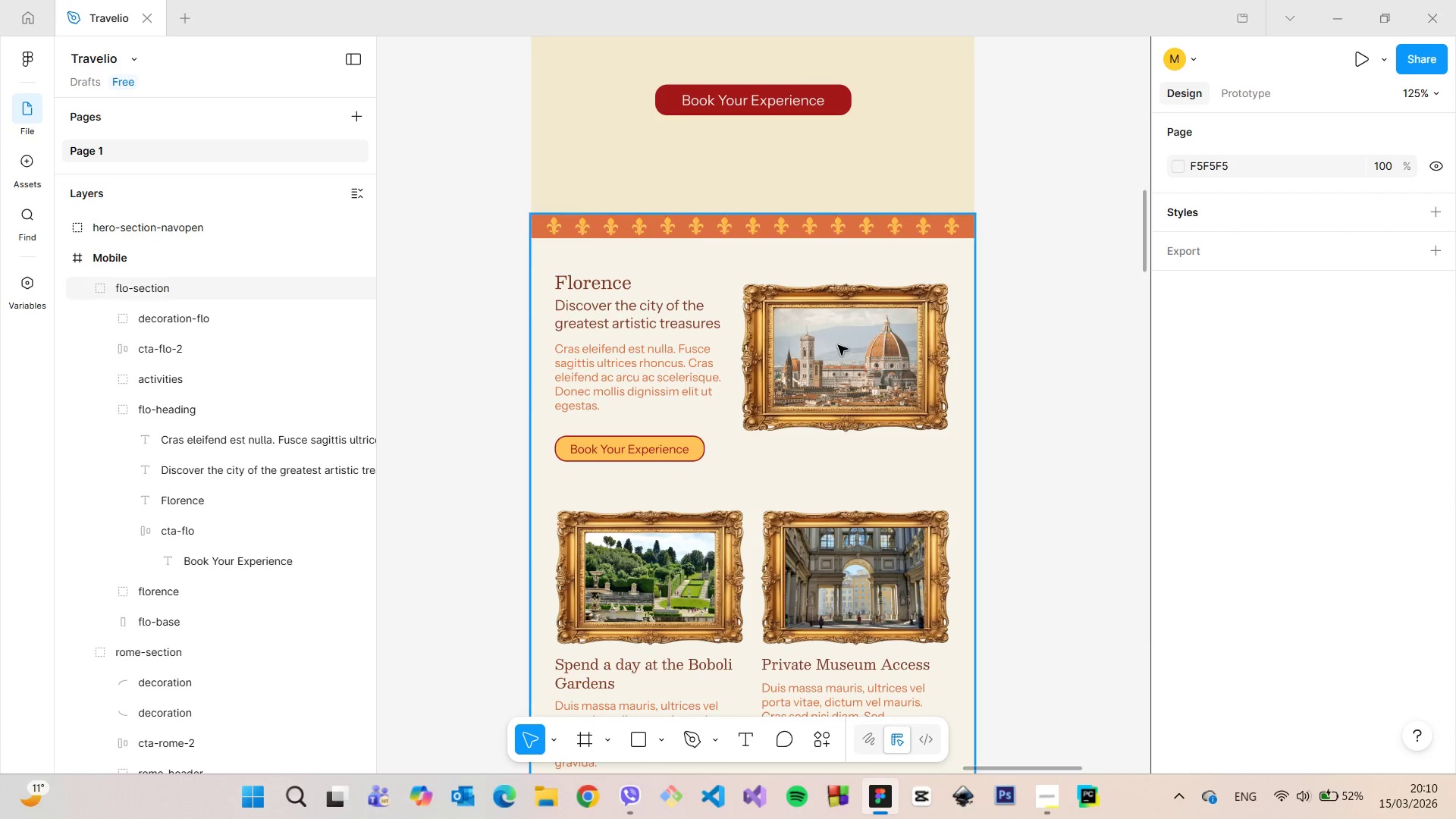 
double_click([838, 345])
 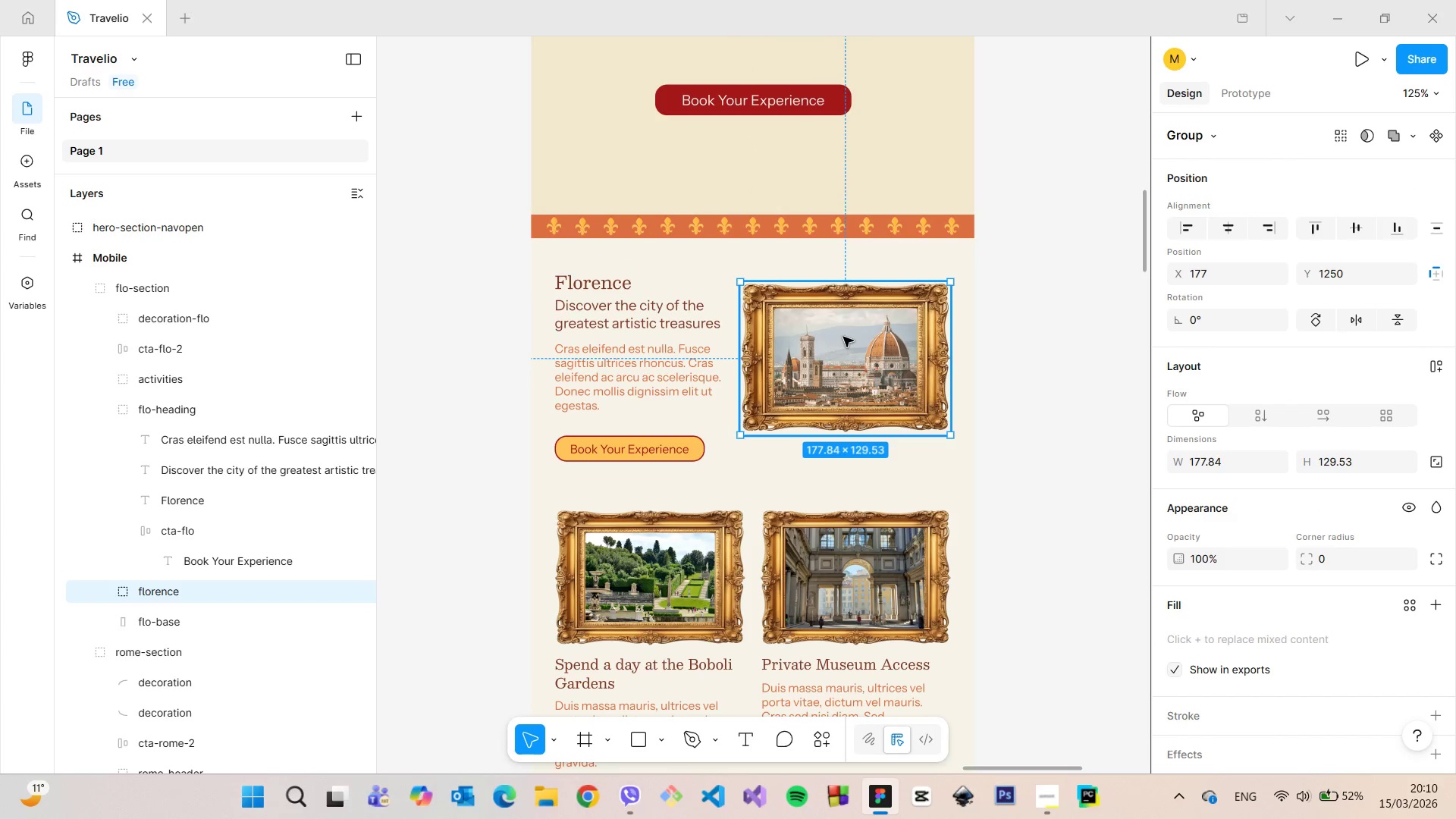 
left_click_drag(start_coordinate=[843, 337], to_coordinate=[844, 344])
 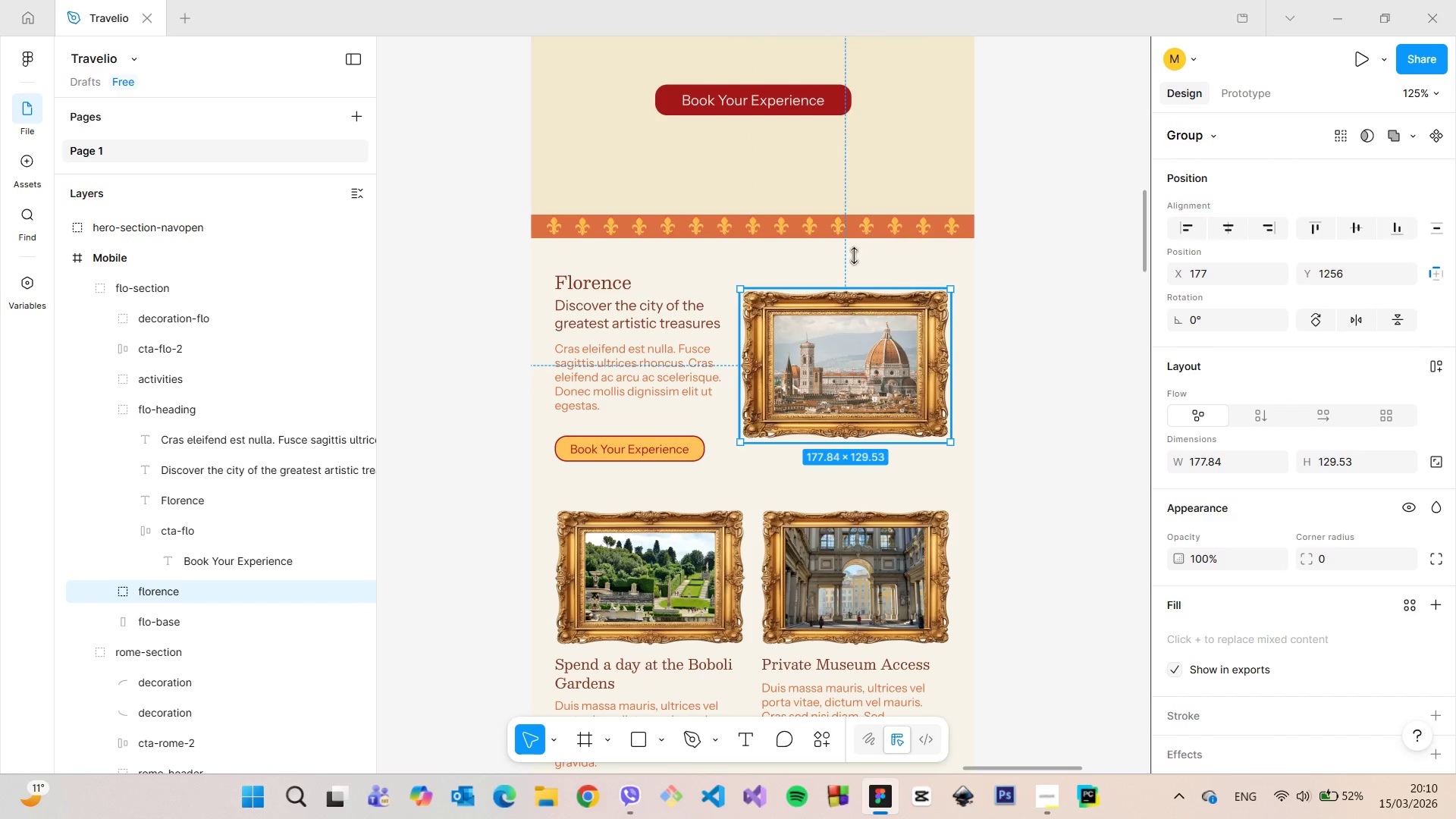 
hold_key(key=AltLeft, duration=0.5)
 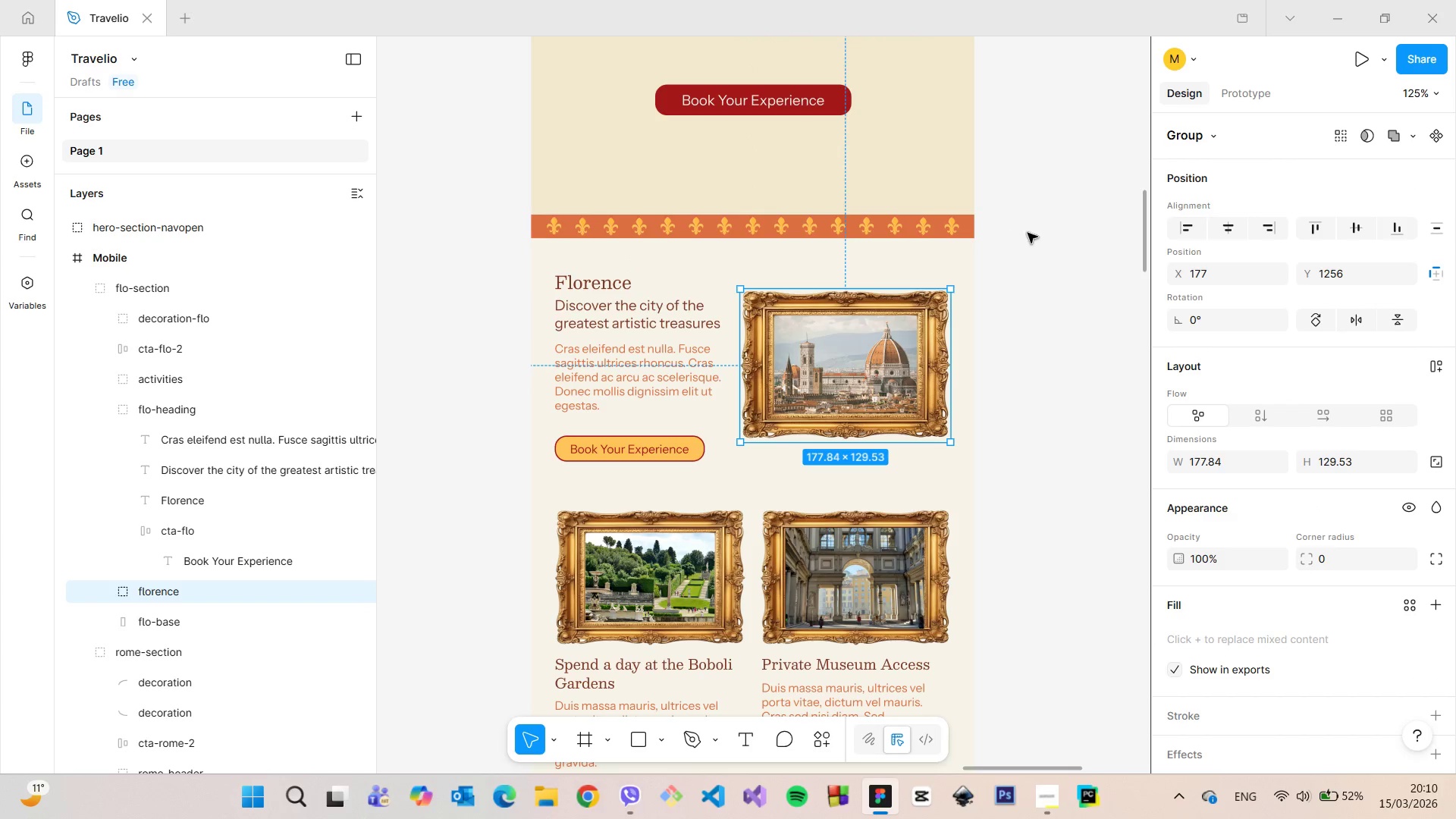 
left_click([1029, 233])
 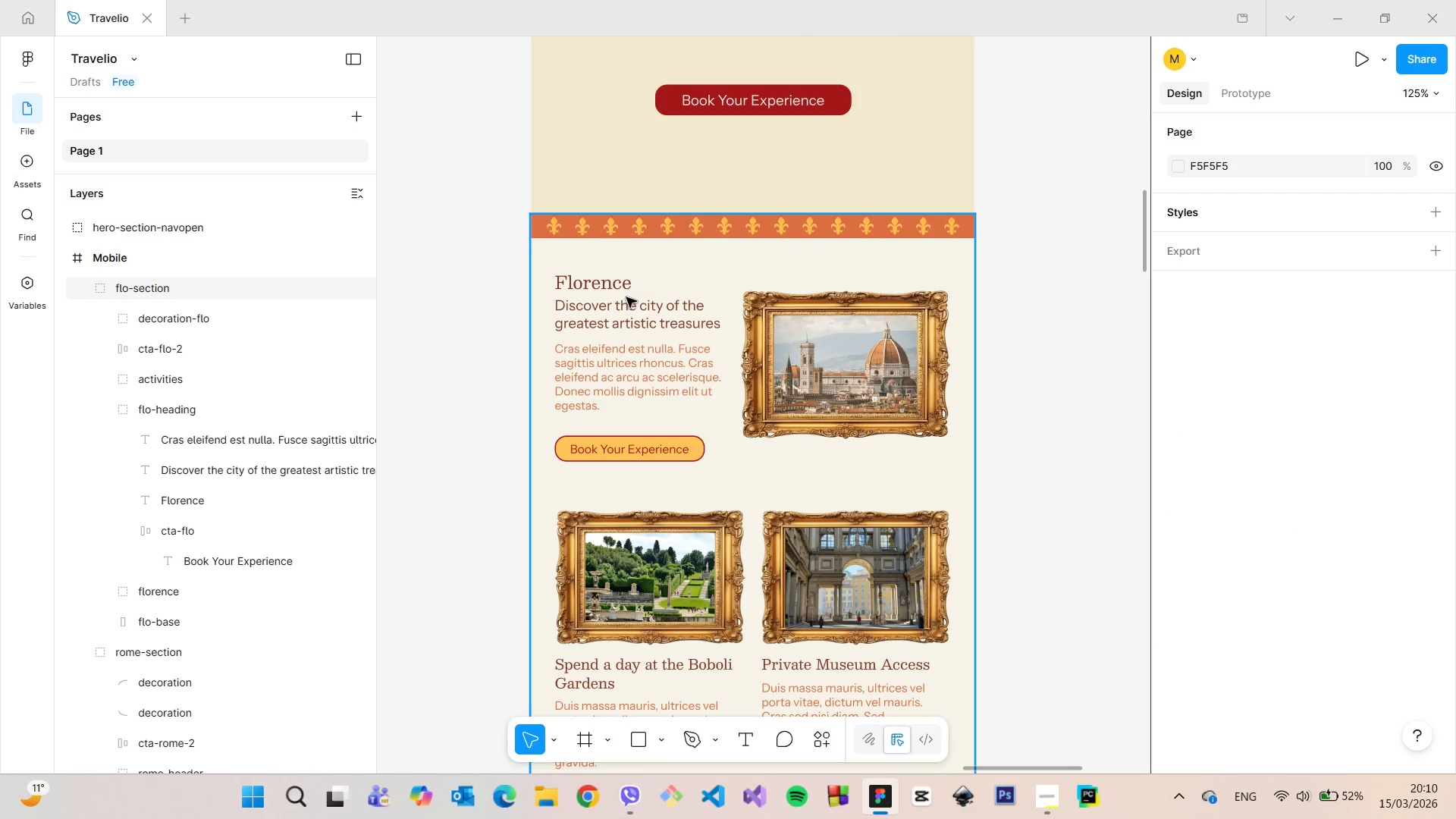 
double_click([626, 297])
 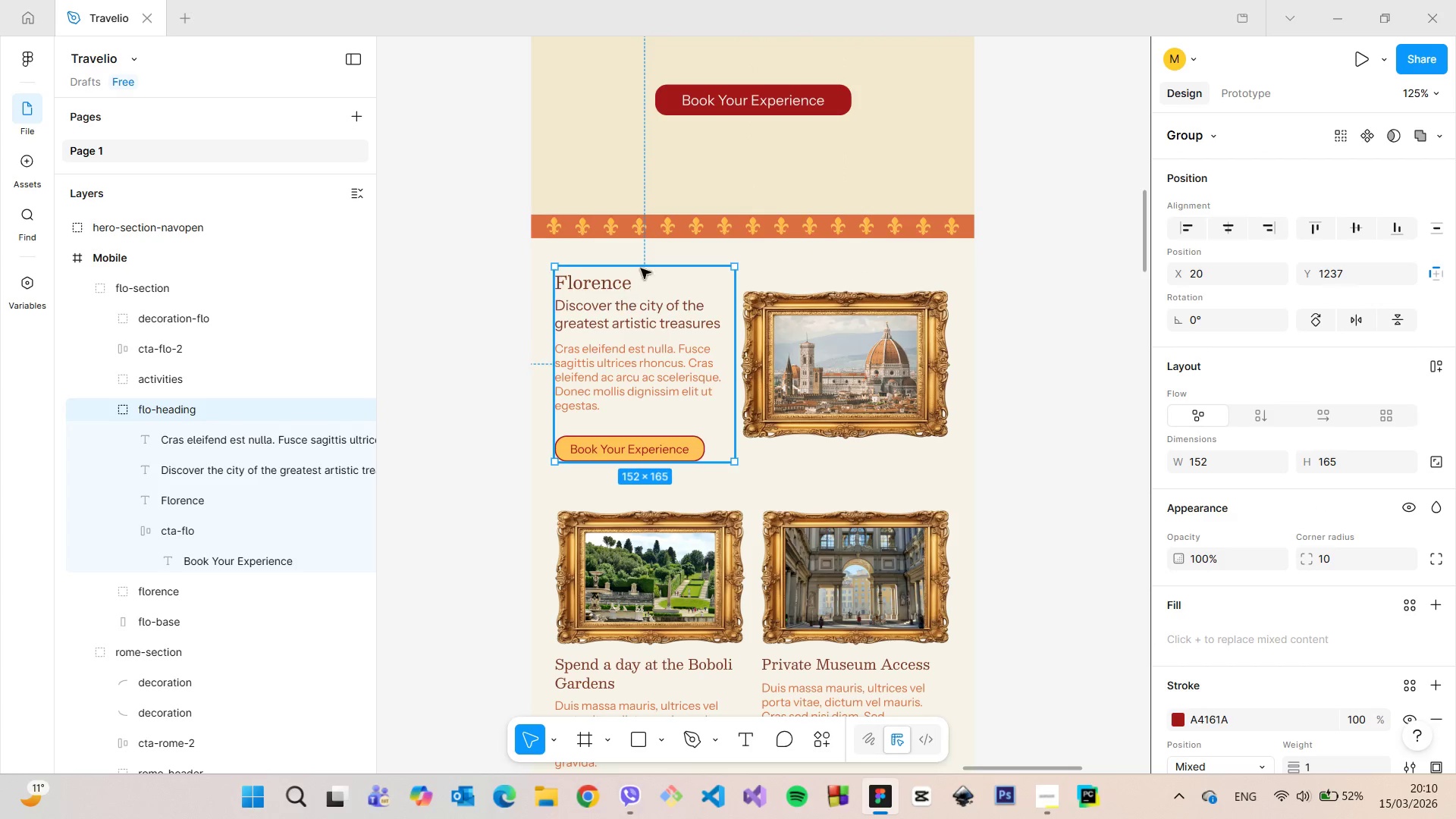 
hold_key(key=AltLeft, duration=0.66)
 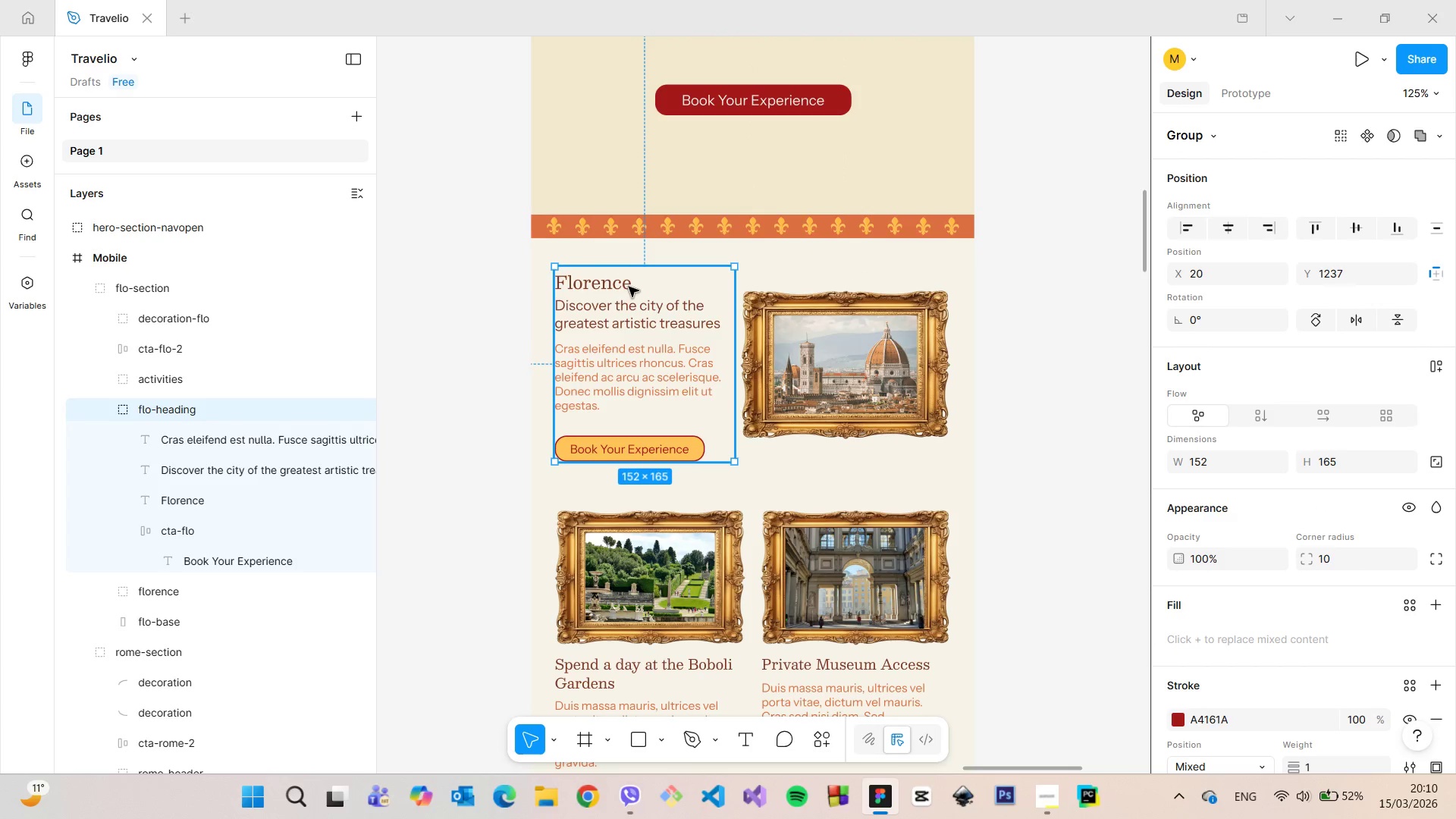 
left_click_drag(start_coordinate=[629, 287], to_coordinate=[627, 290])
 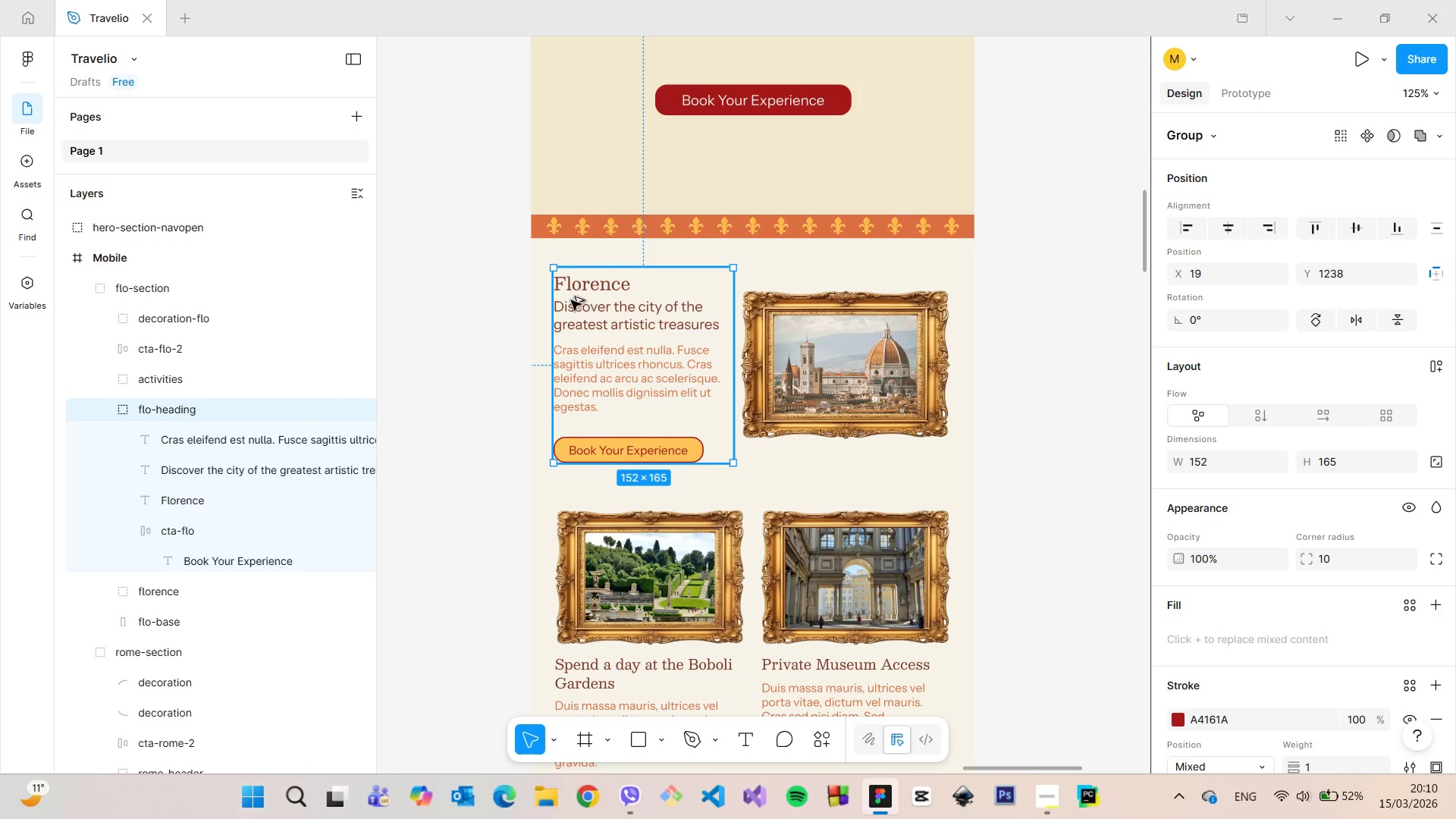 
hold_key(key=AltLeft, duration=0.69)
 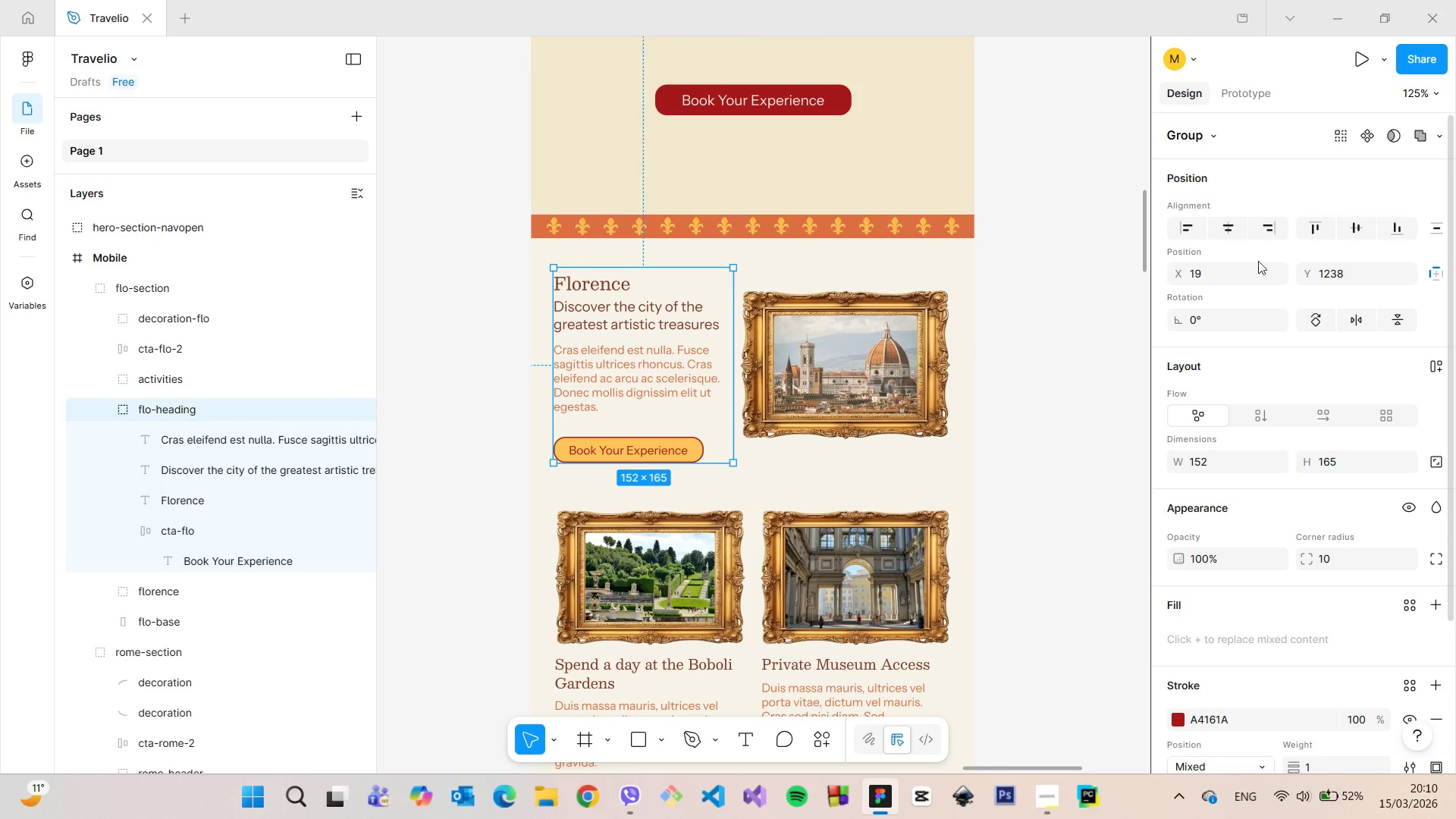 
left_click([1226, 278])
 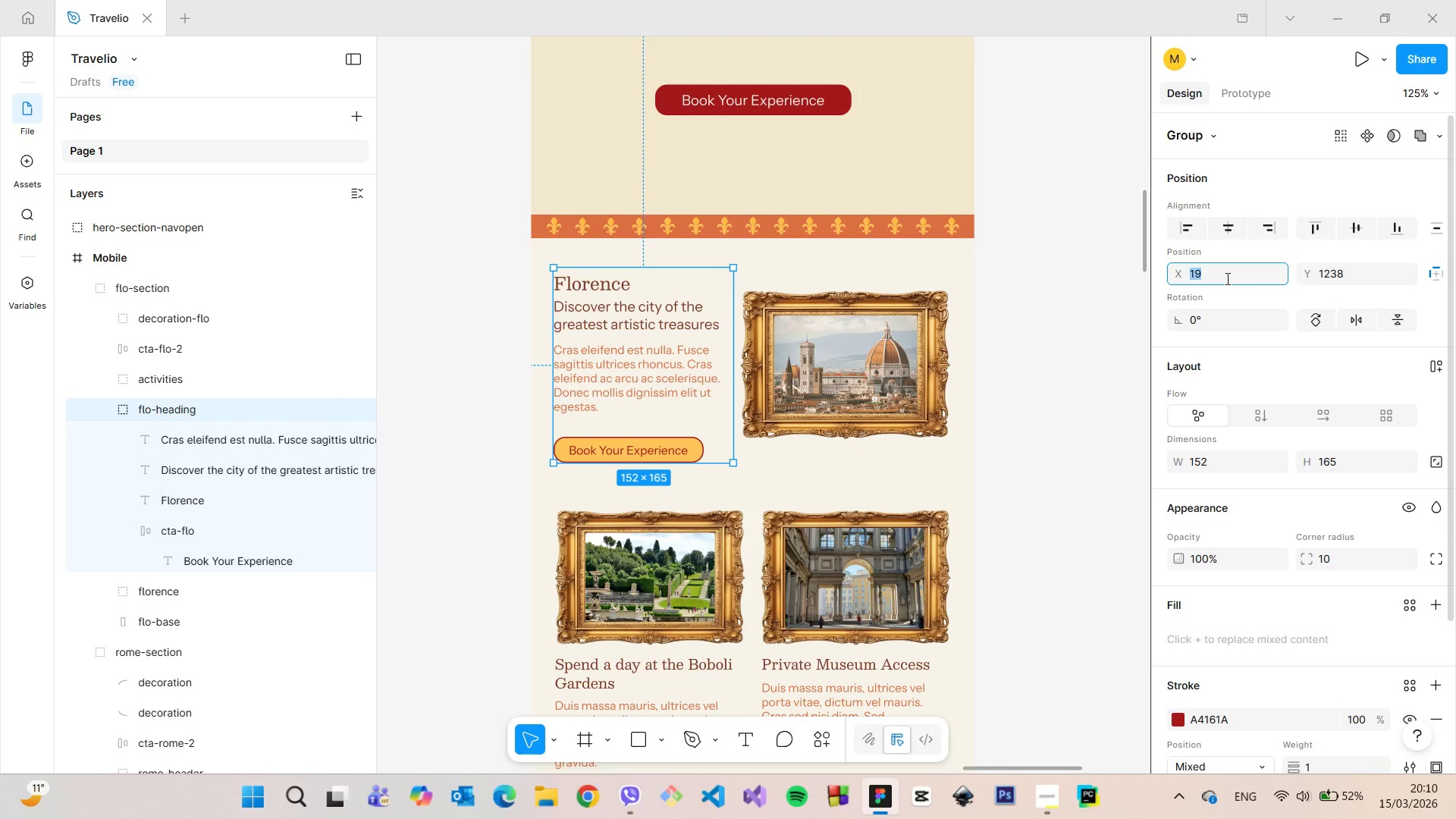 
type(20)
 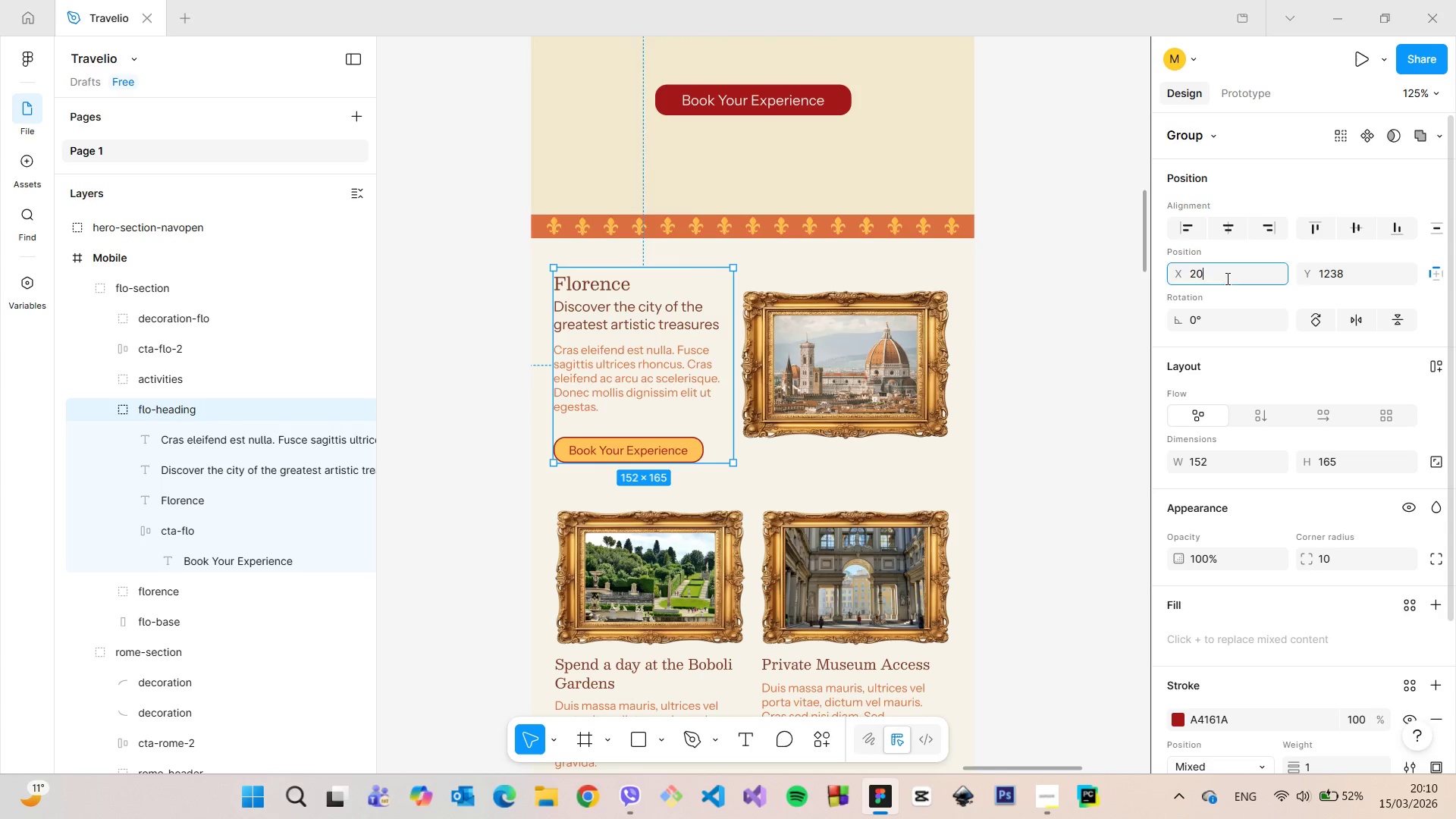 
key(Enter)
 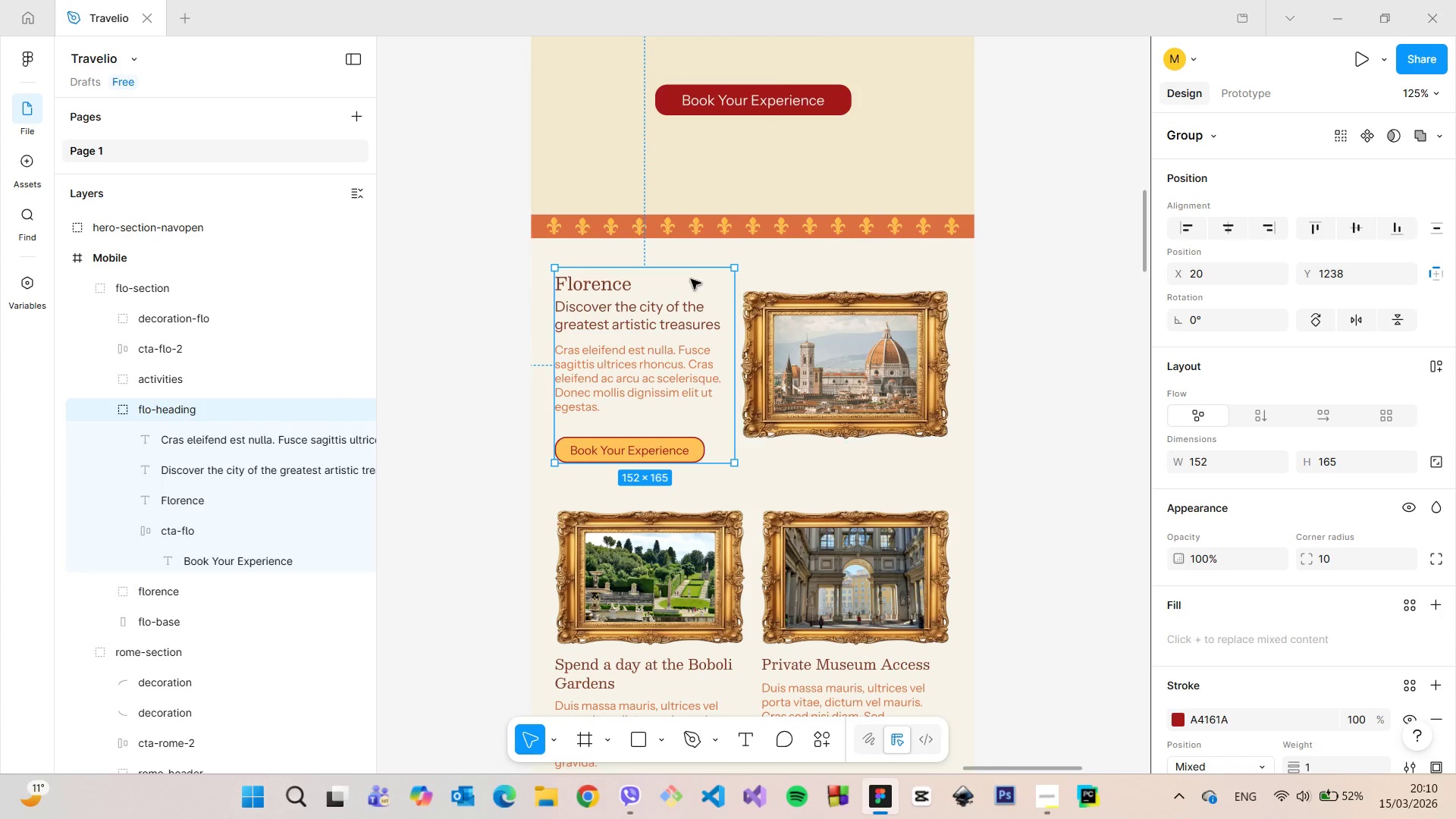 
hold_key(key=AltLeft, duration=0.75)
 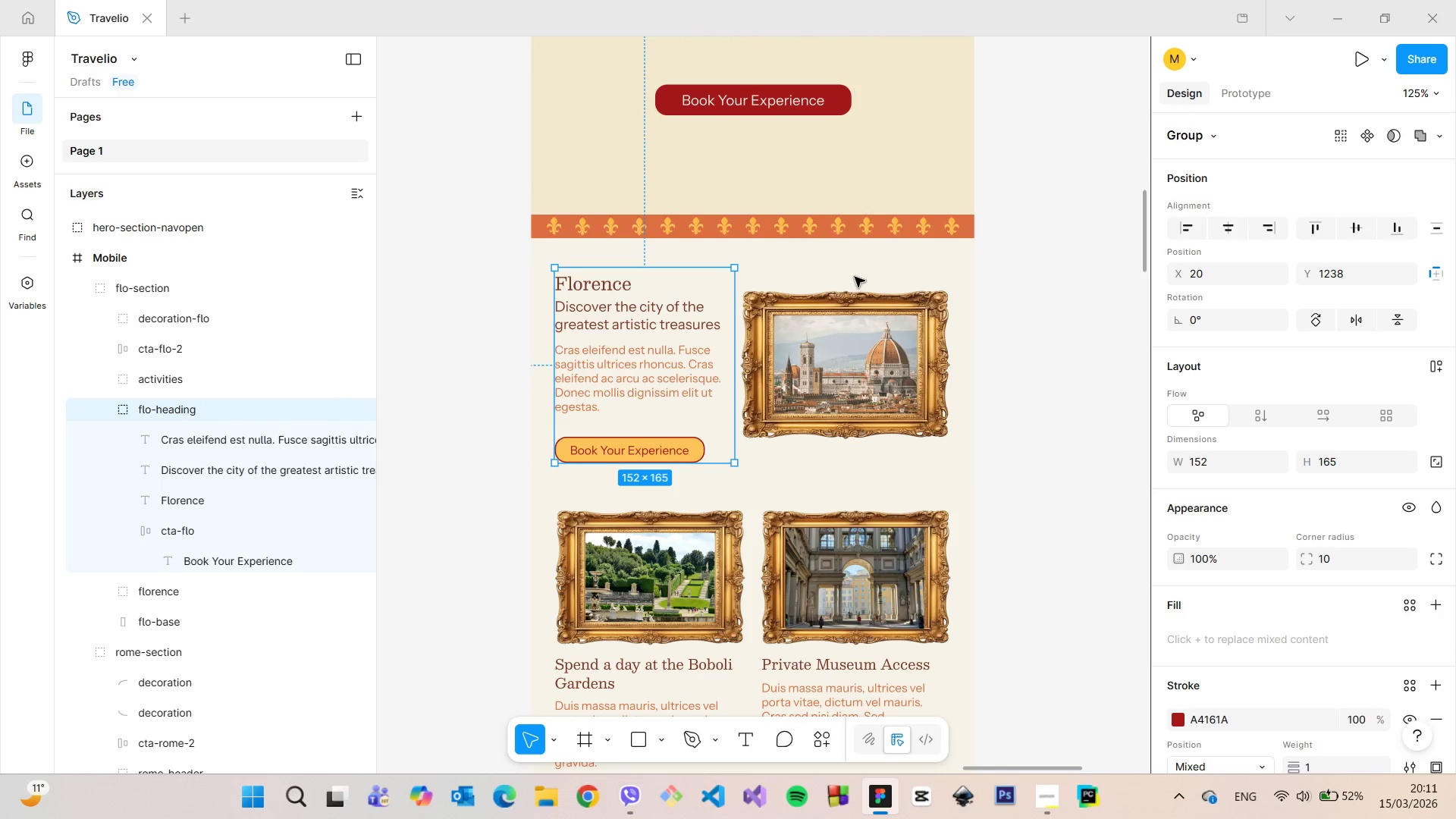 
left_click_drag(start_coordinate=[629, 298], to_coordinate=[626, 305])
 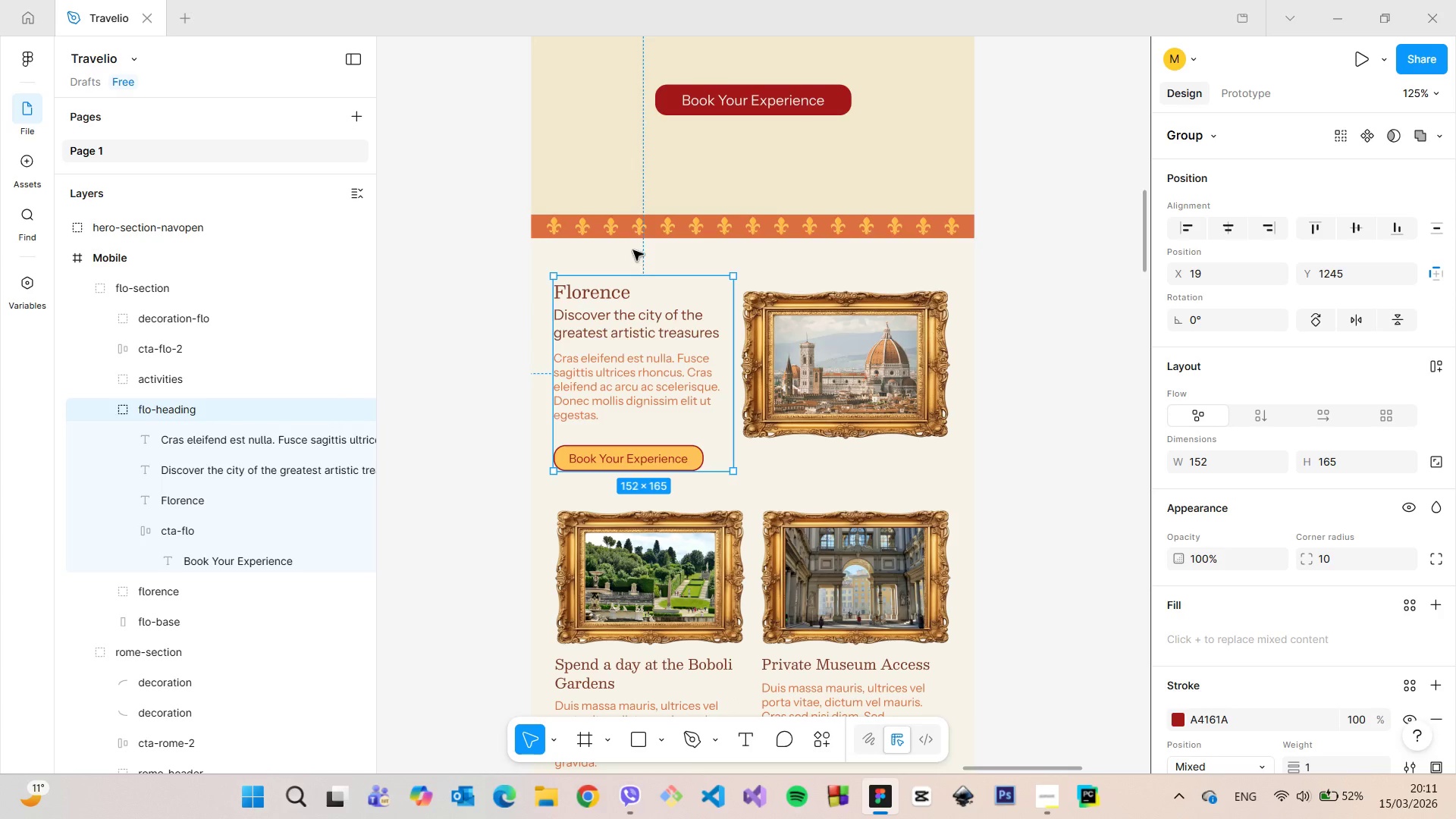 
hold_key(key=AltLeft, duration=1.03)
 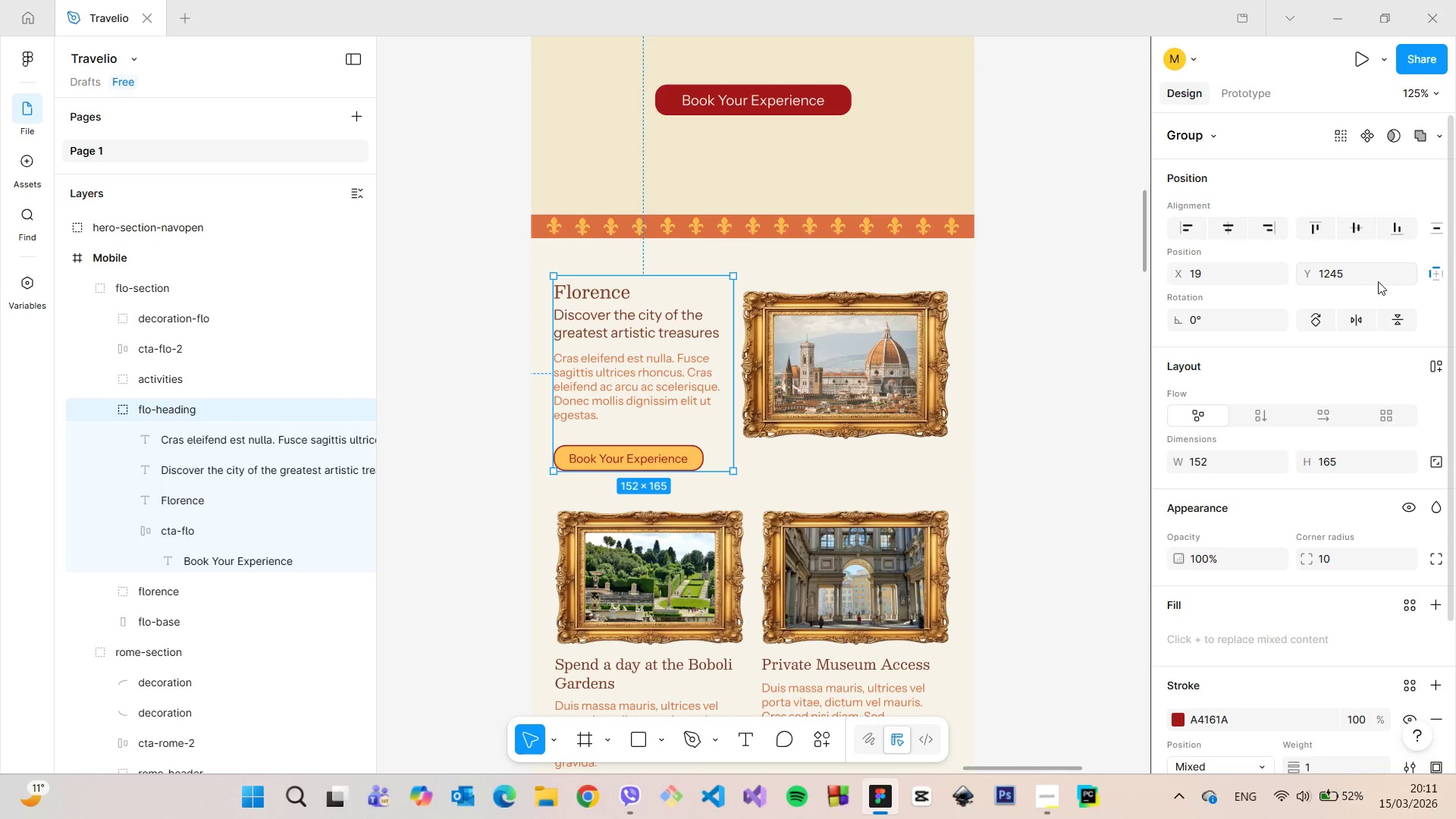 
left_click([1370, 271])
 